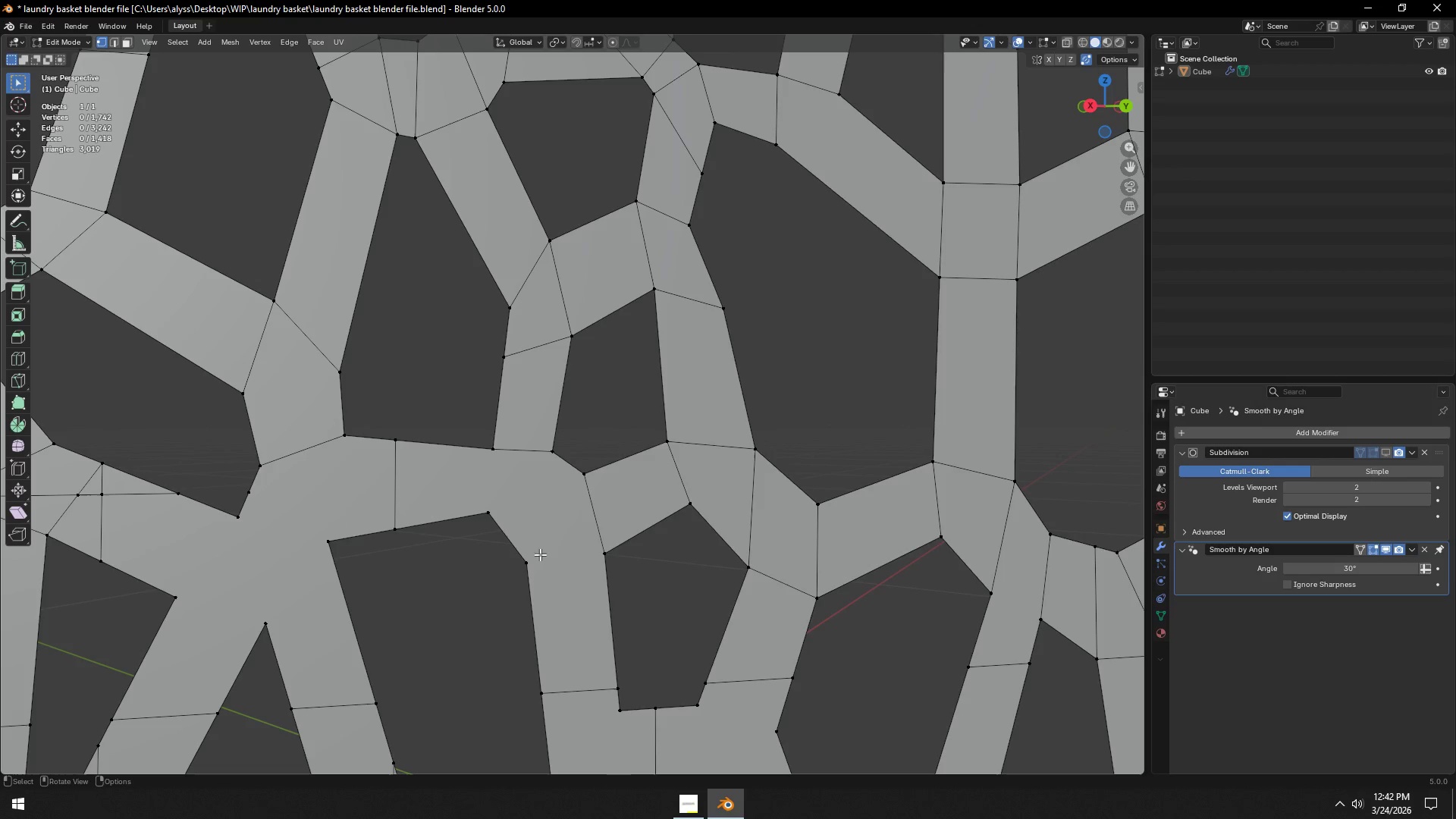 
left_click([494, 513])
 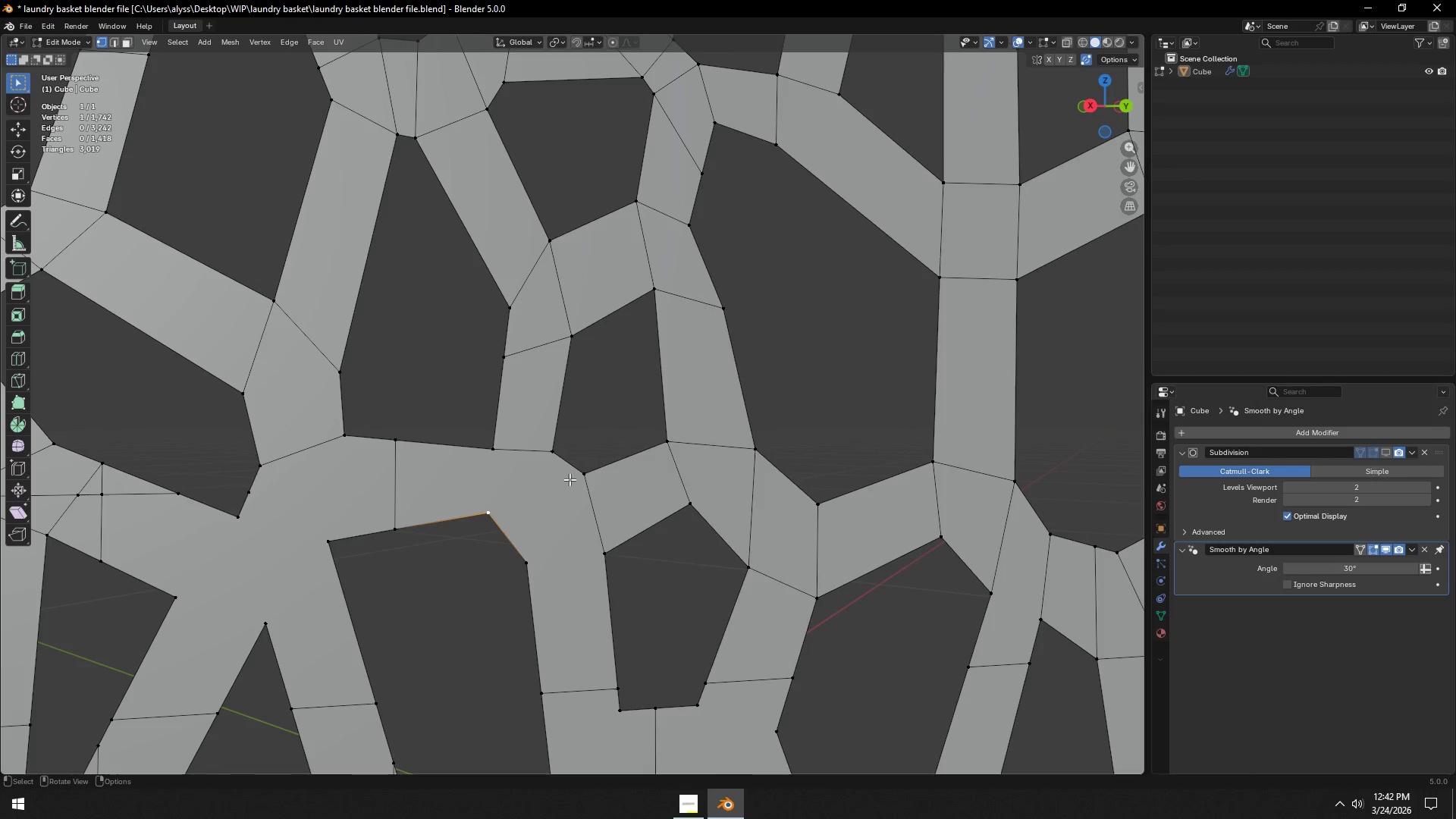 
hold_key(key=ShiftLeft, duration=0.33)
double_click([573, 475])
 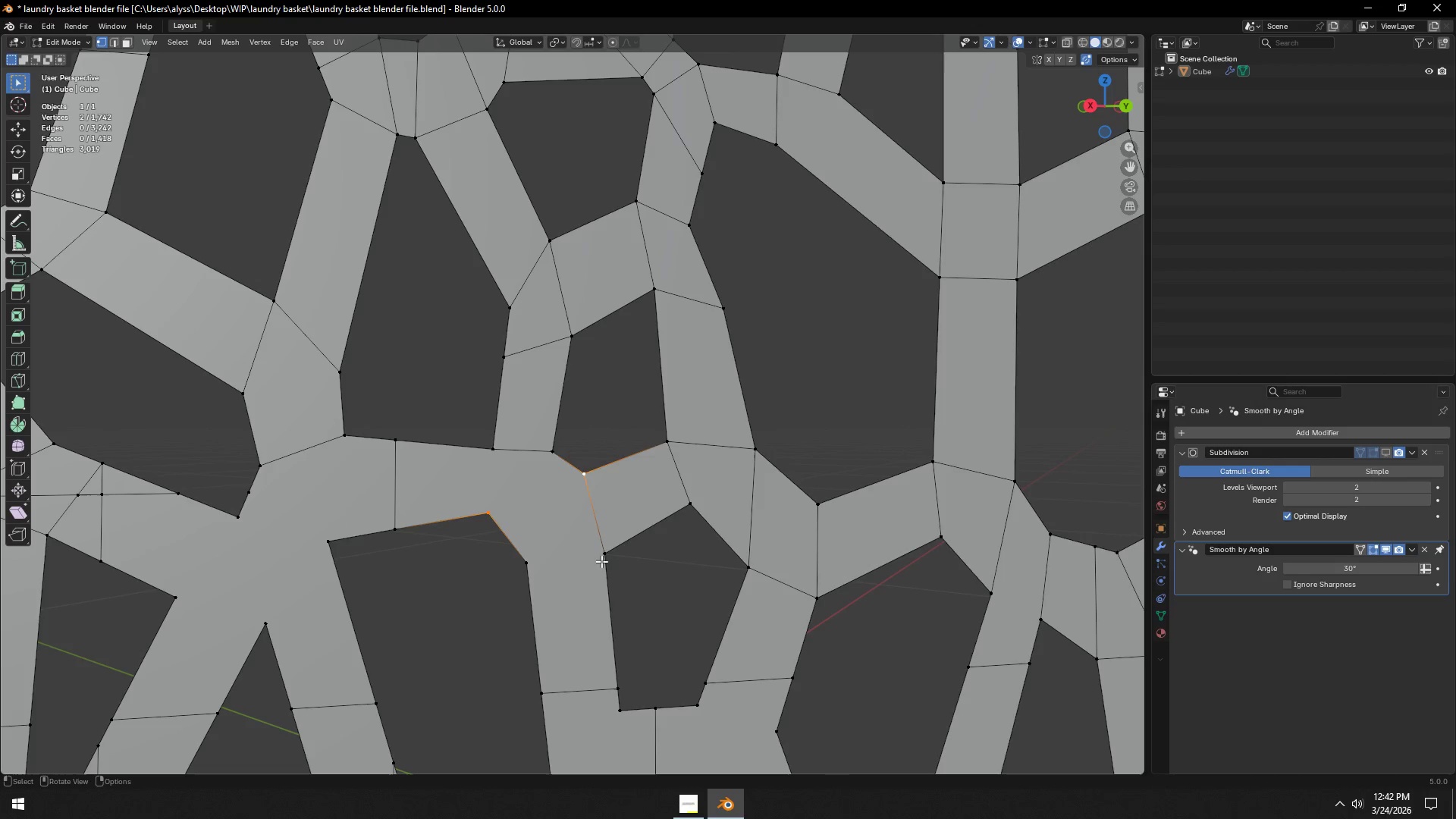 
key(J)
 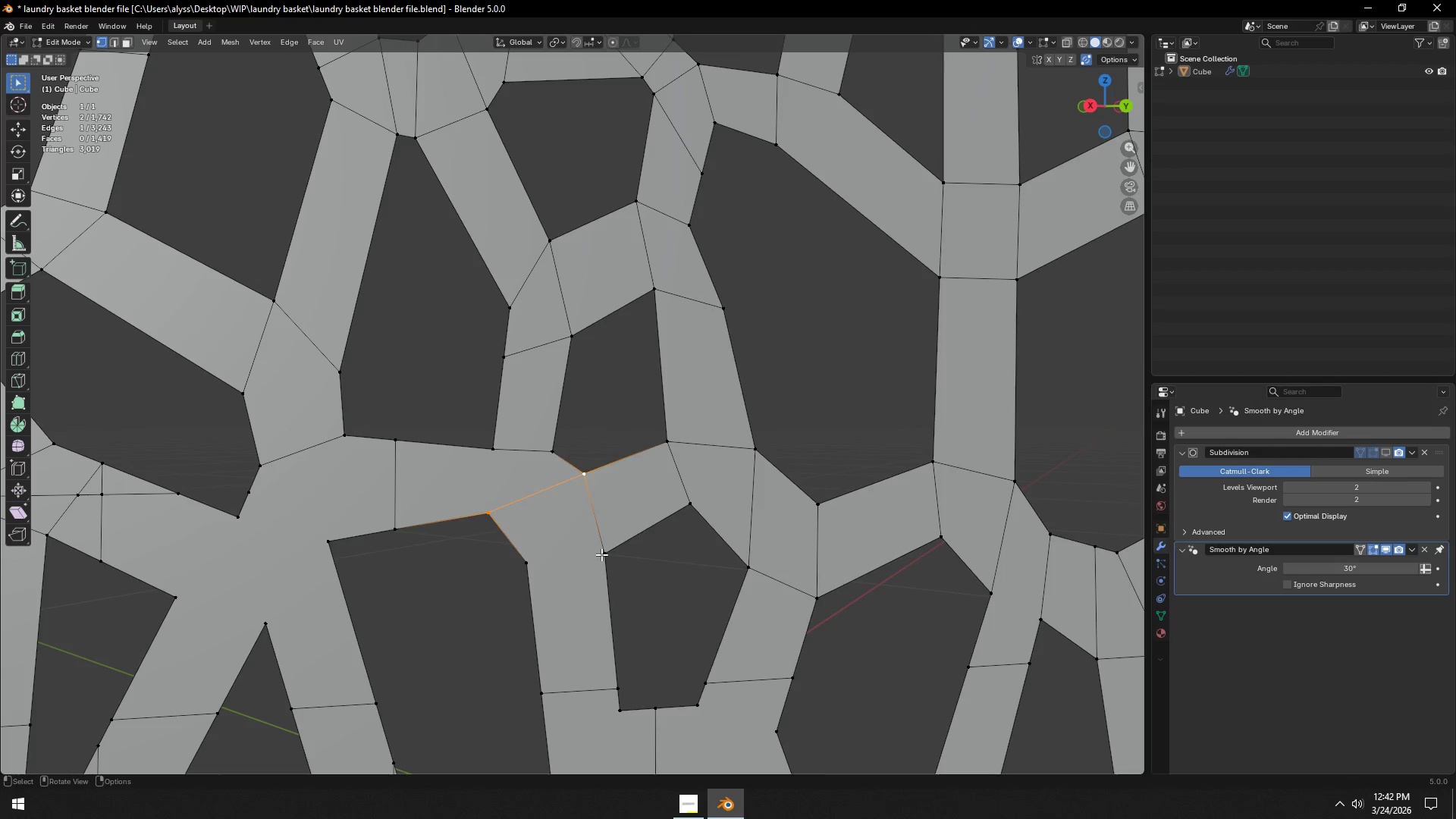 
left_click([601, 554])
 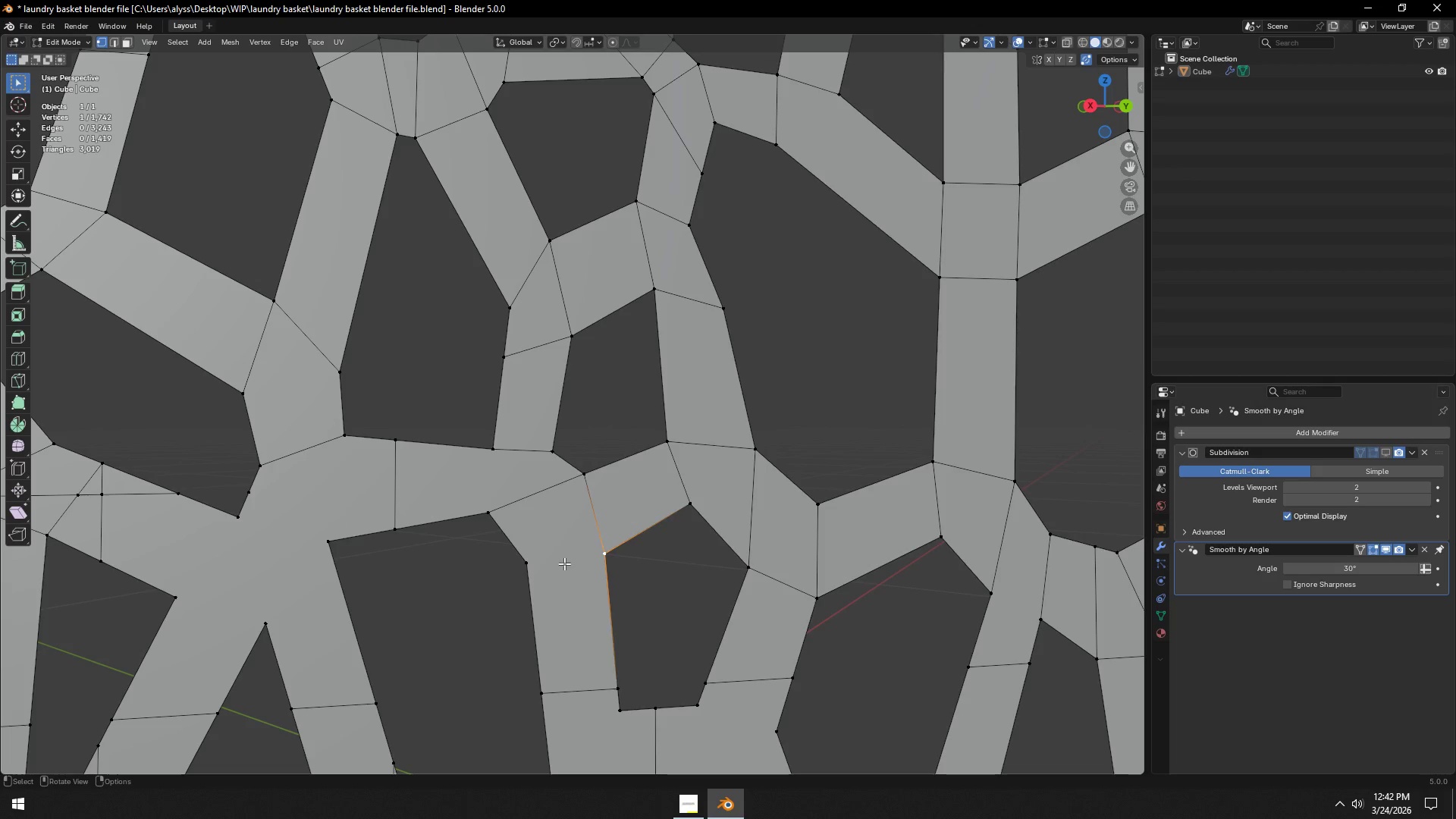 
hold_key(key=ShiftLeft, duration=0.42)
double_click([532, 564])
 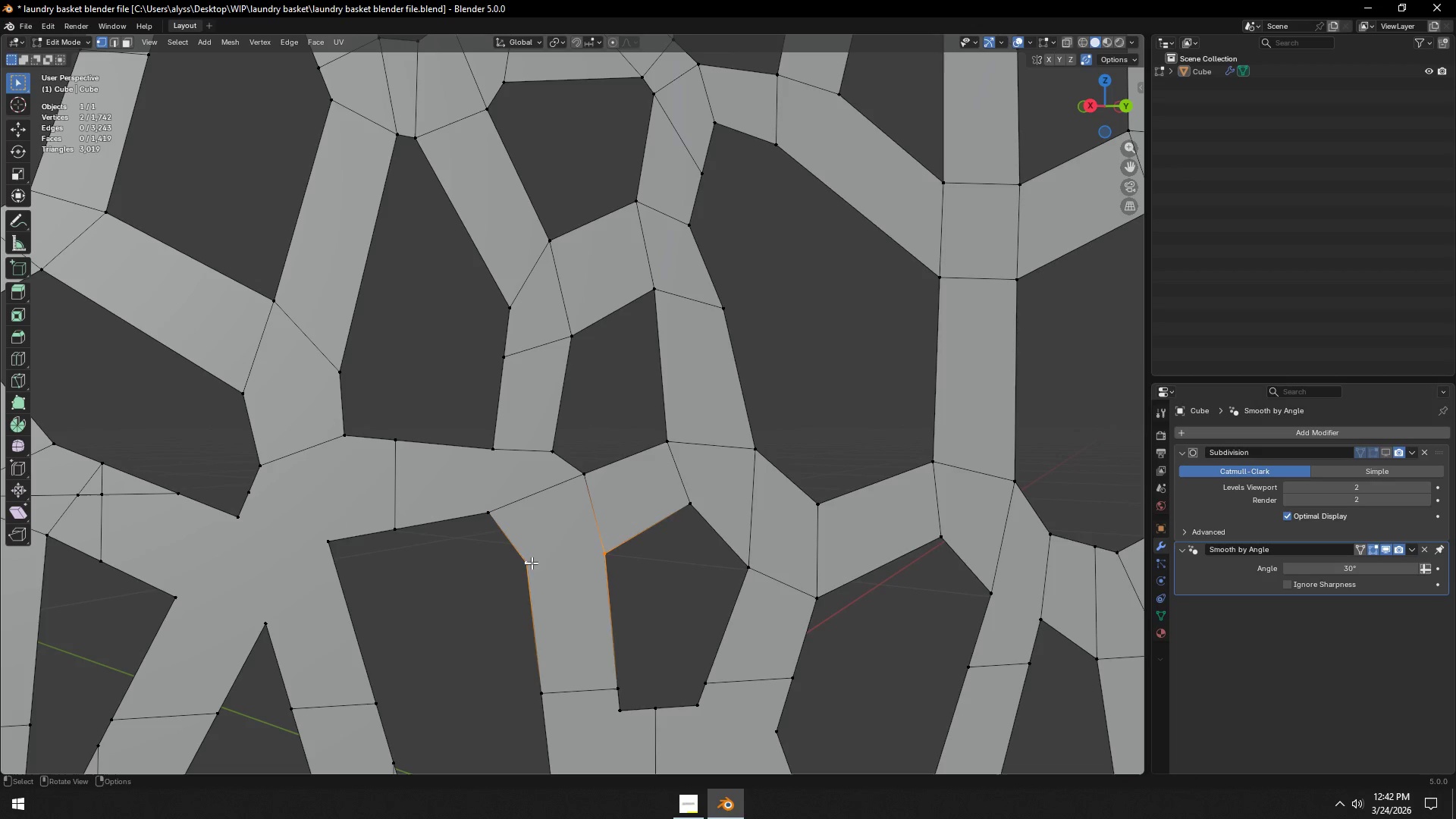 
key(J)
 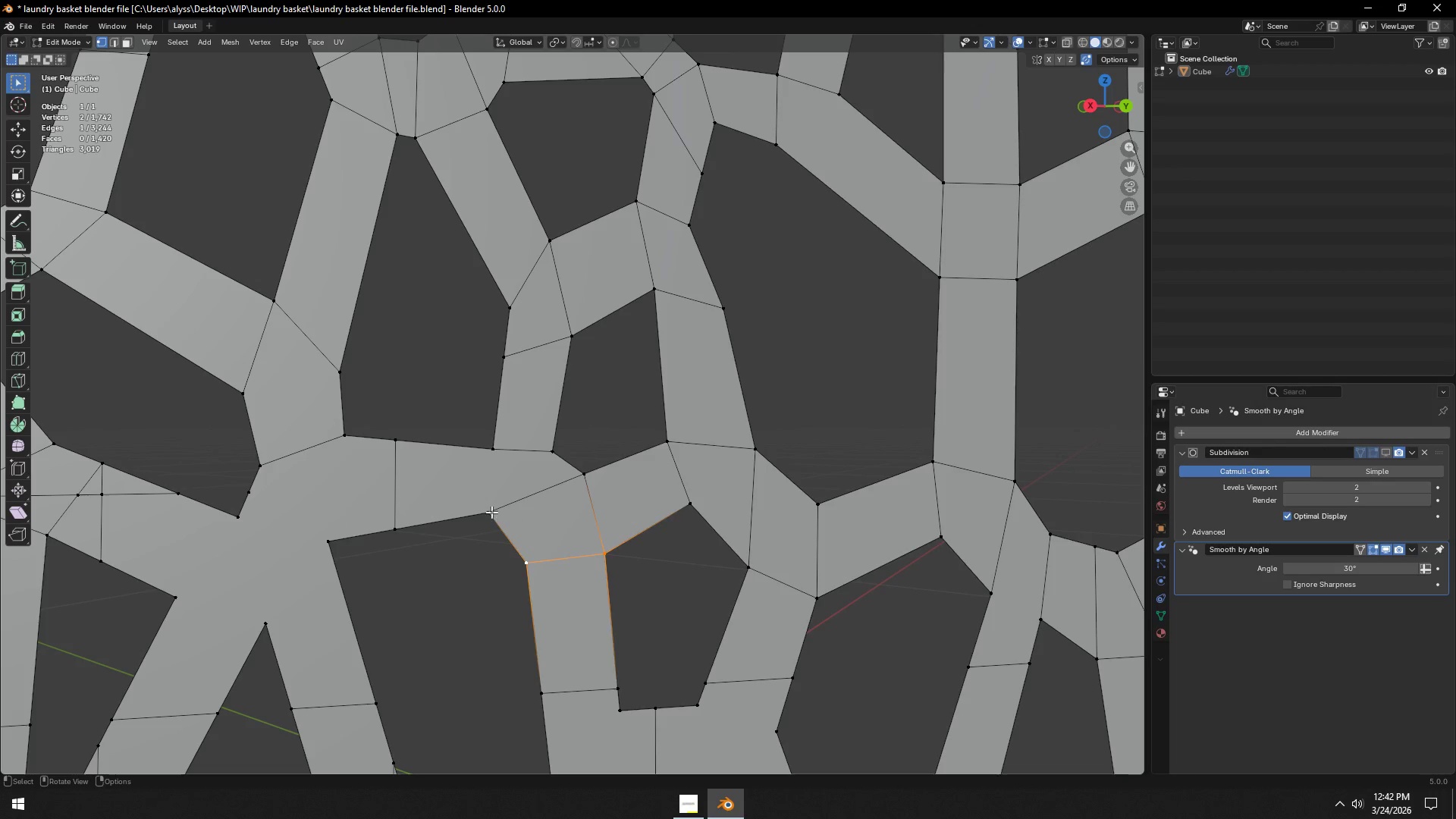 
left_click([489, 510])
 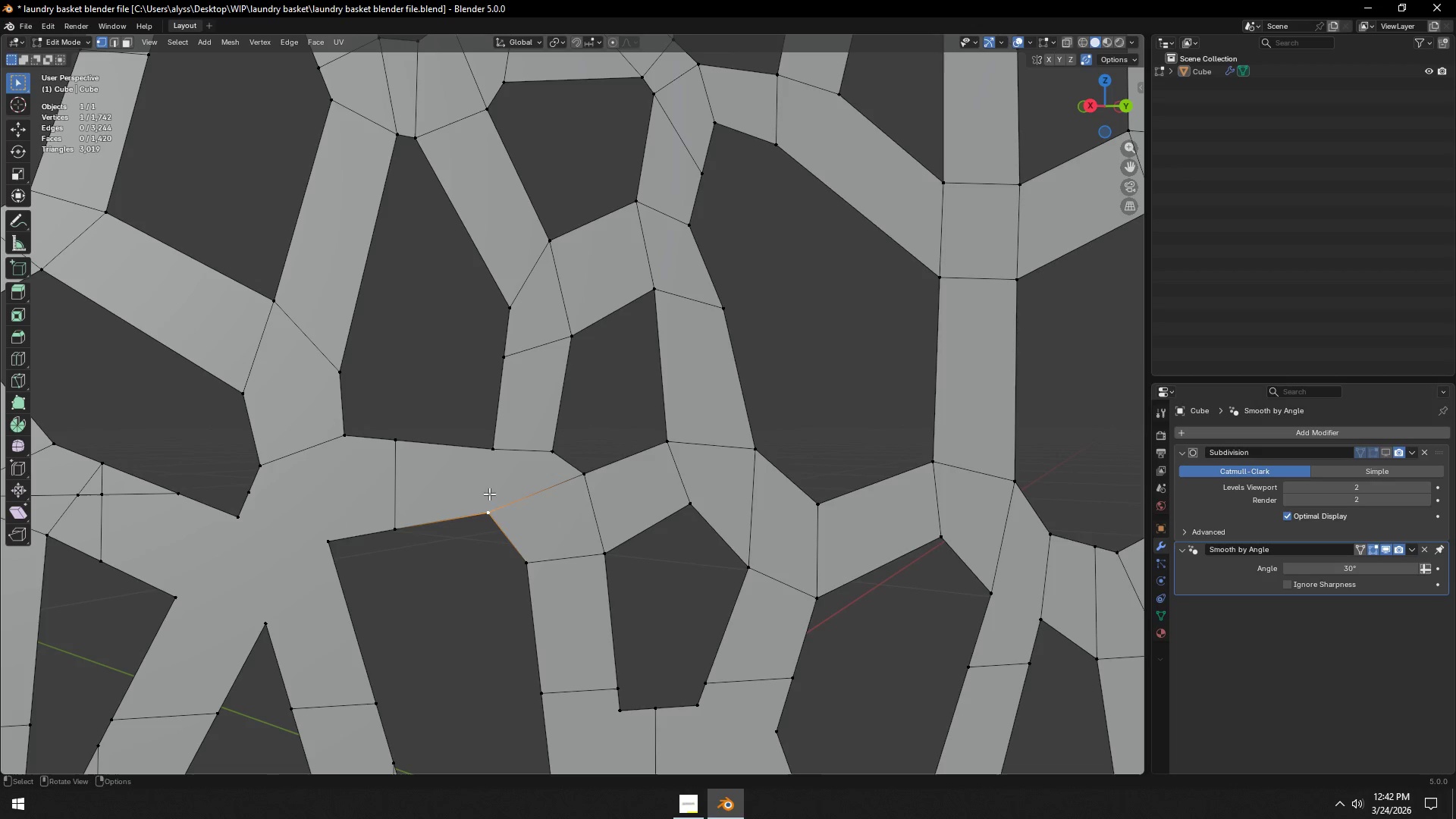 
hold_key(key=ShiftLeft, duration=0.45)
double_click([489, 457])
 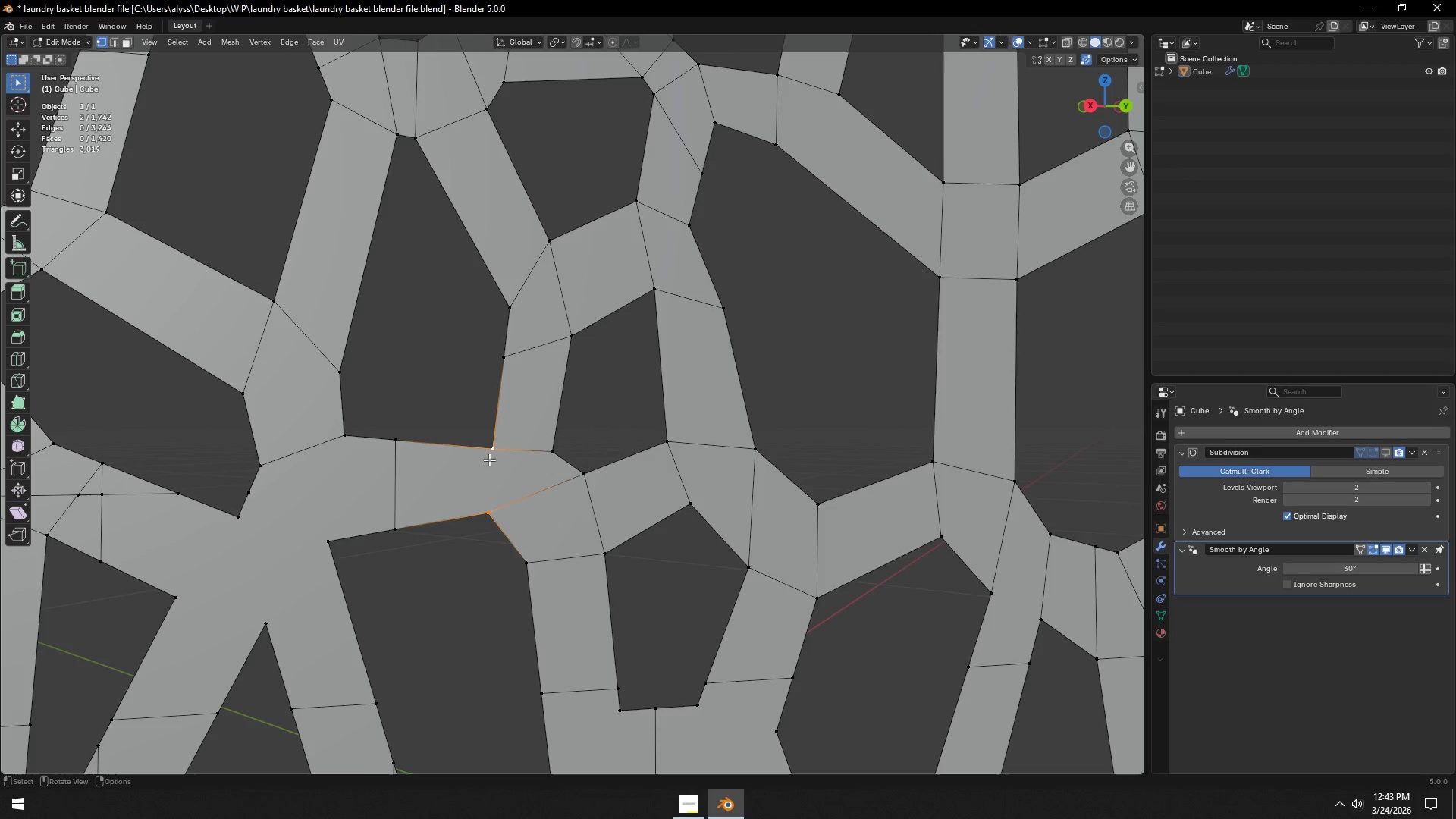 
key(J)
 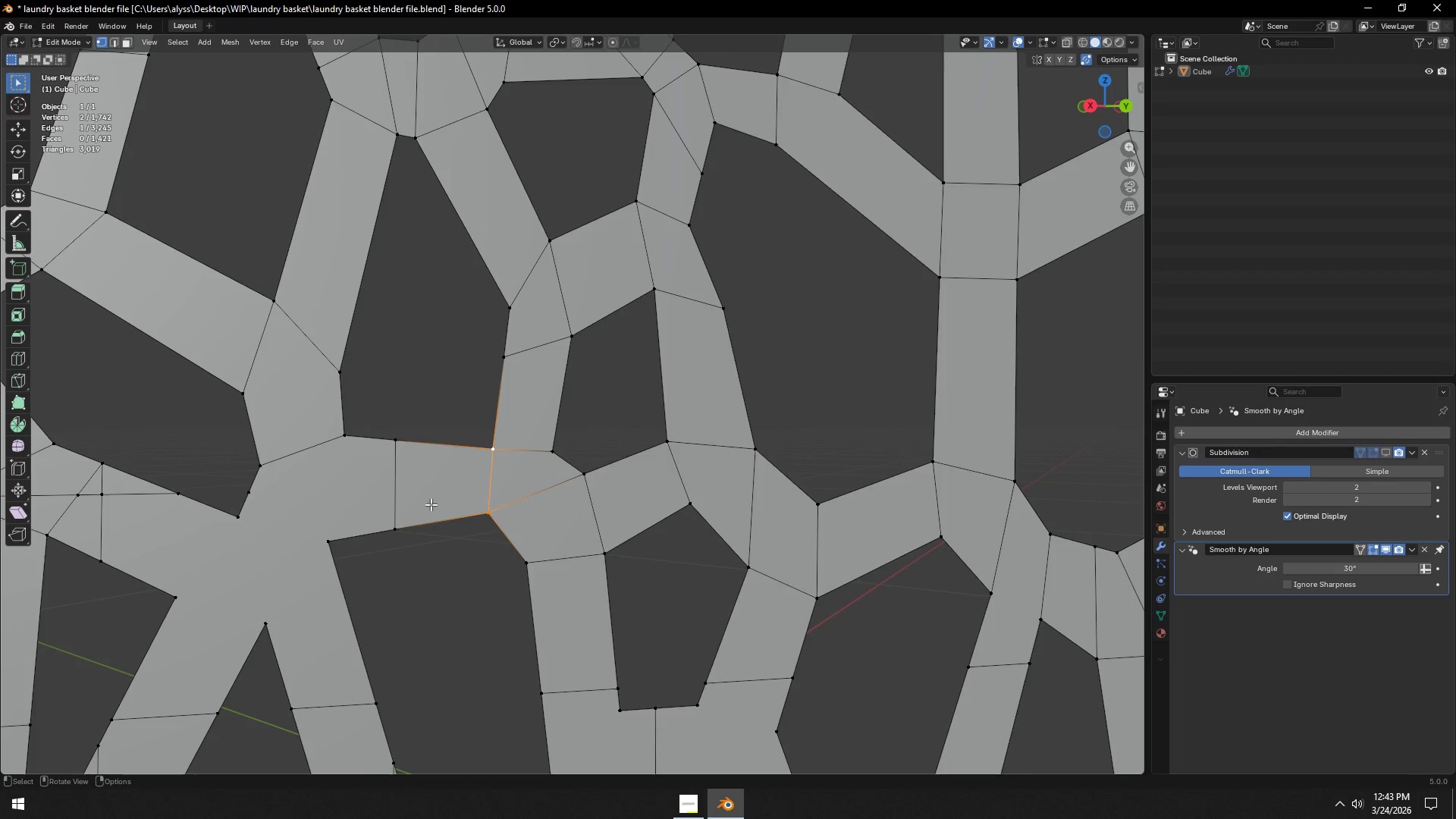 
hold_key(key=ShiftLeft, duration=0.5)
 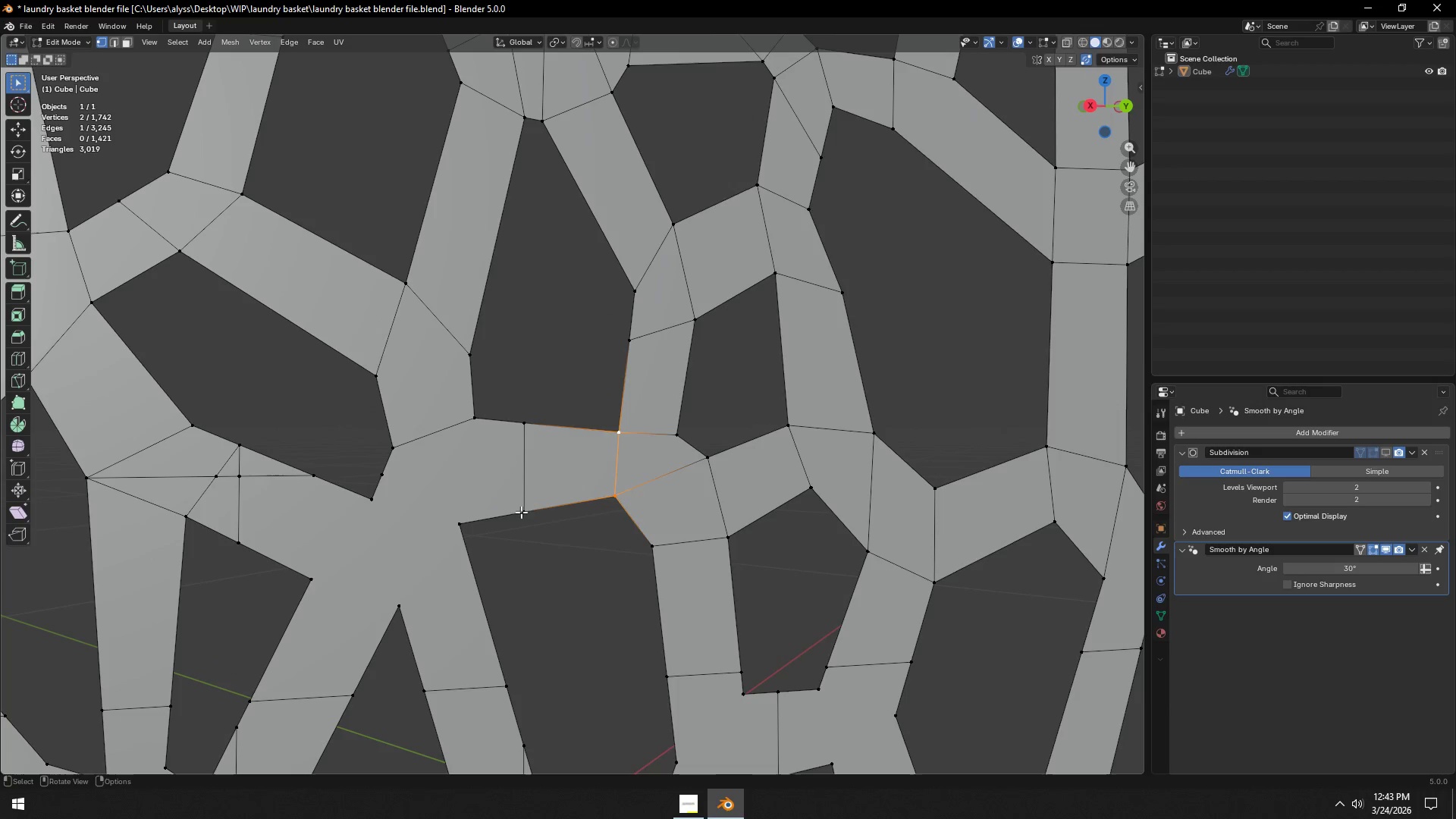 
left_click([536, 515])
 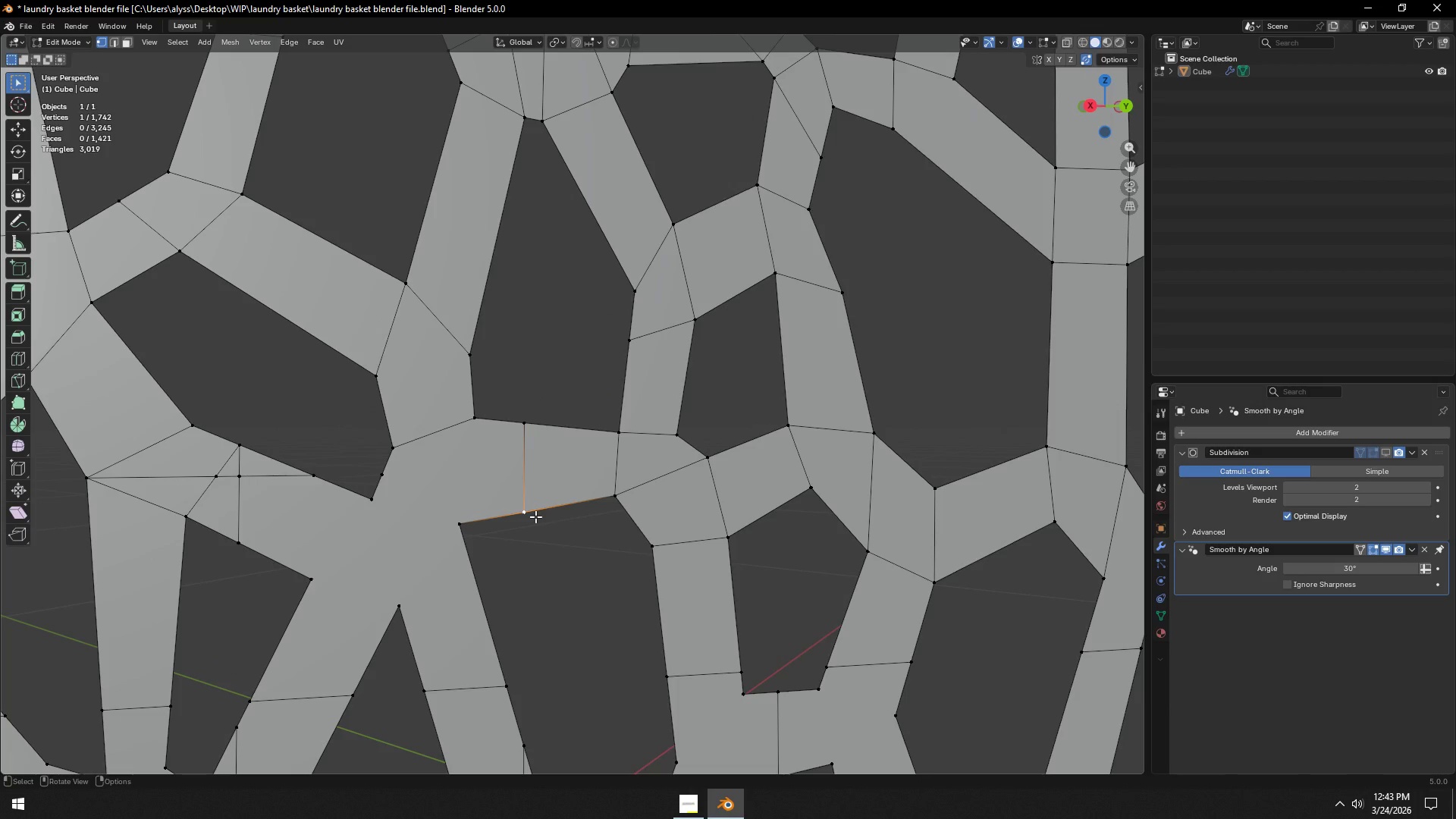 
type(gg)
 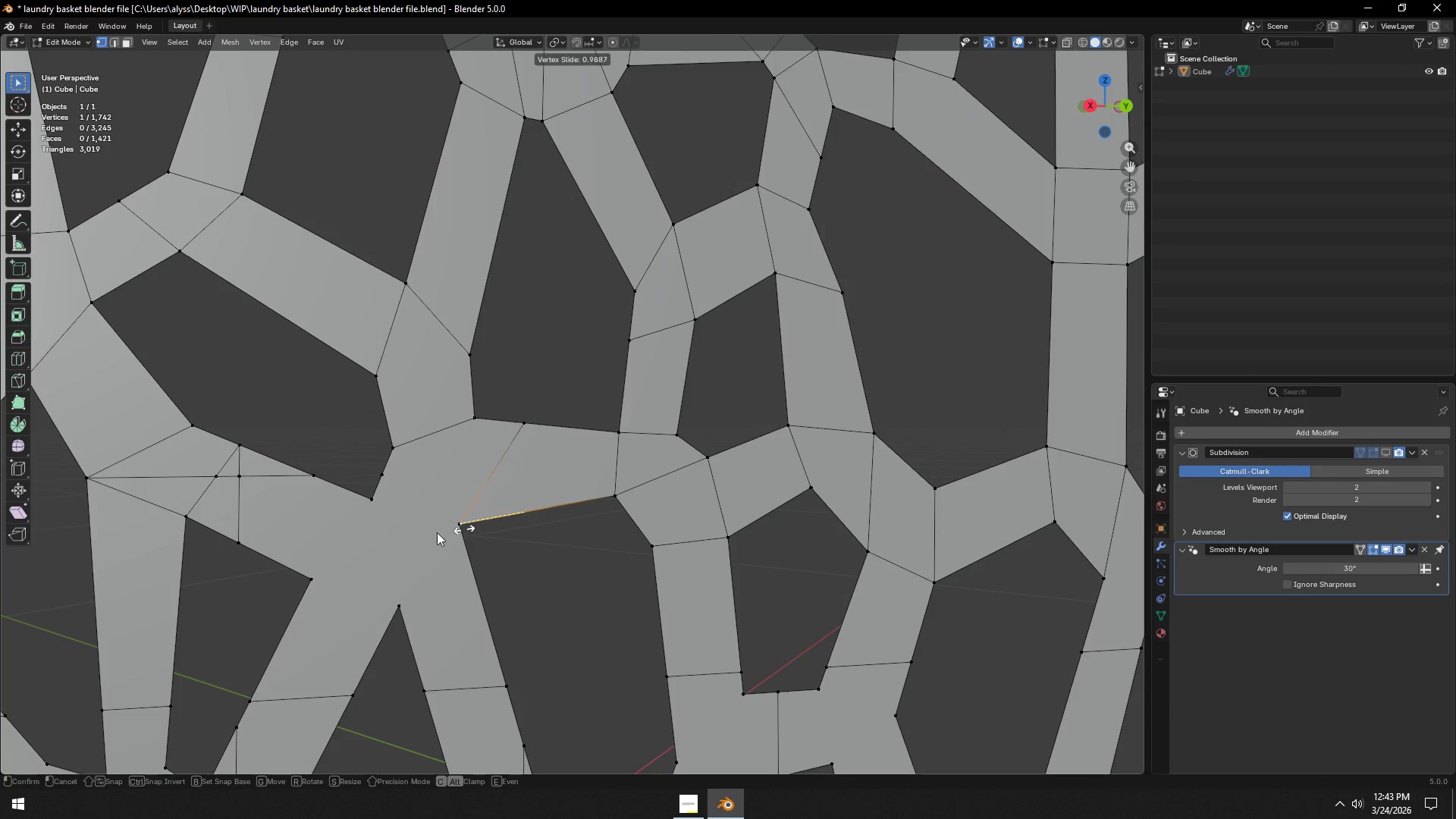 
left_click([422, 533])
 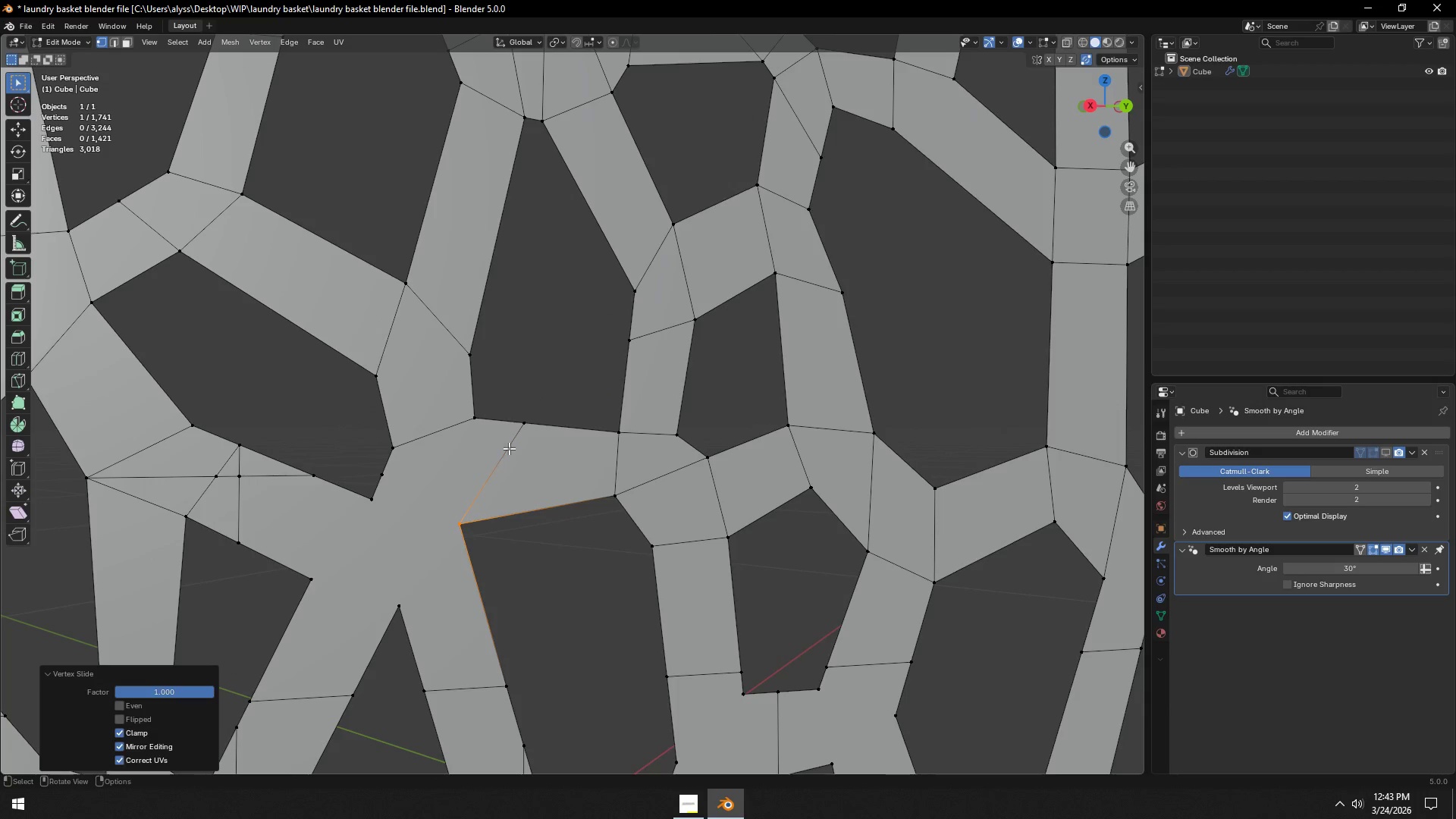 
left_click([519, 439])
 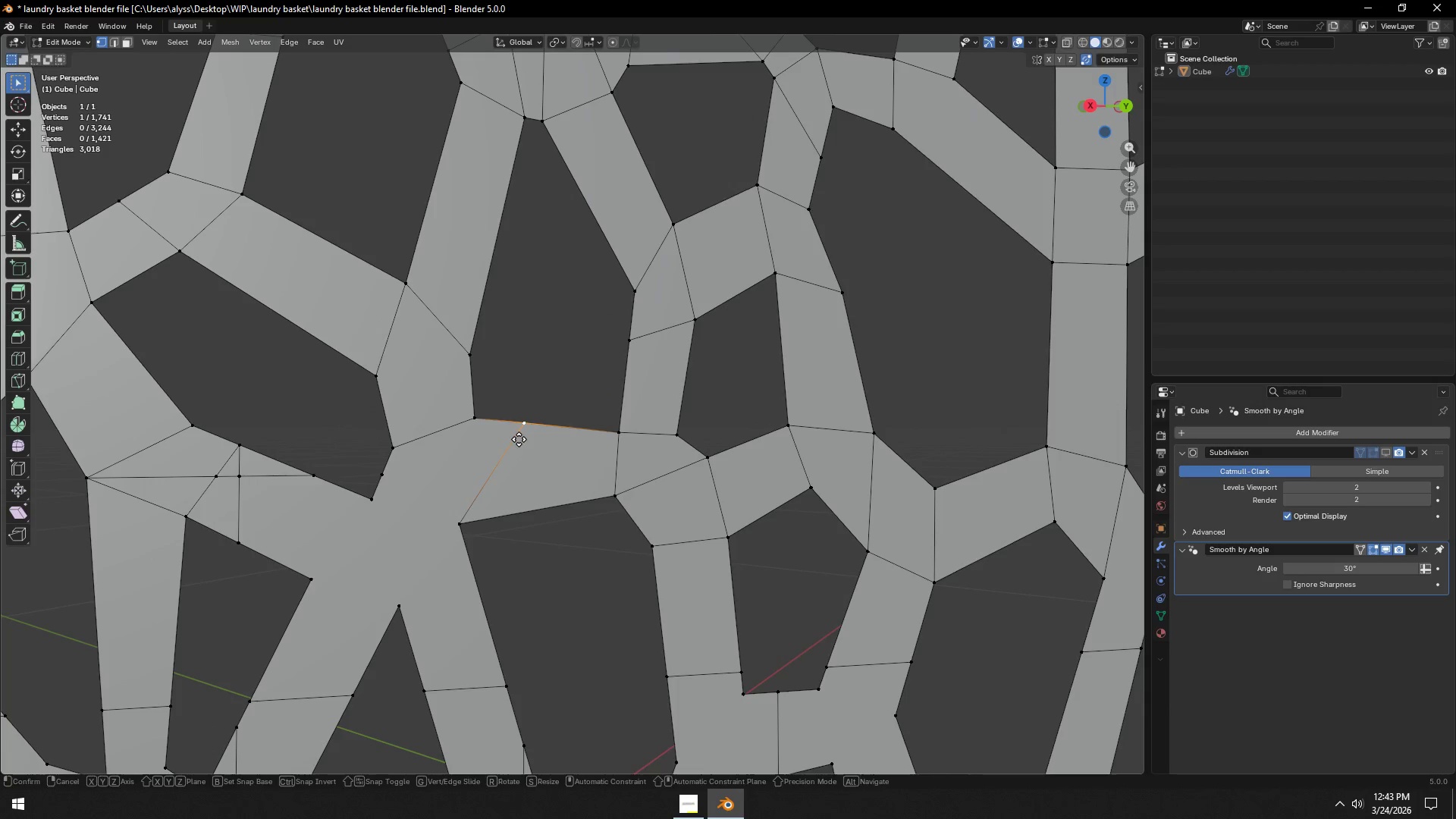 
type(gg)
 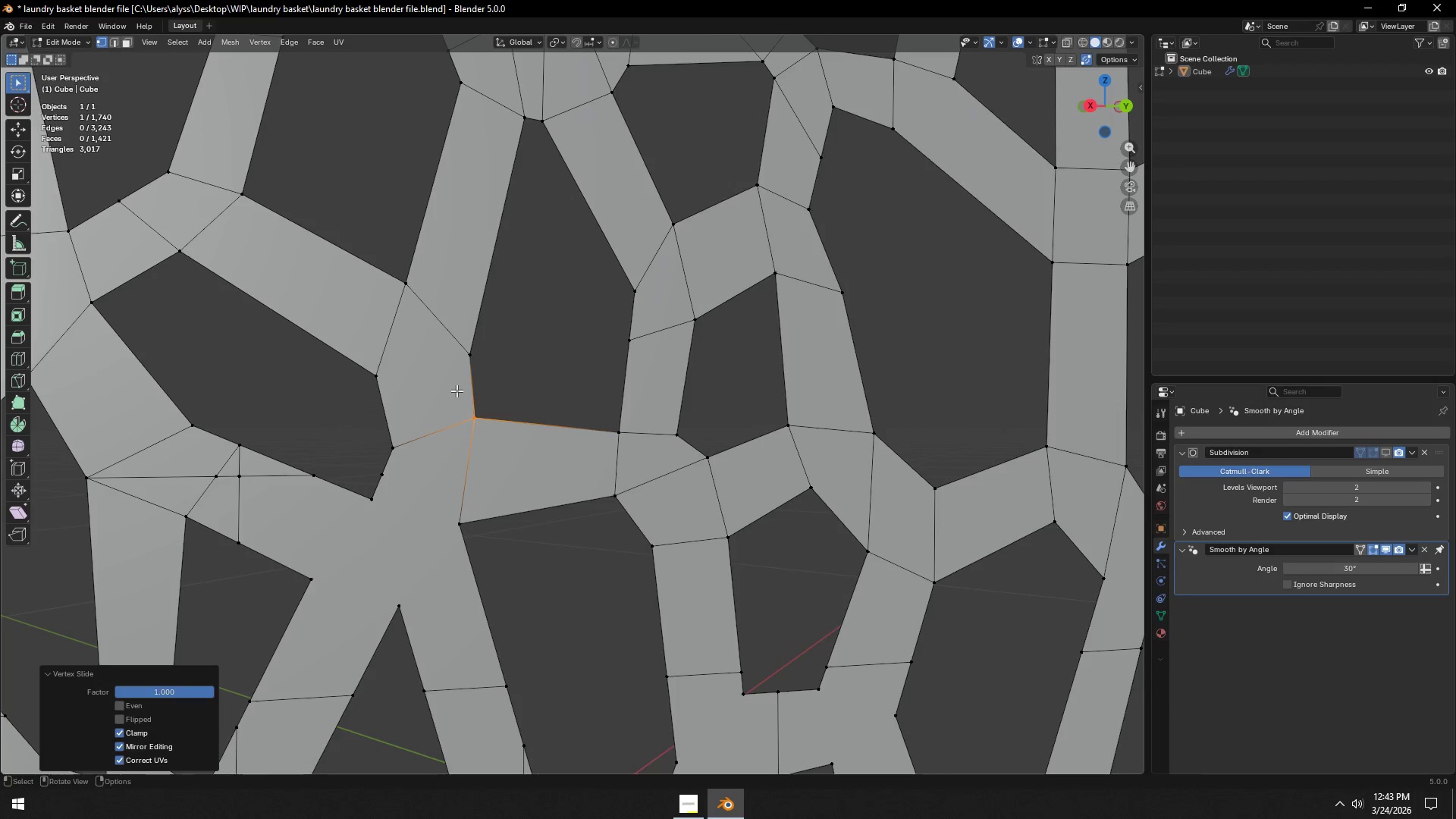 
hold_key(key=ShiftLeft, duration=0.55)
 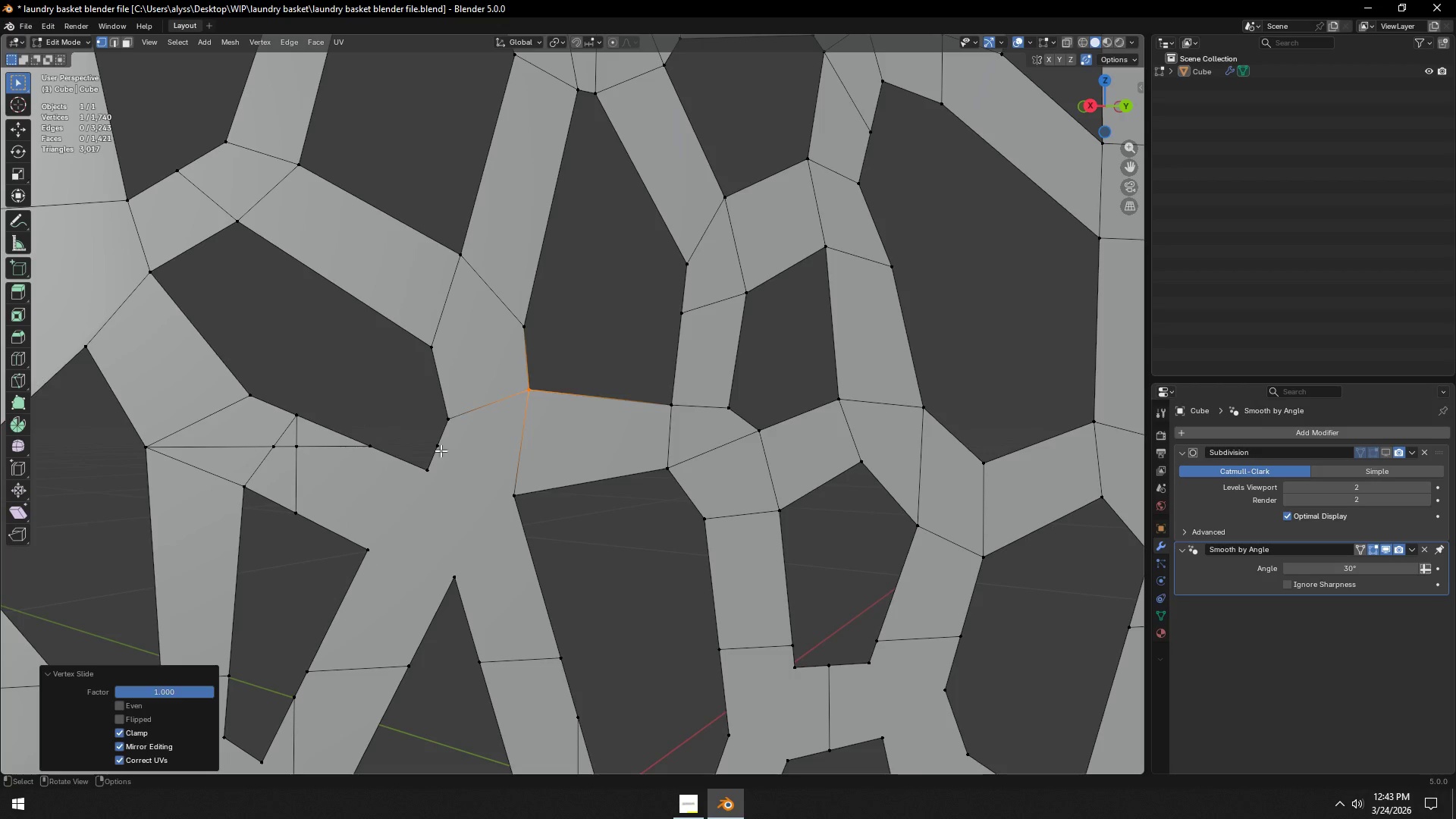 
left_click([438, 447])
 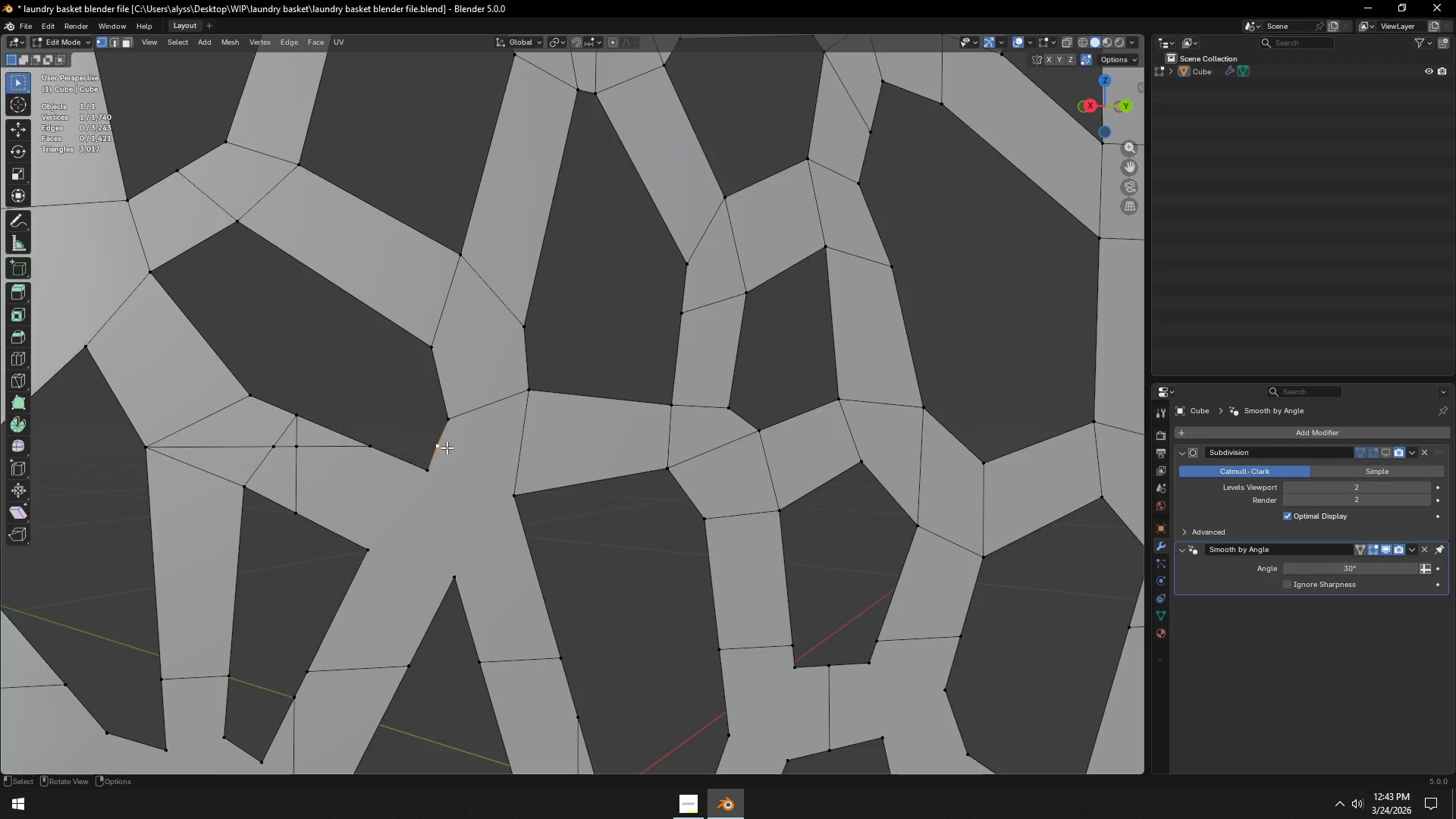 
type(hh)
 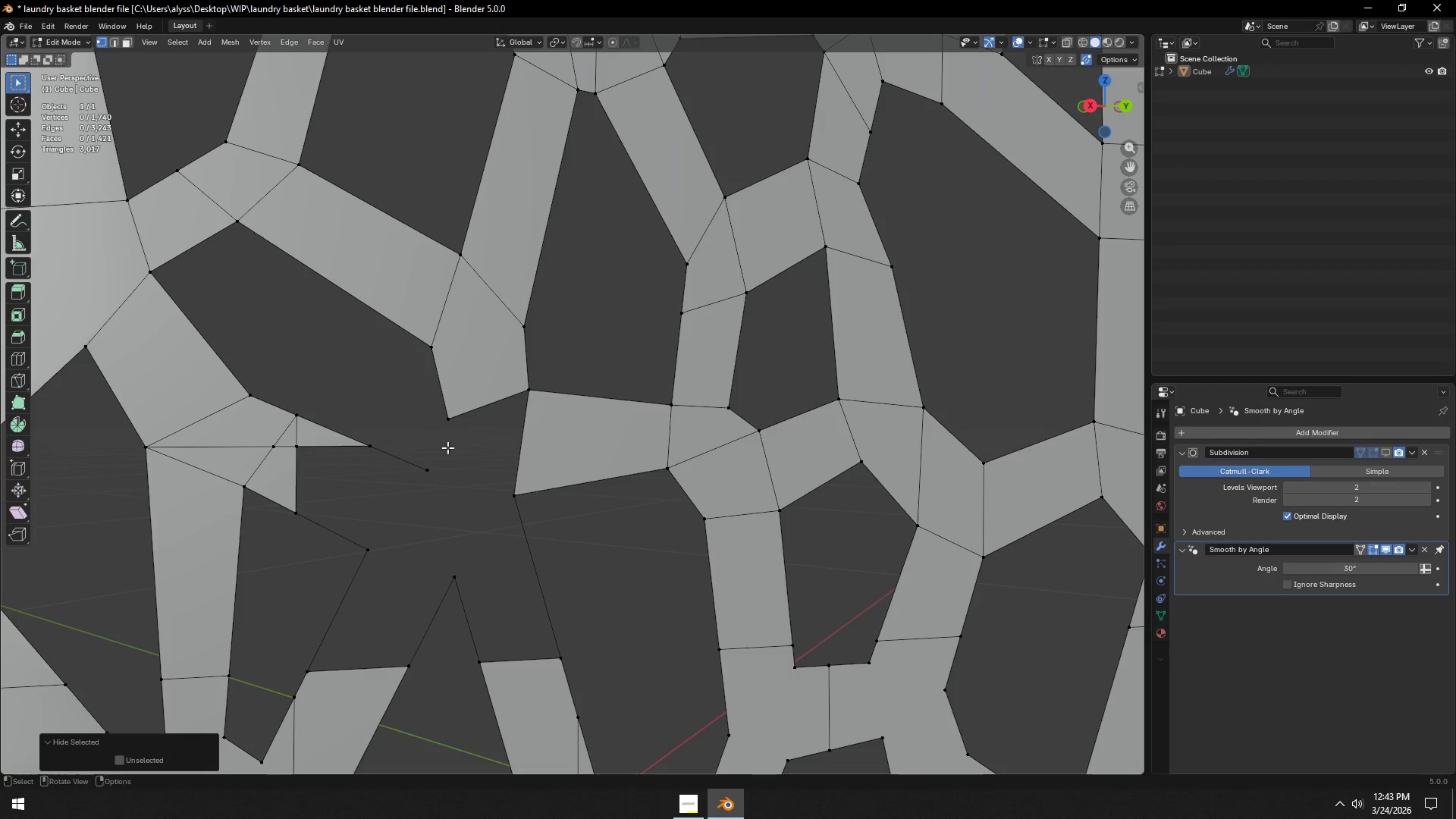 
key(Control+X)
 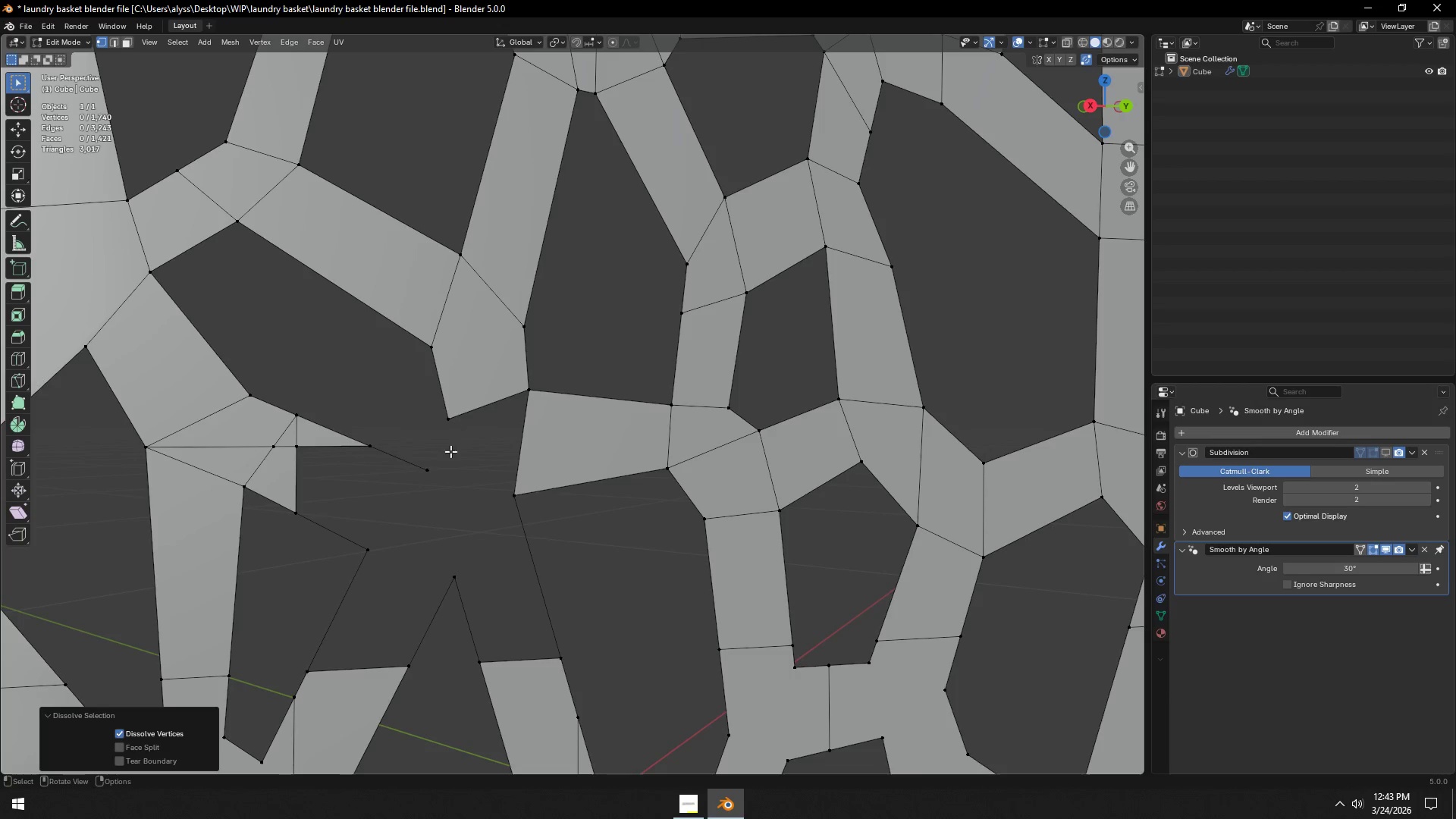 
key(Control+Z)
 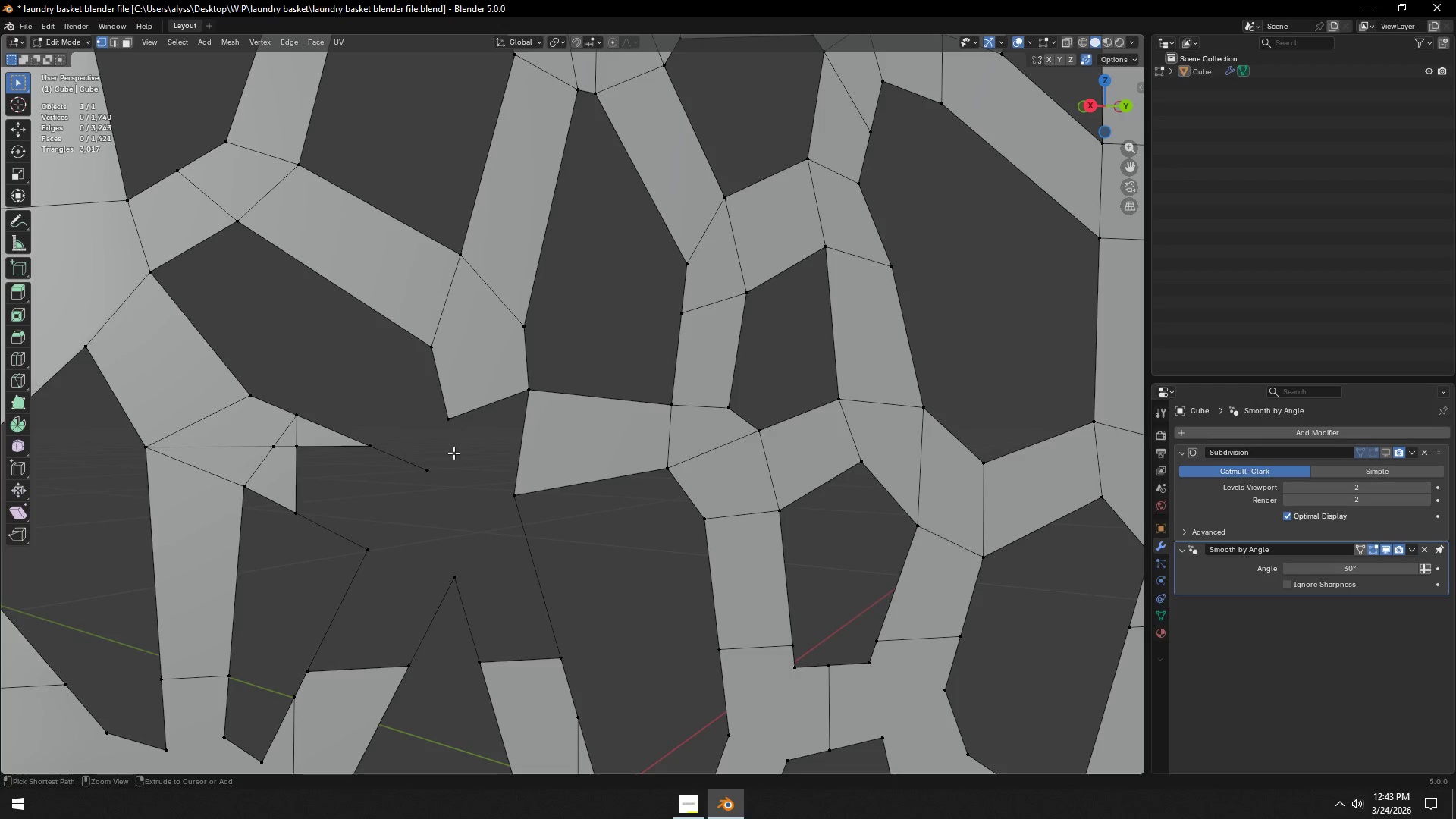 
key(Control+Z)
 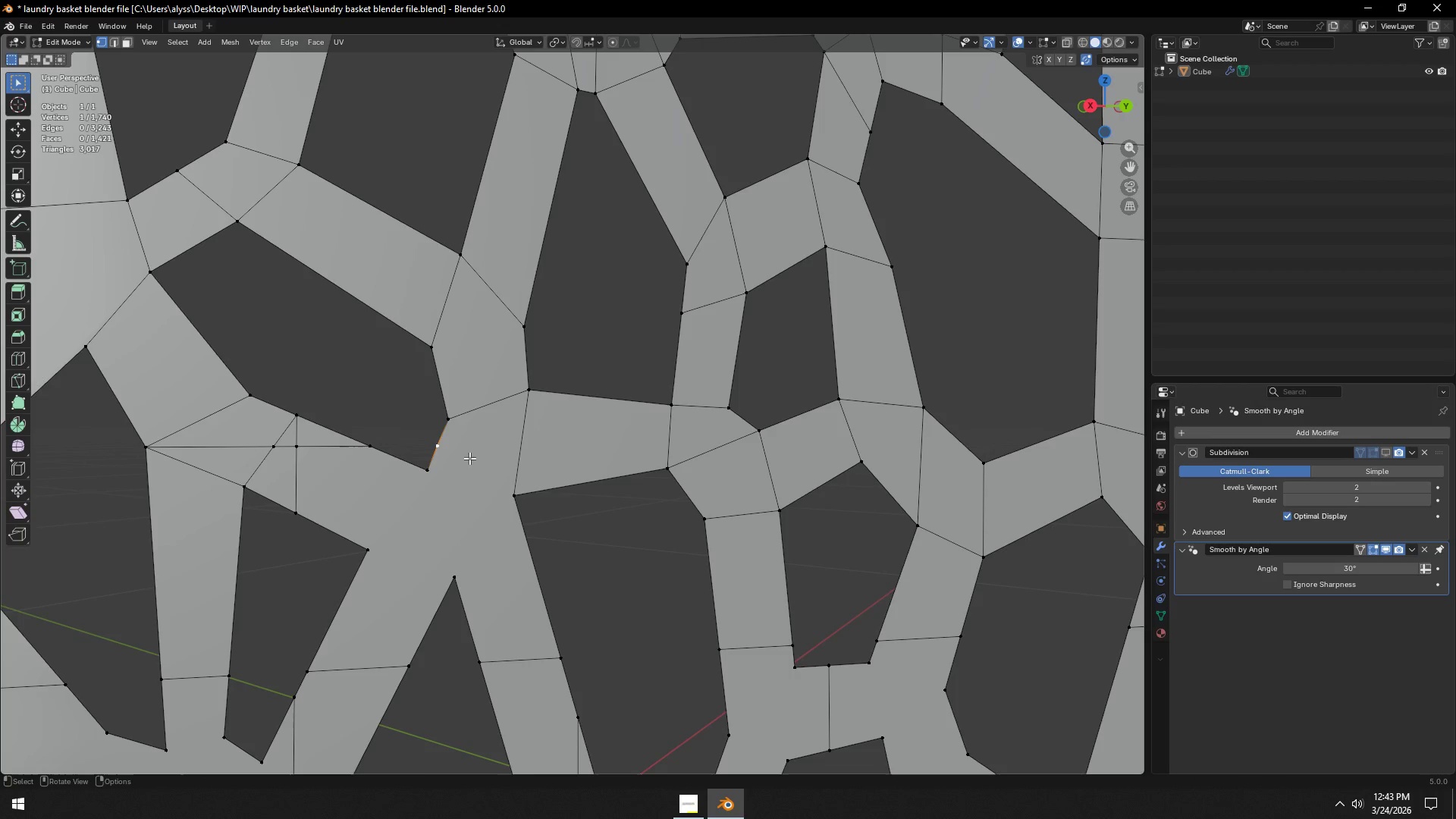 
type(gg)
 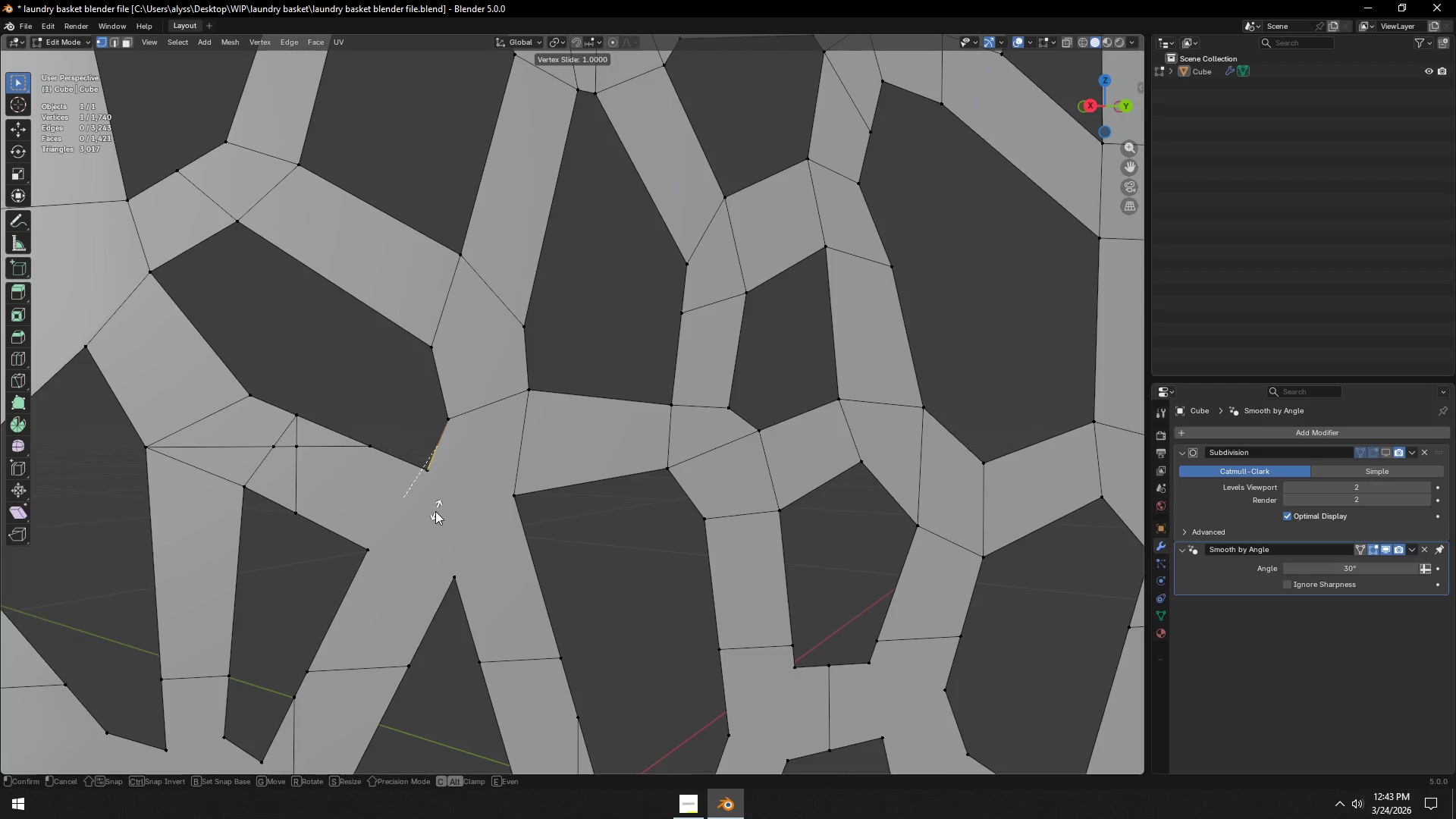 
left_click([434, 513])
 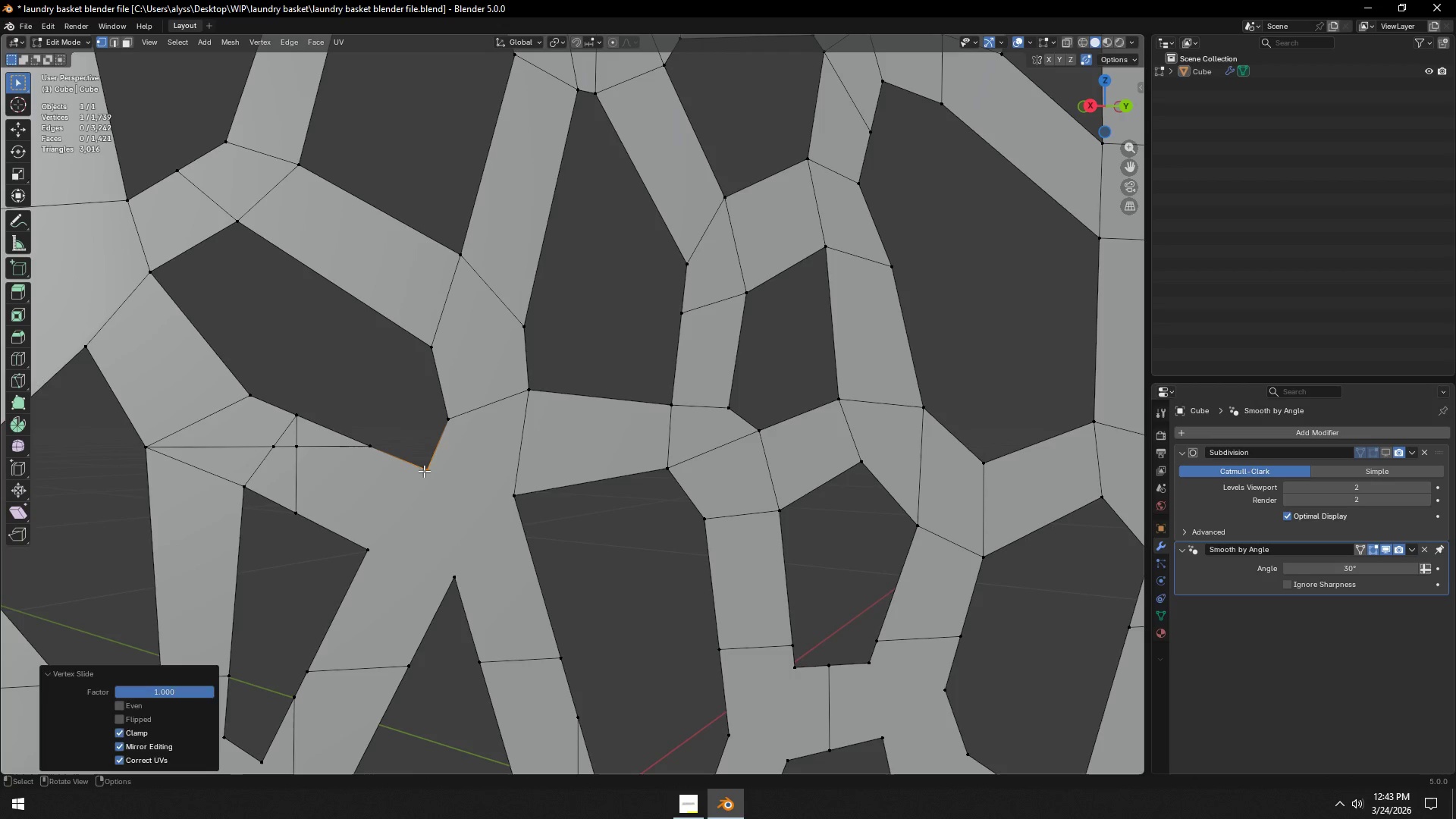 
left_click([424, 471])
 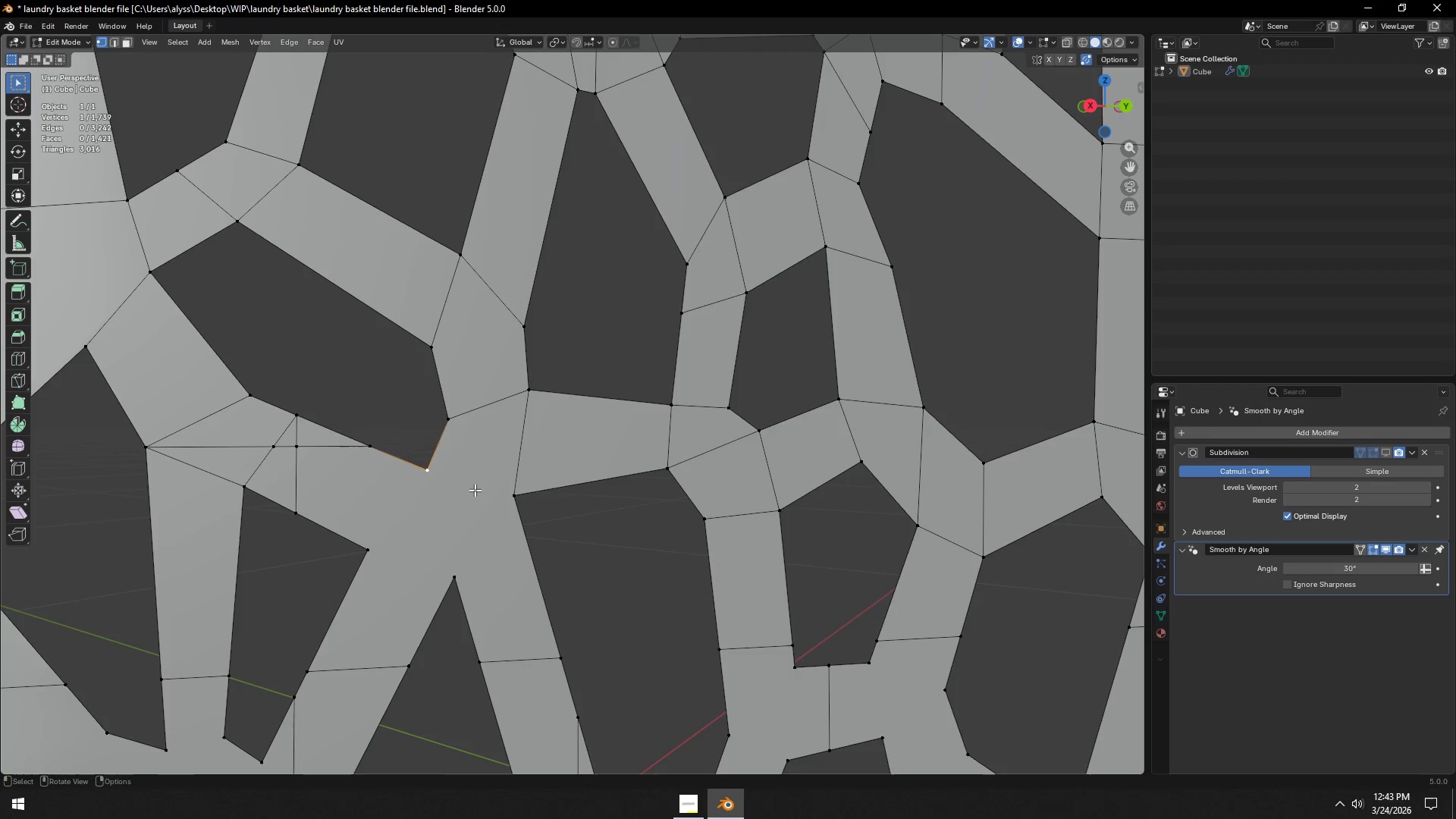 
hold_key(key=ShiftLeft, duration=0.47)
left_click([504, 499])
 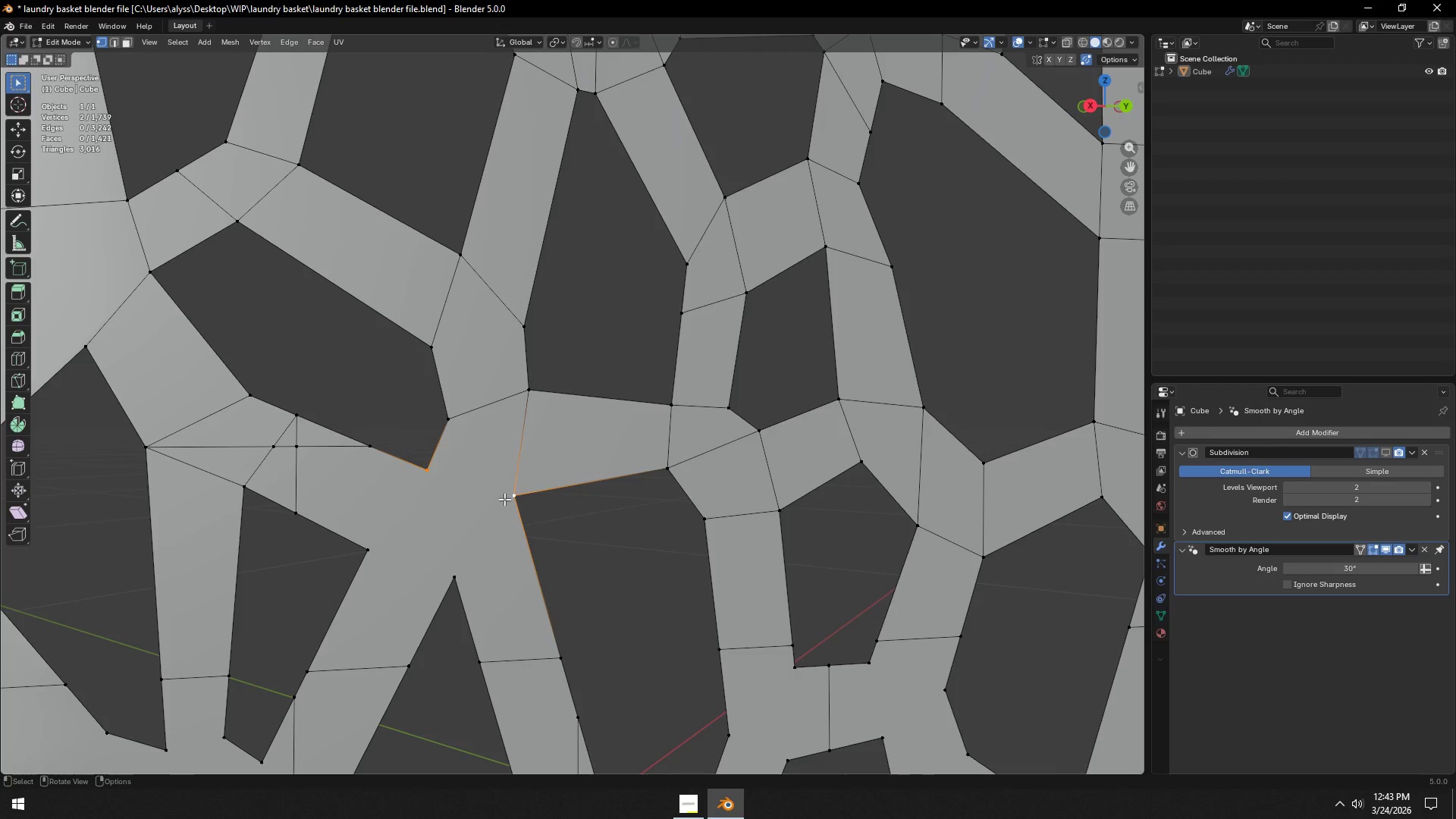 
key(J)
 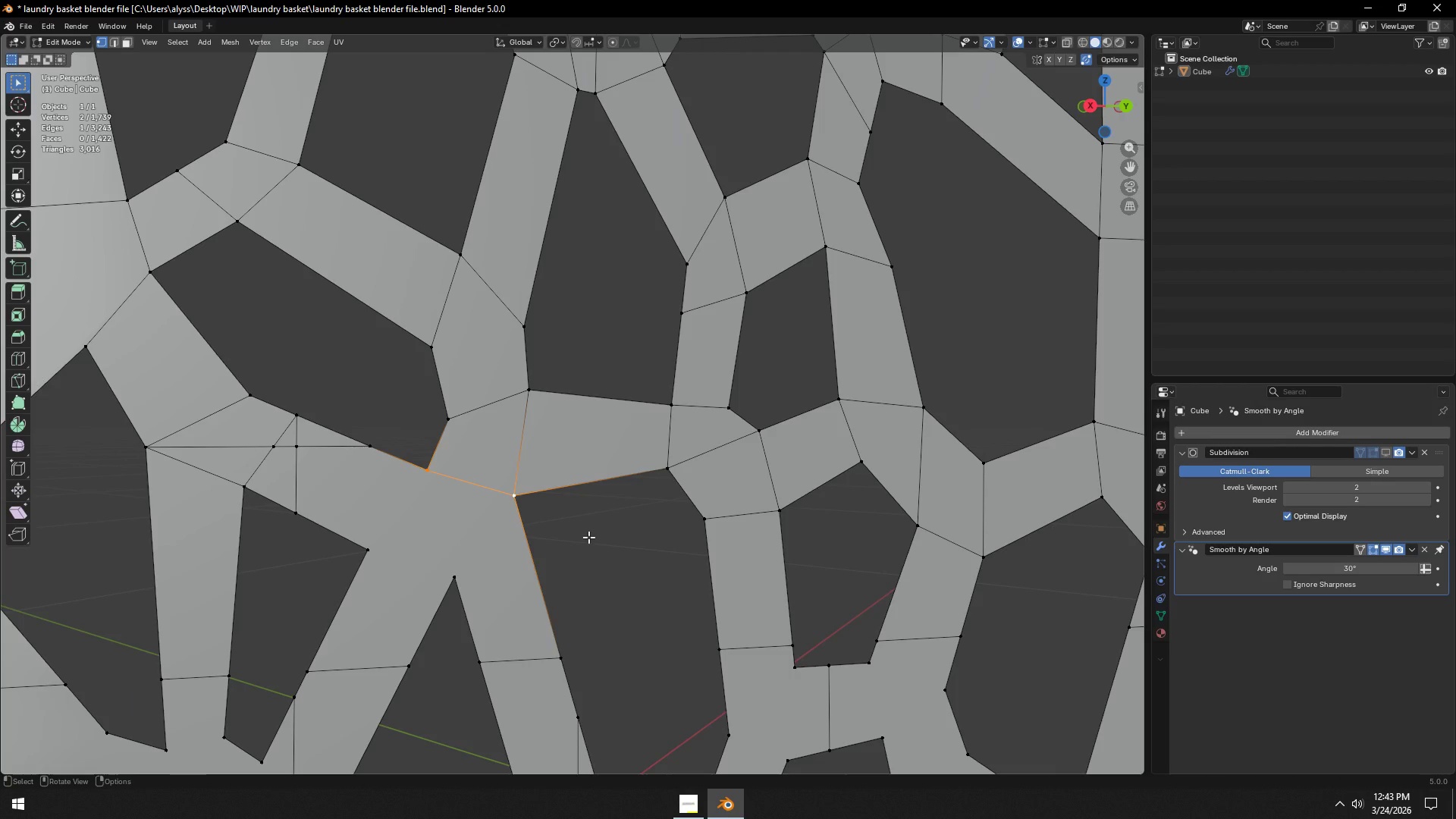 
left_click([588, 538])
 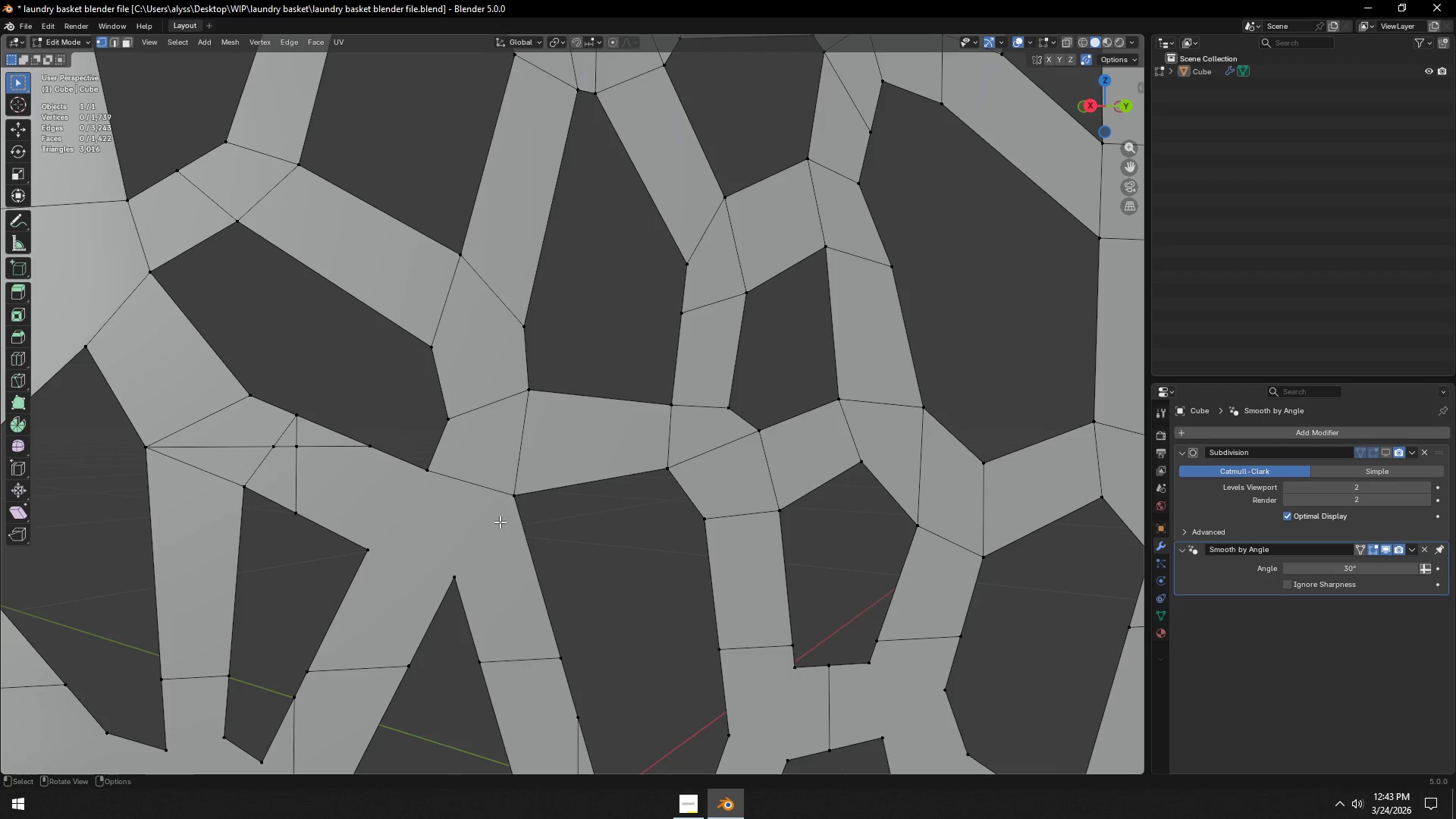 
hold_key(key=ShiftLeft, duration=0.84)
 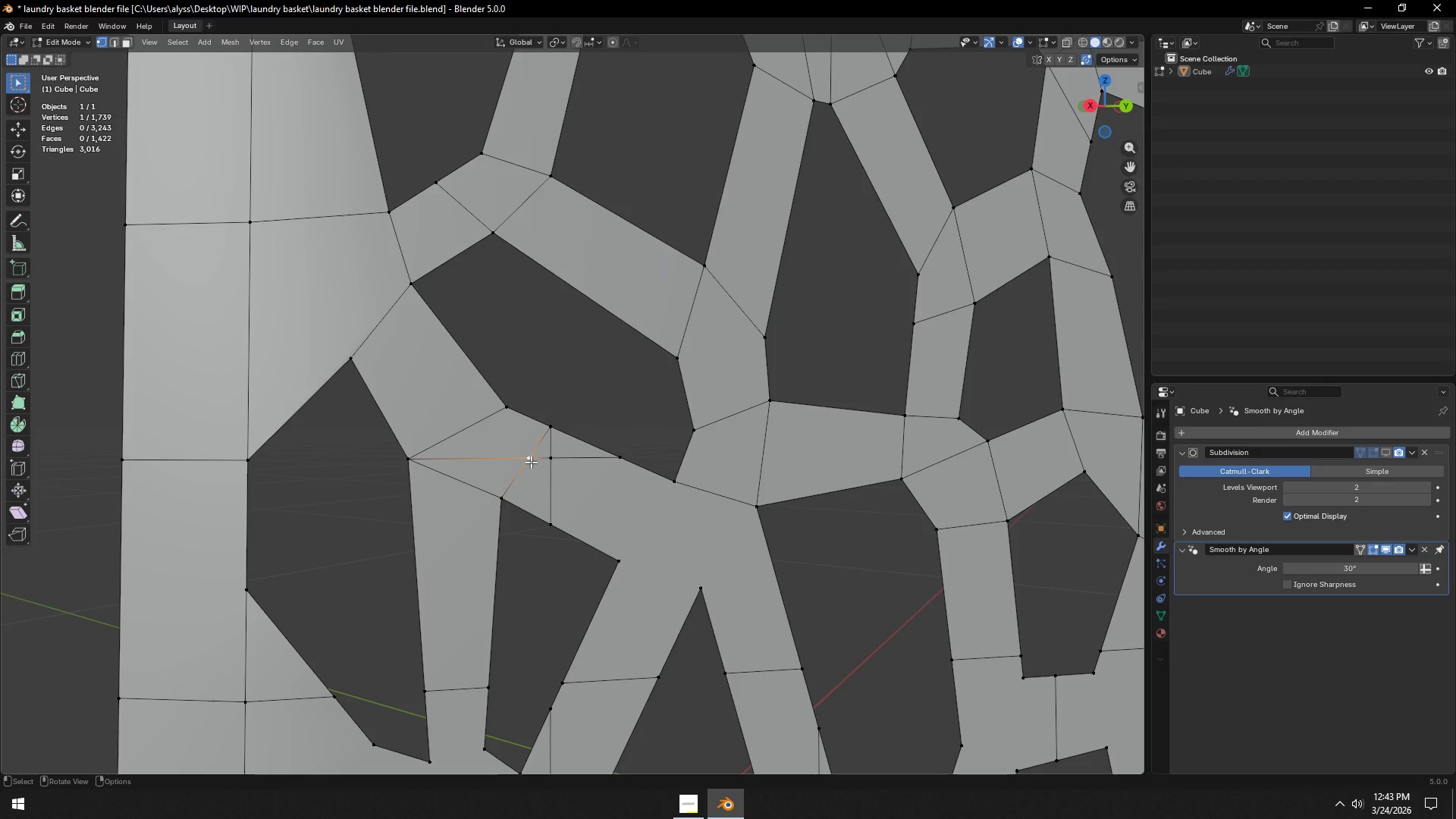 
key(3)
 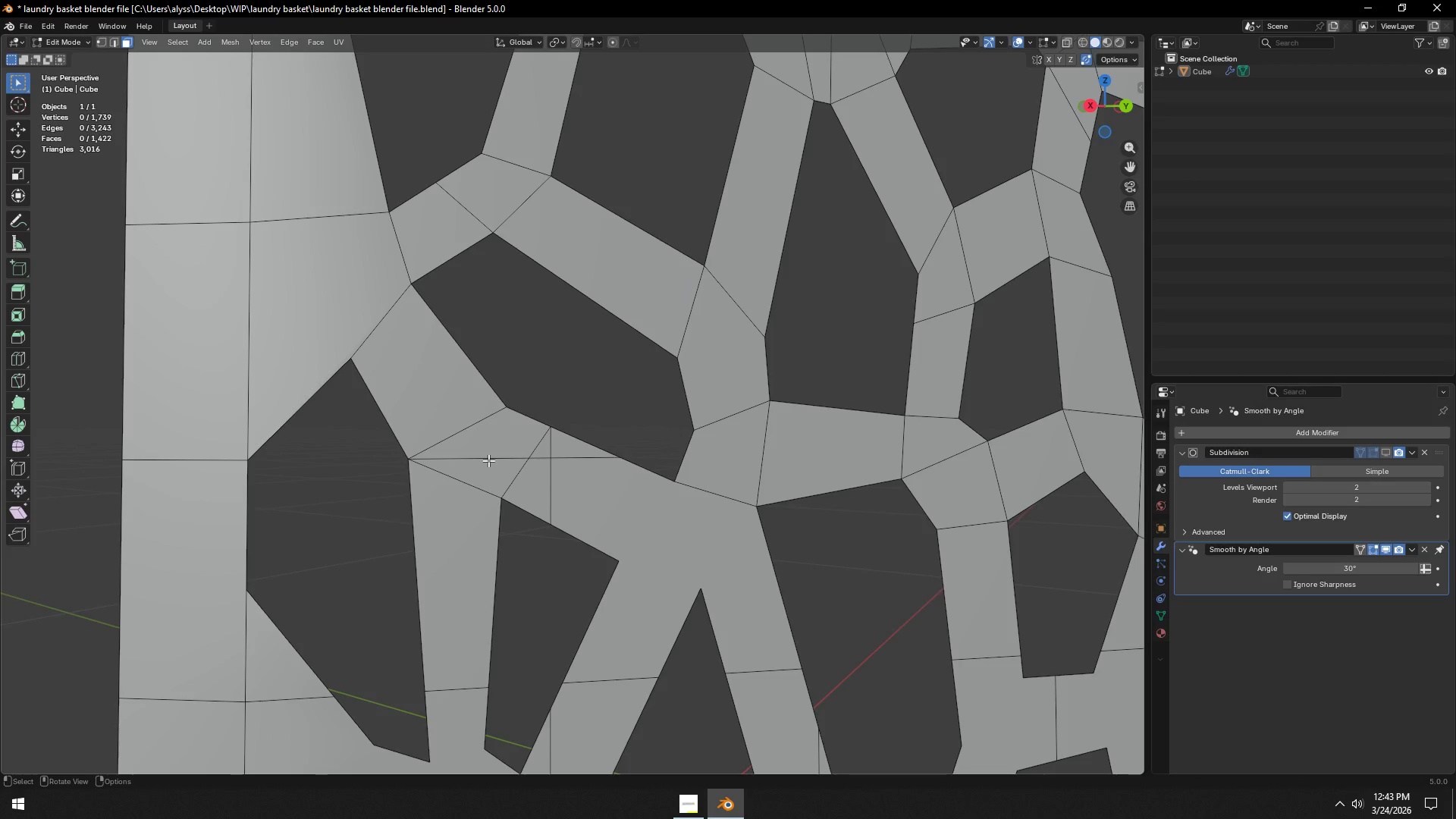 
hold_key(key=AltLeft, duration=0.34)
left_click([488, 460])
 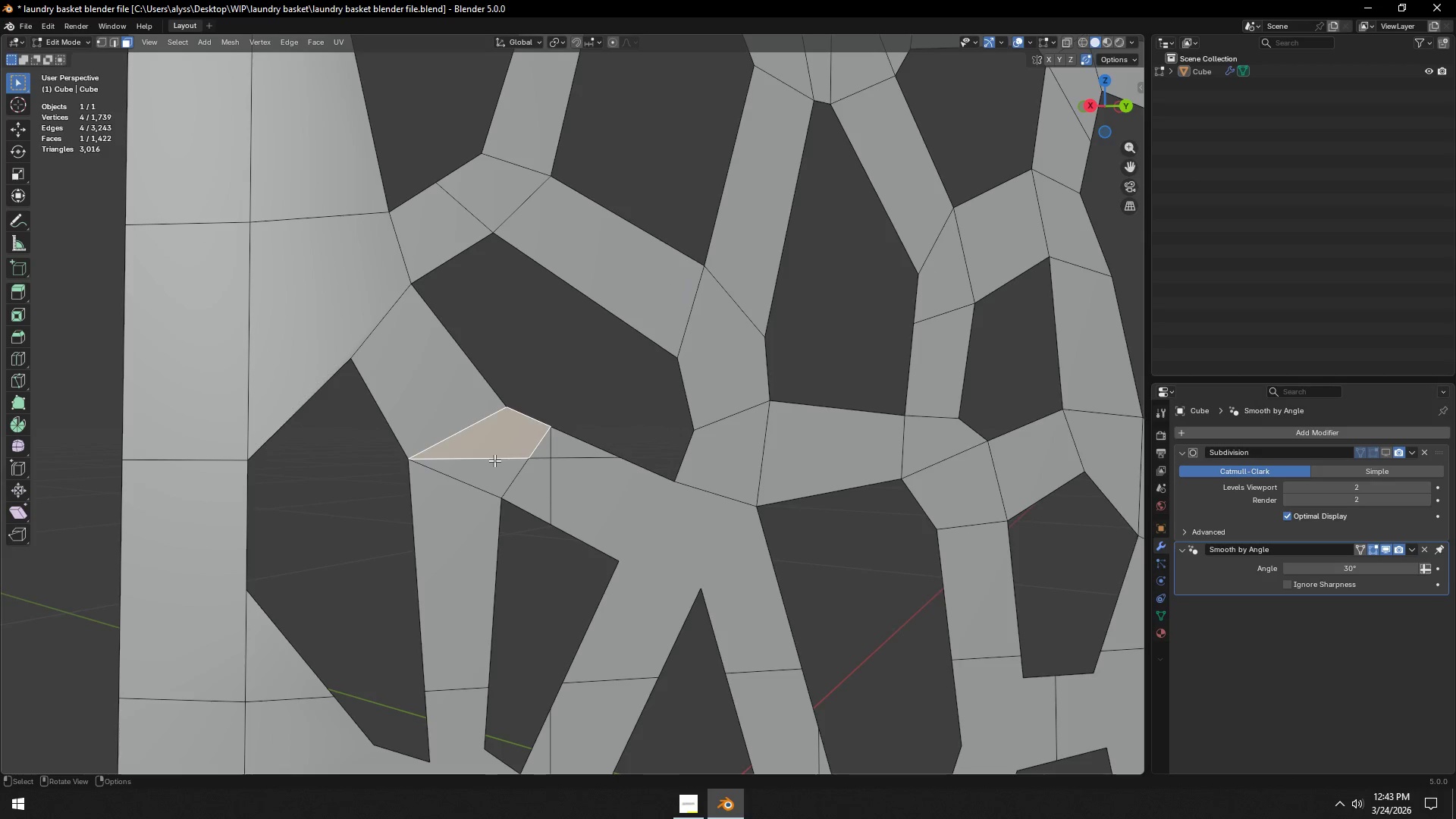 
key(2)
 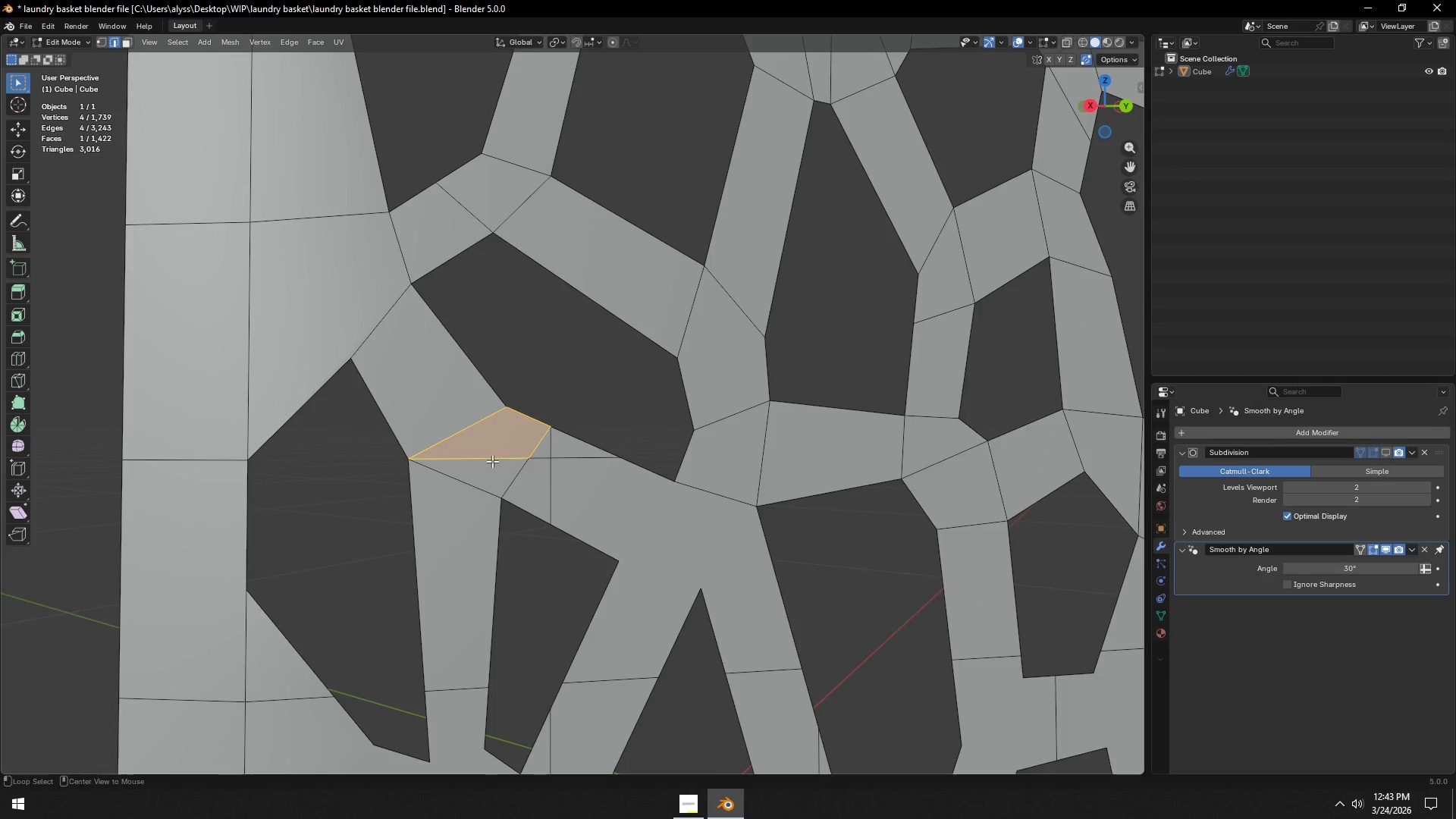 
key(Alt+AltLeft)
 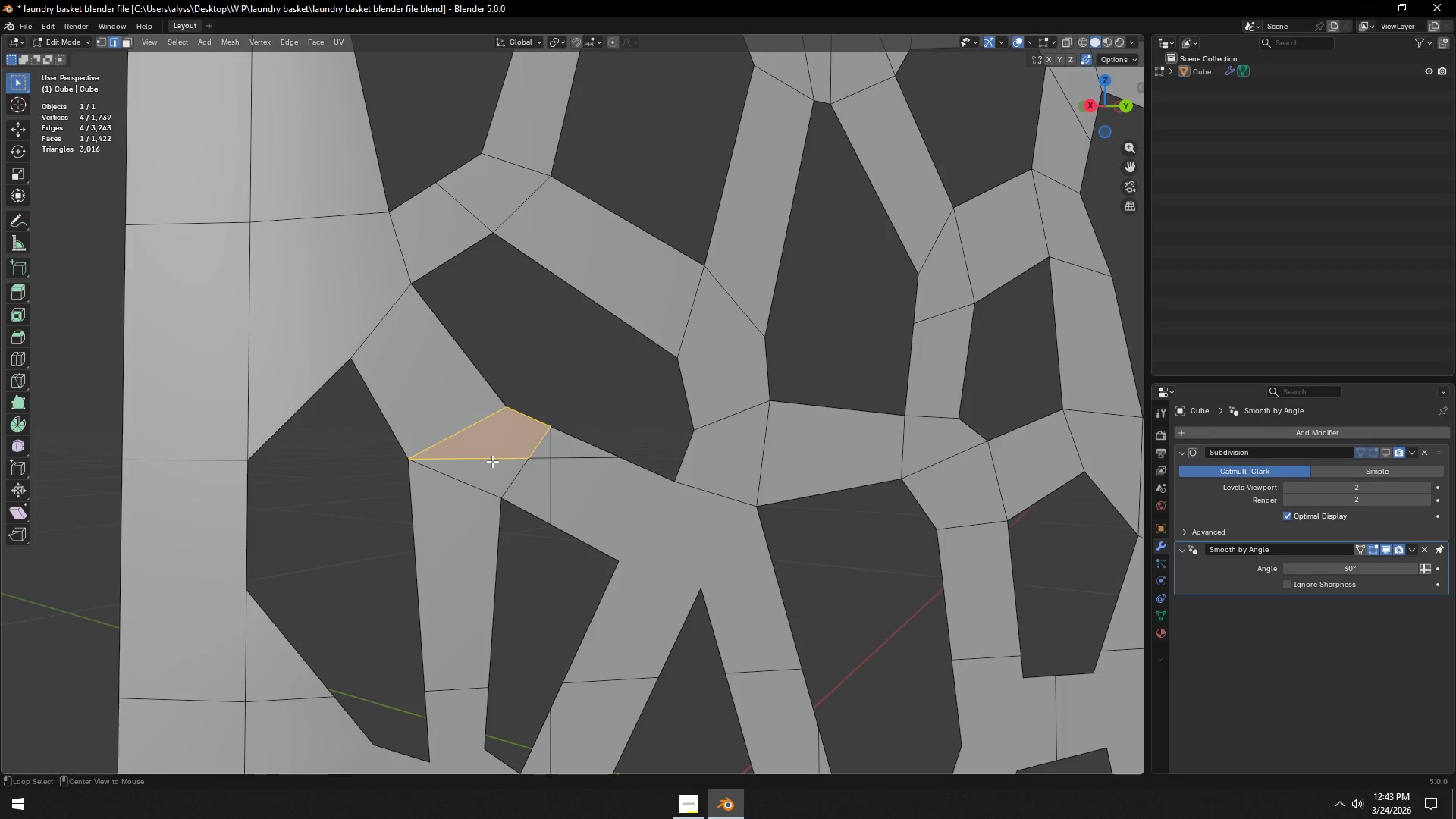 
hold_key(key=AltLeft, duration=0.5)
left_click([492, 461])
 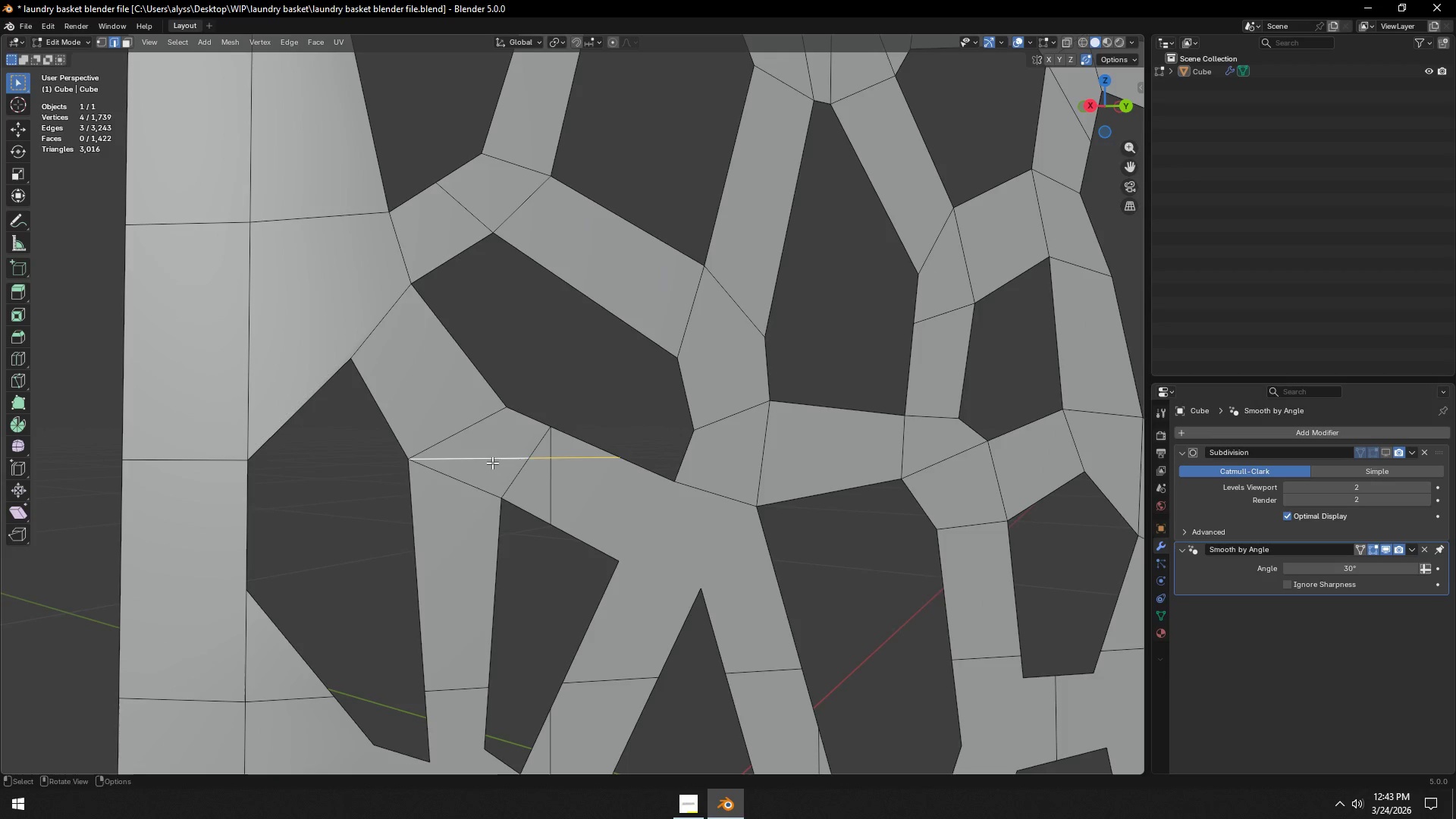 
key(X)
 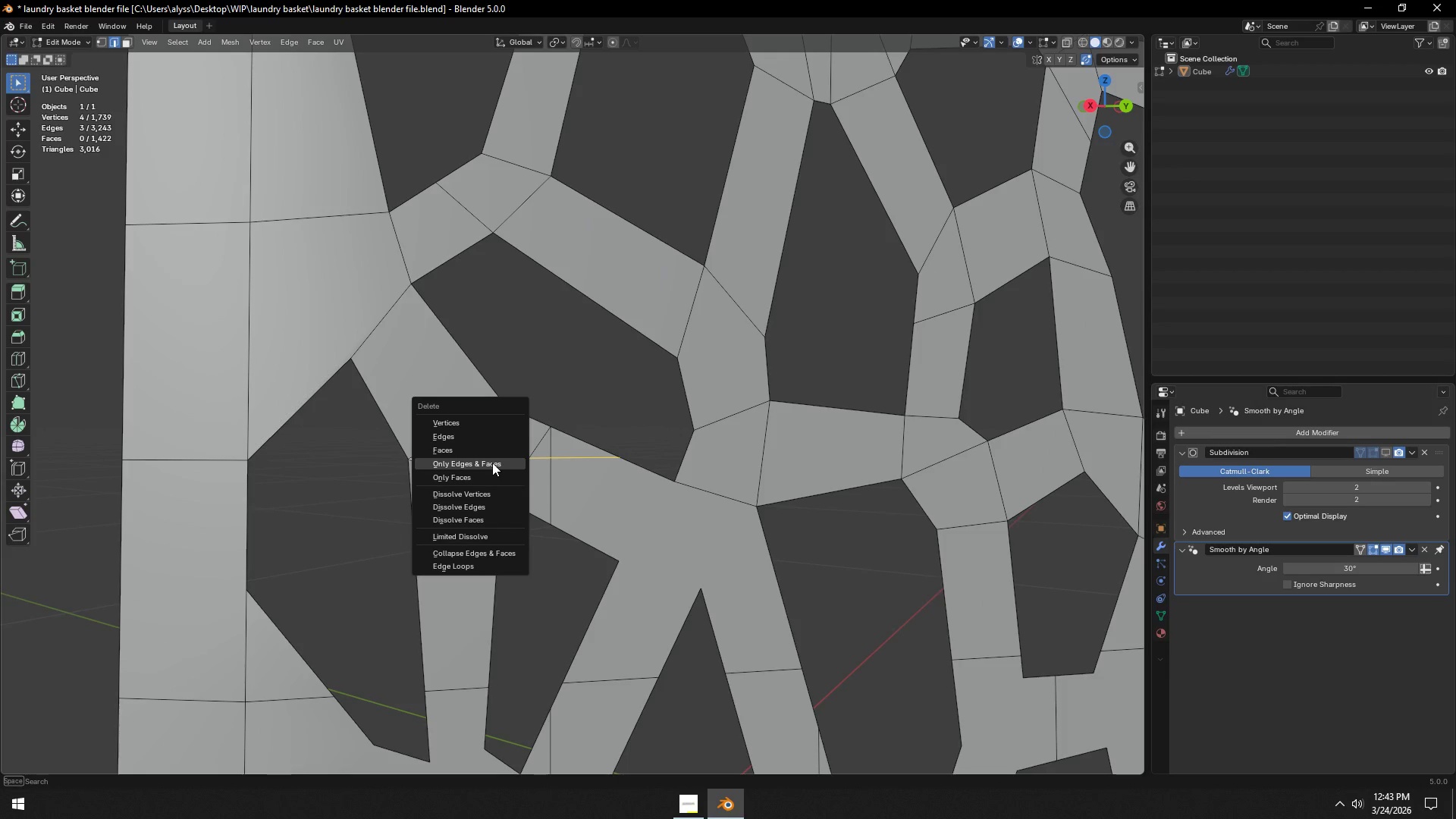 
left_click([492, 463])
 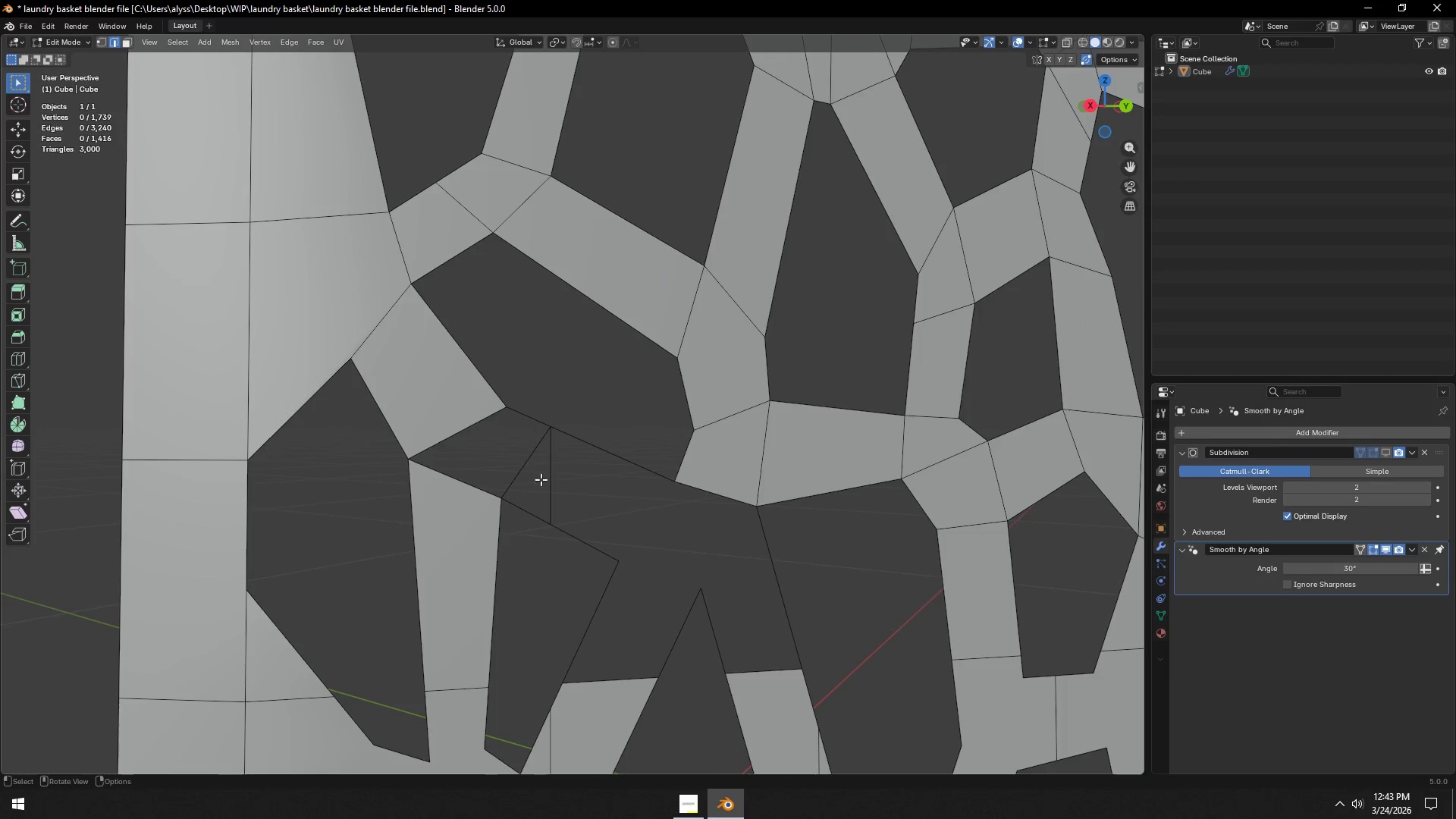 
key(Control+Z)
 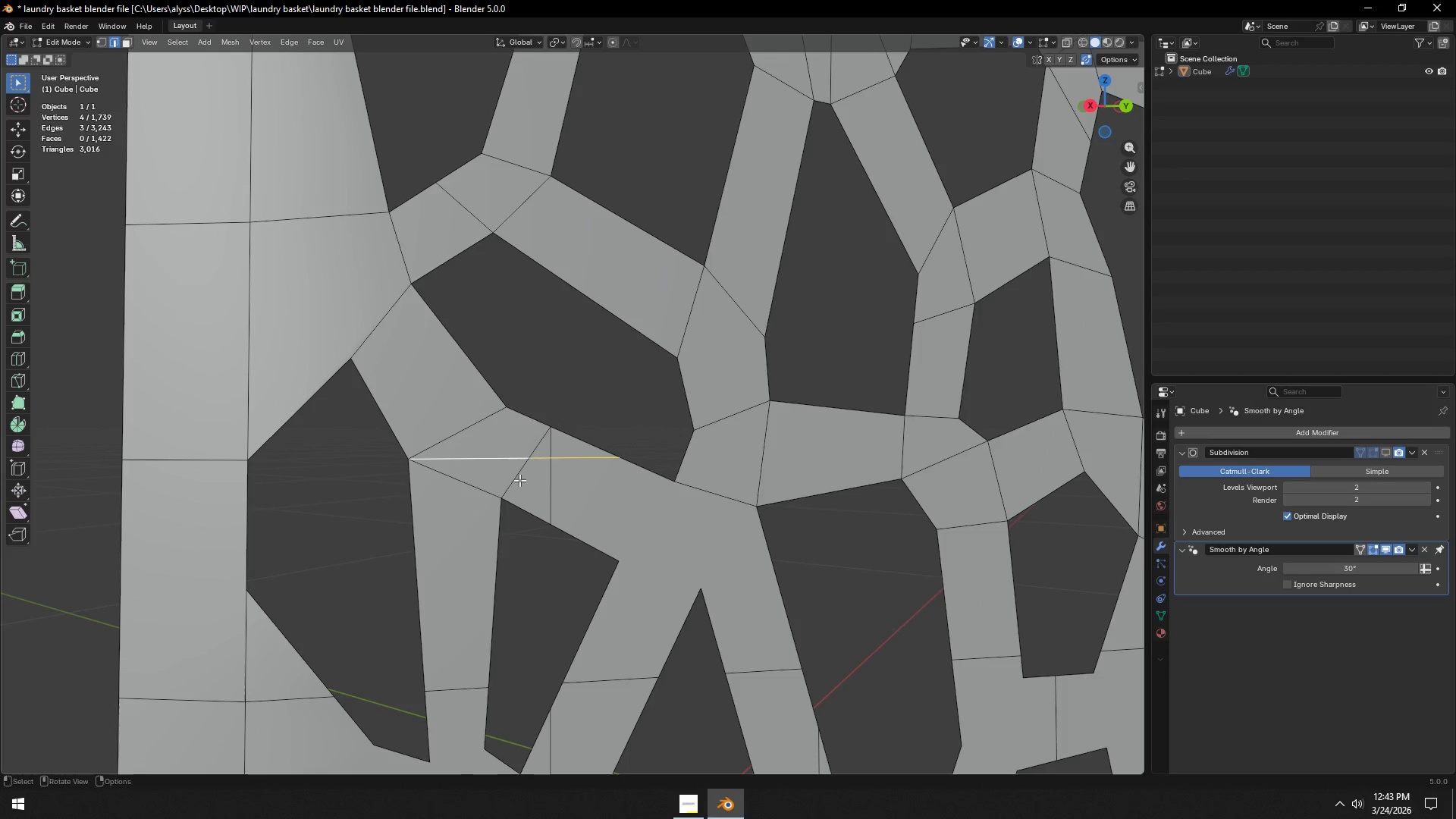 
key(X)
 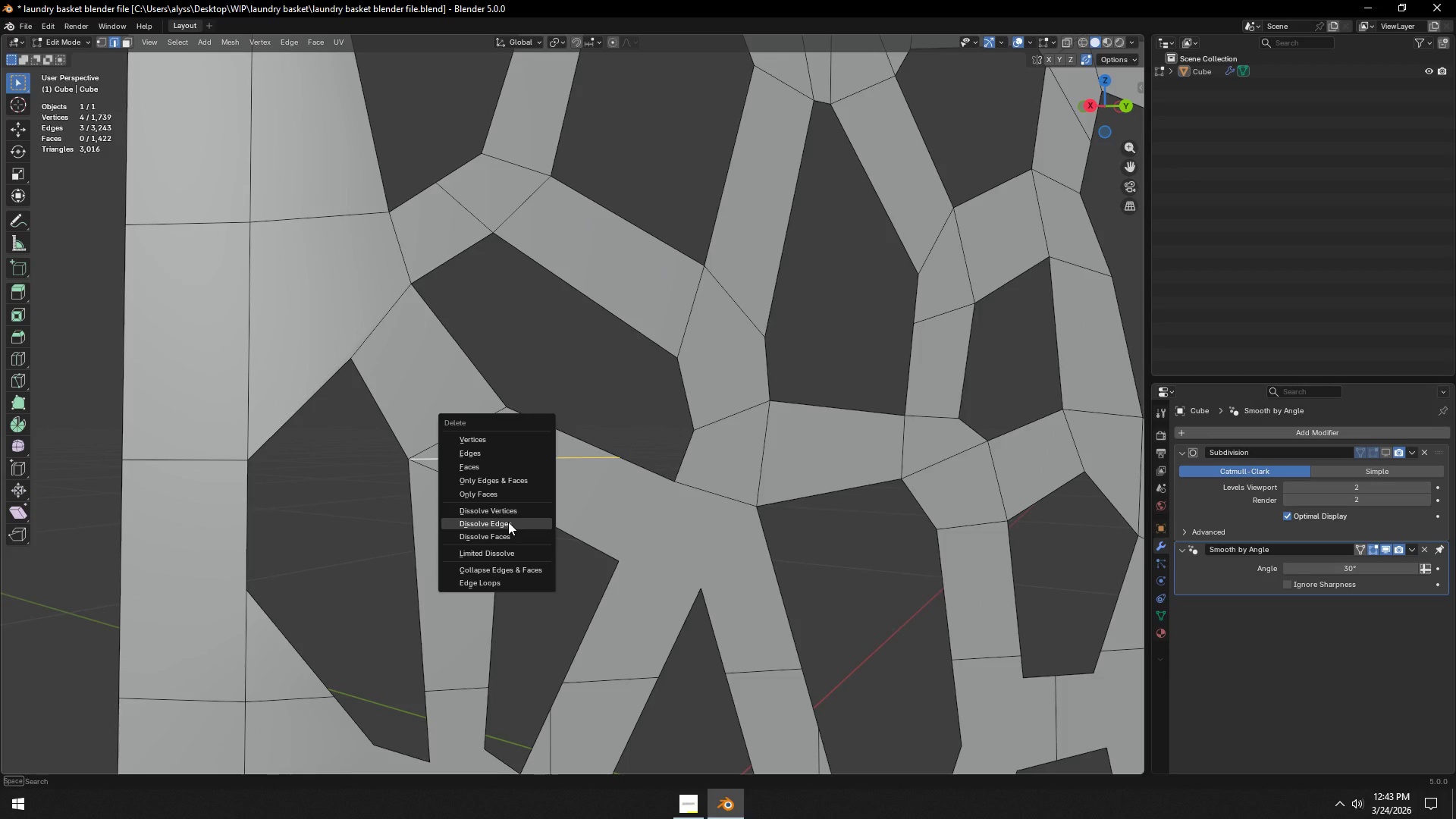 
left_click([508, 522])
 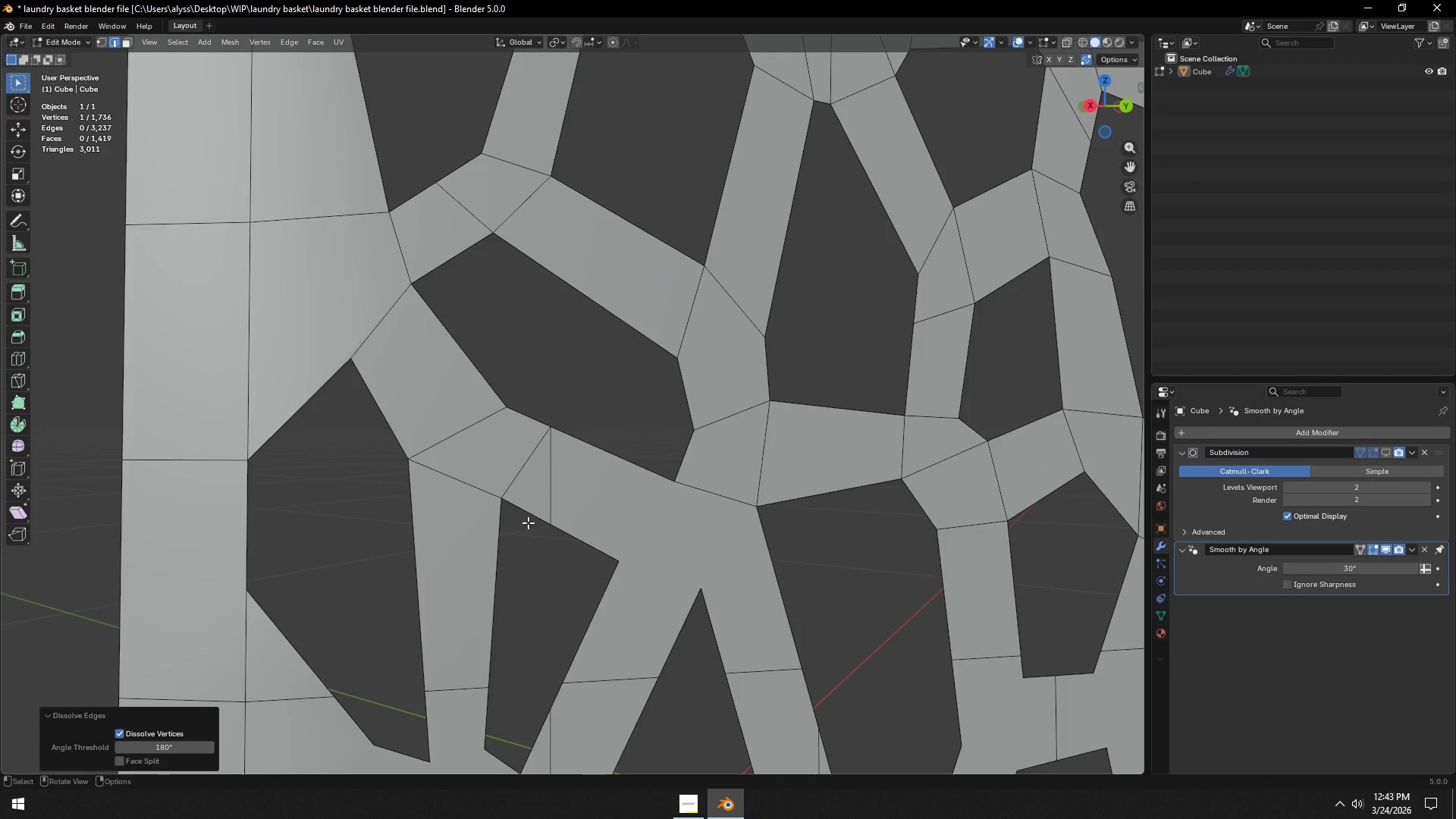 
key(1)
 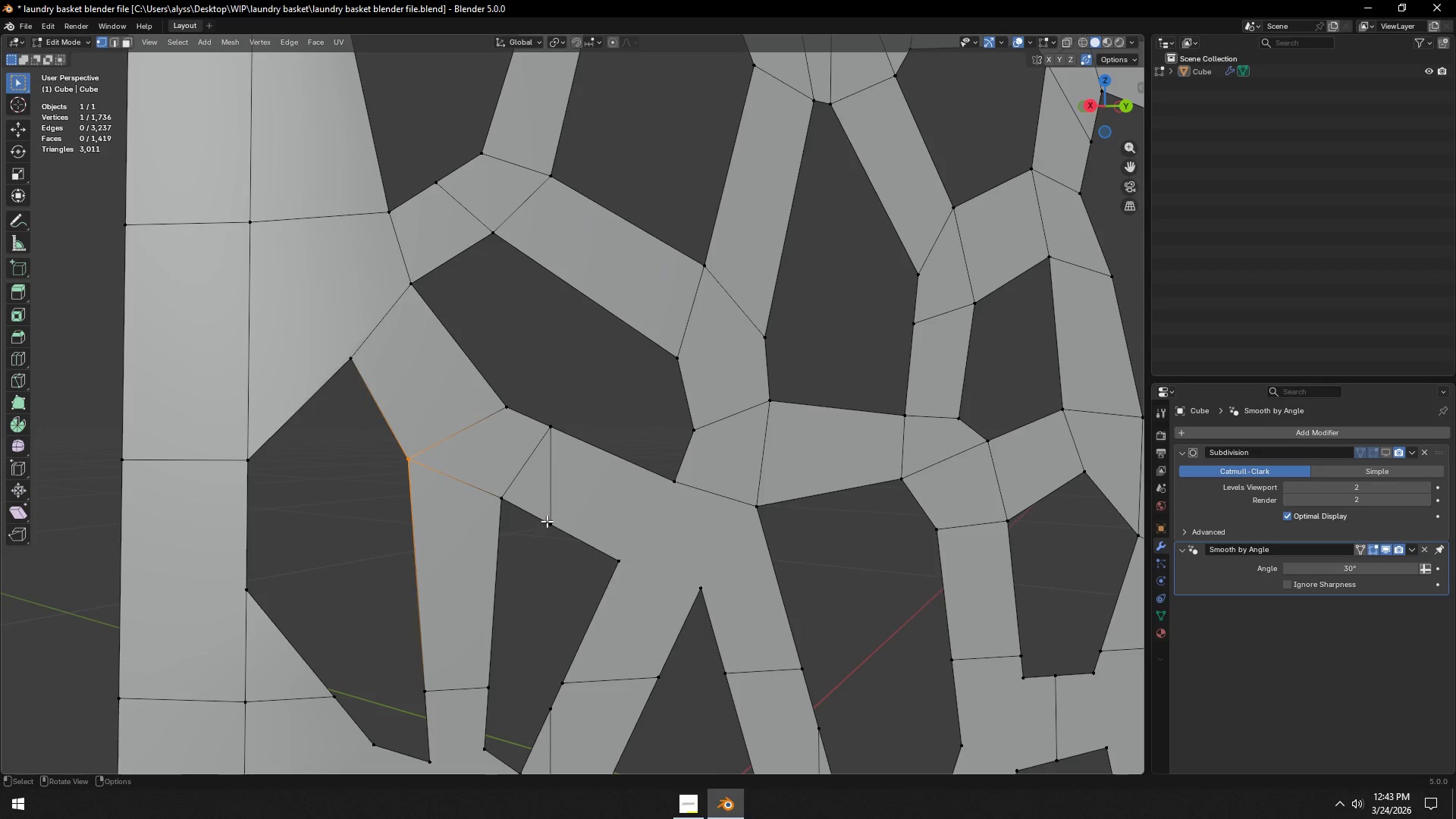 
left_click([547, 521])
 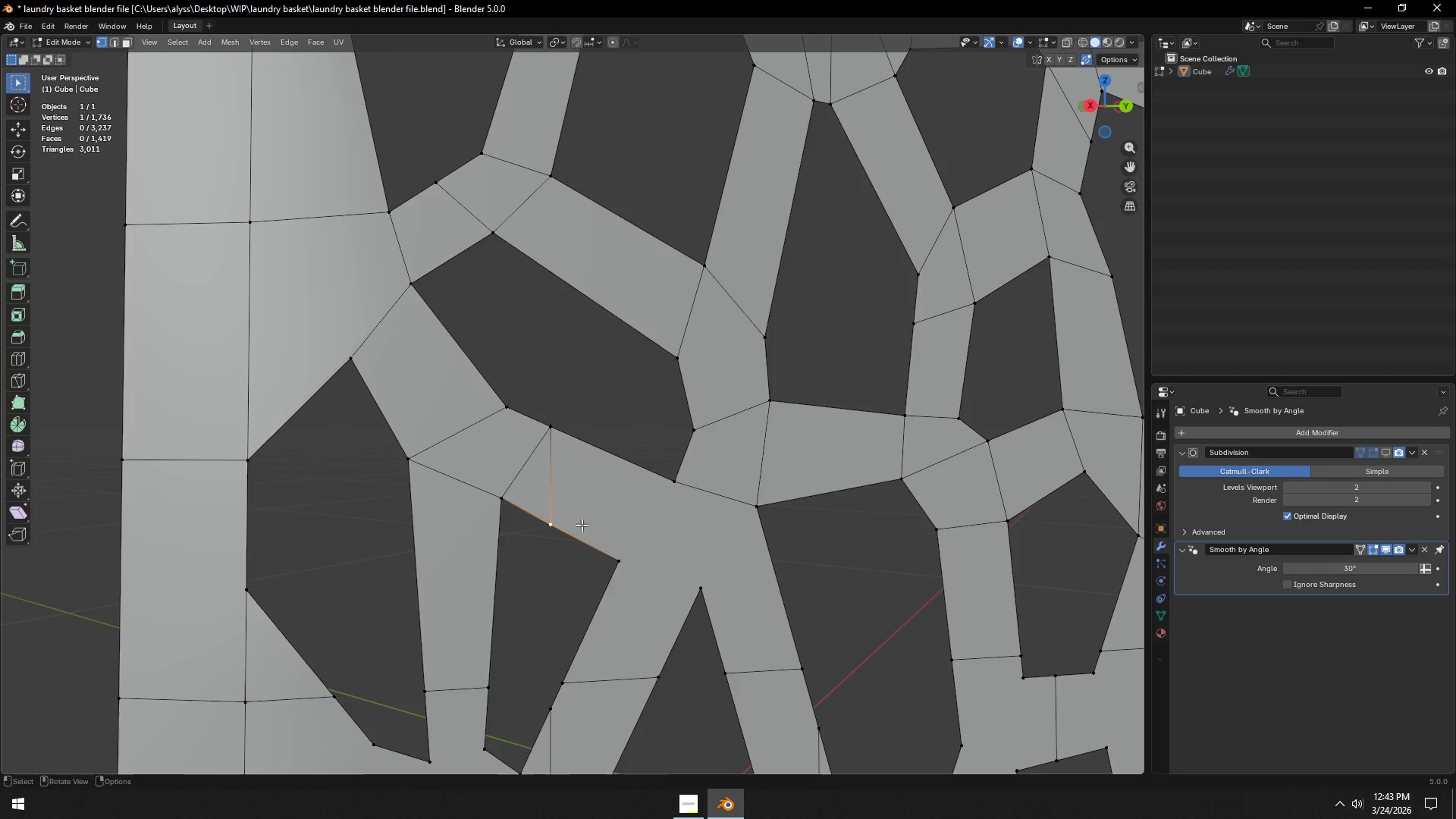 
type(gg)
 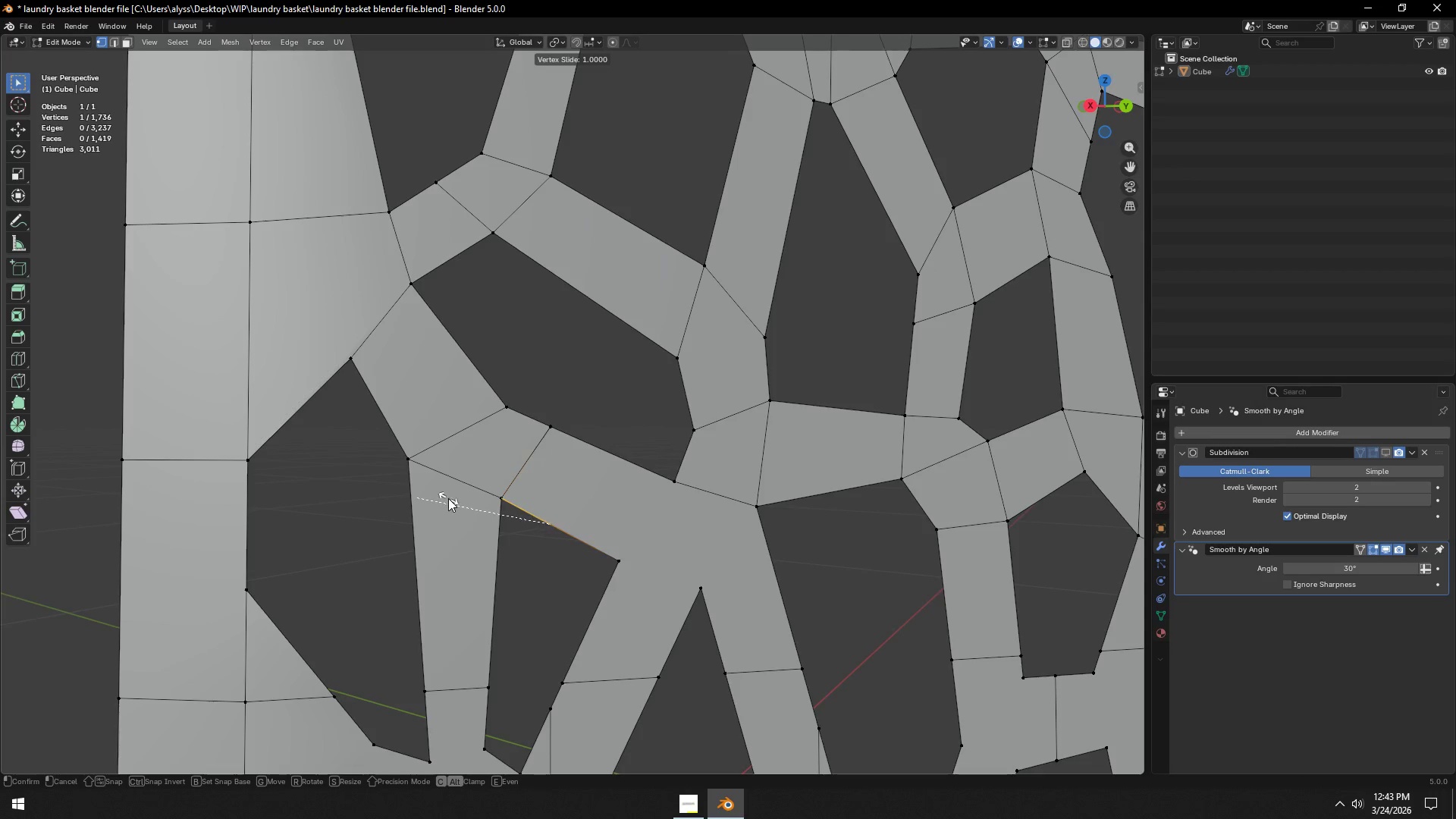 
left_click([448, 498])
 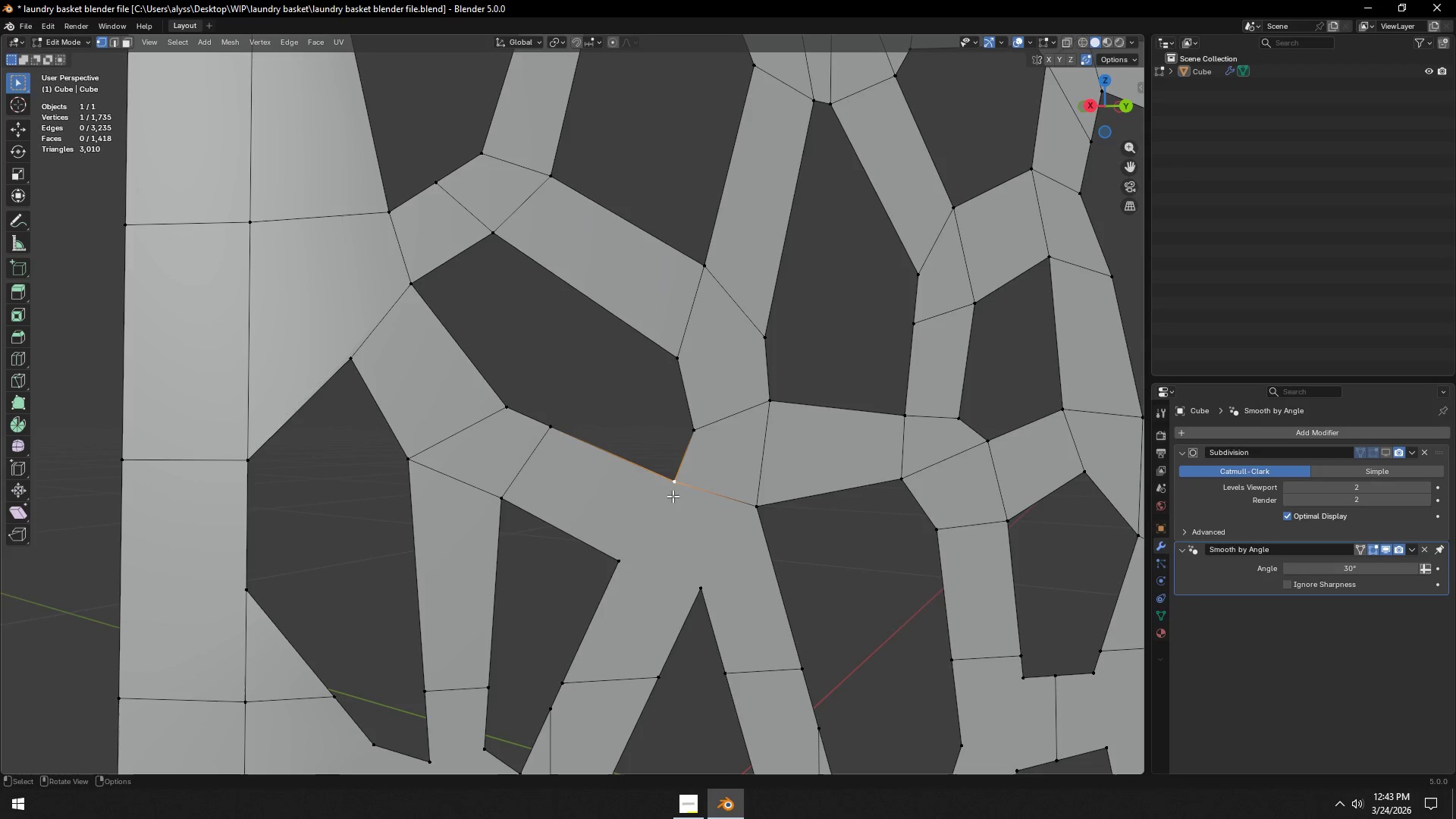 
hold_key(key=ShiftLeft, duration=0.31)
 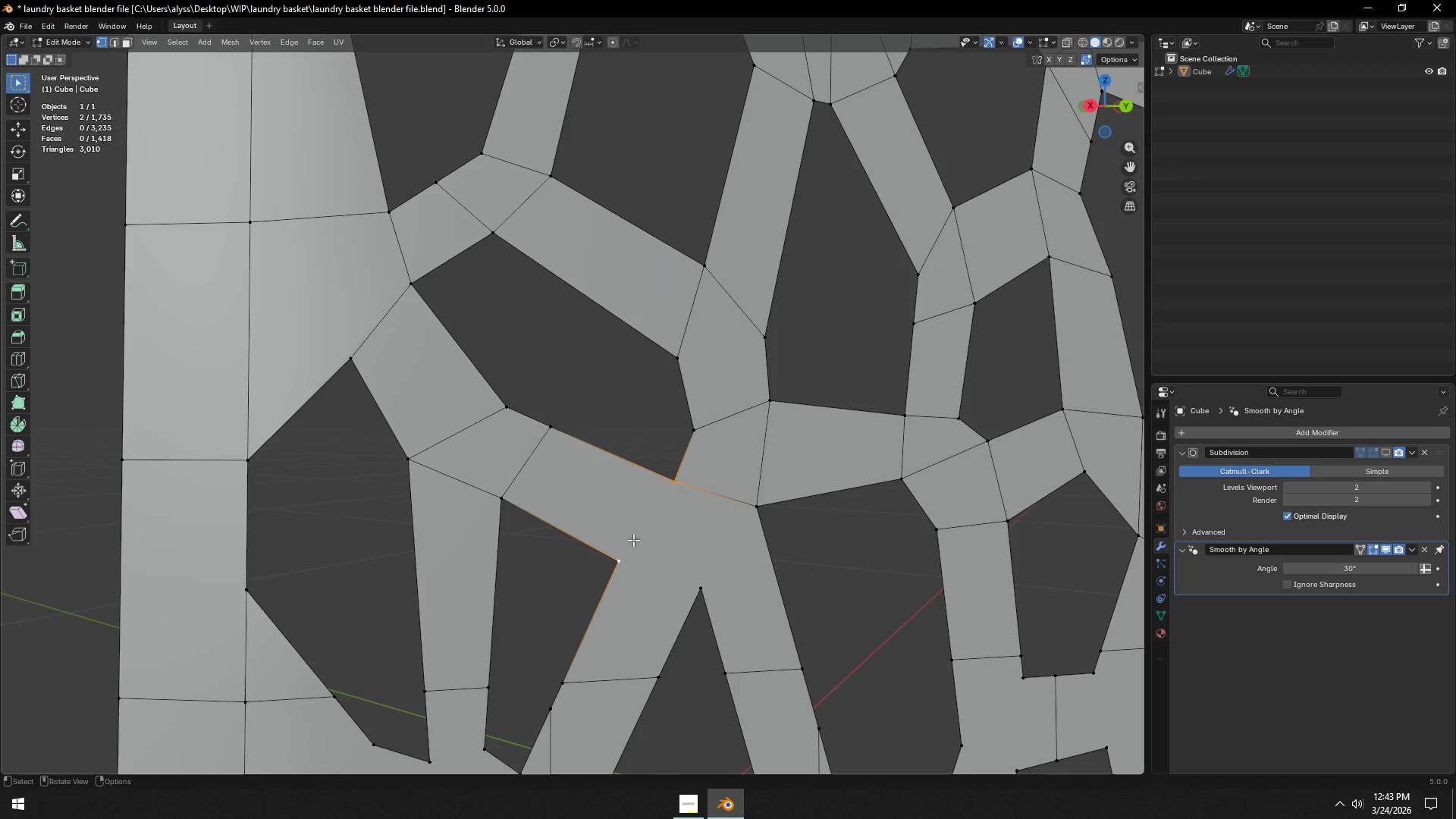 
key(J)
 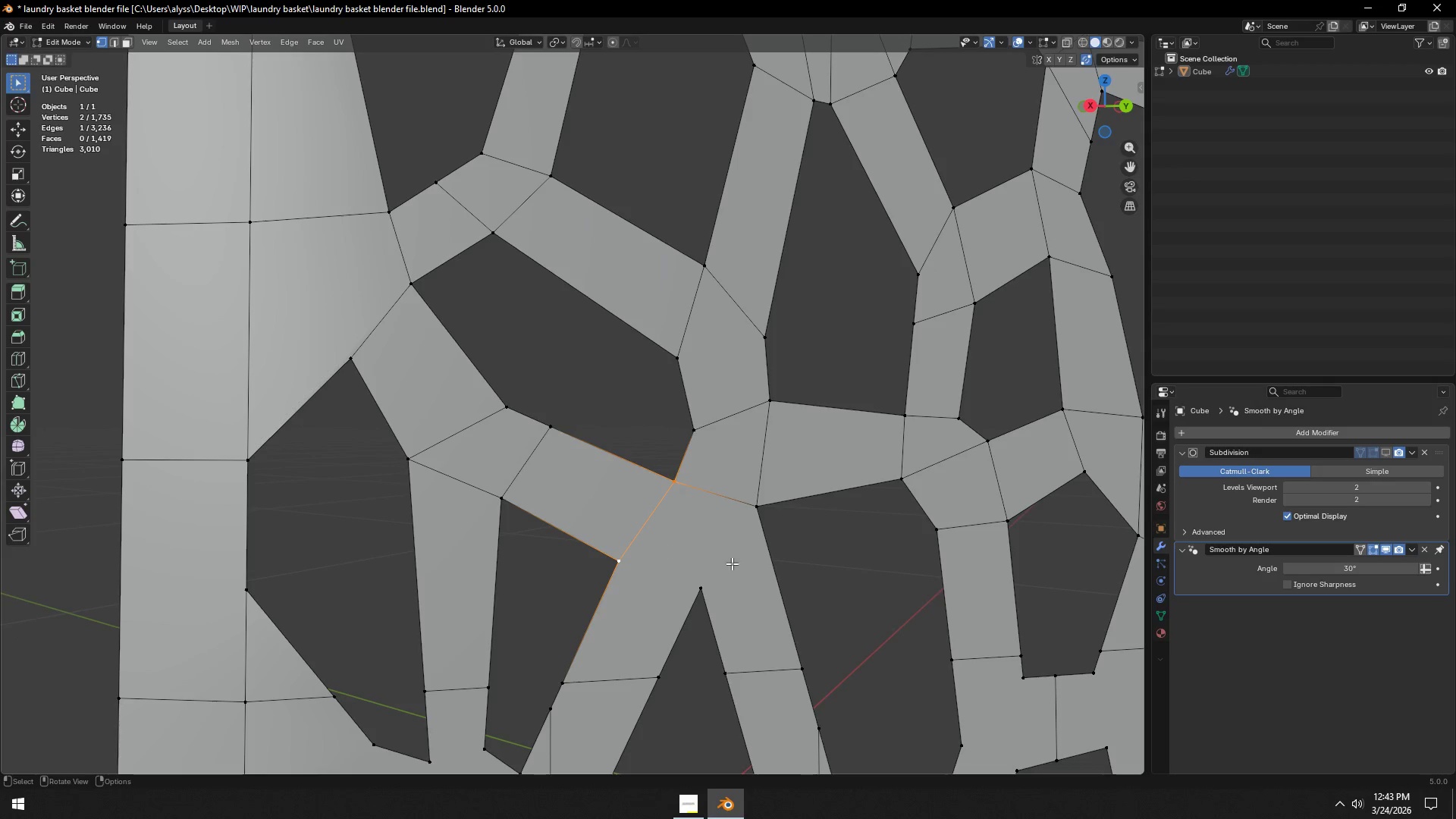 
hold_key(key=ShiftLeft, duration=0.55)
 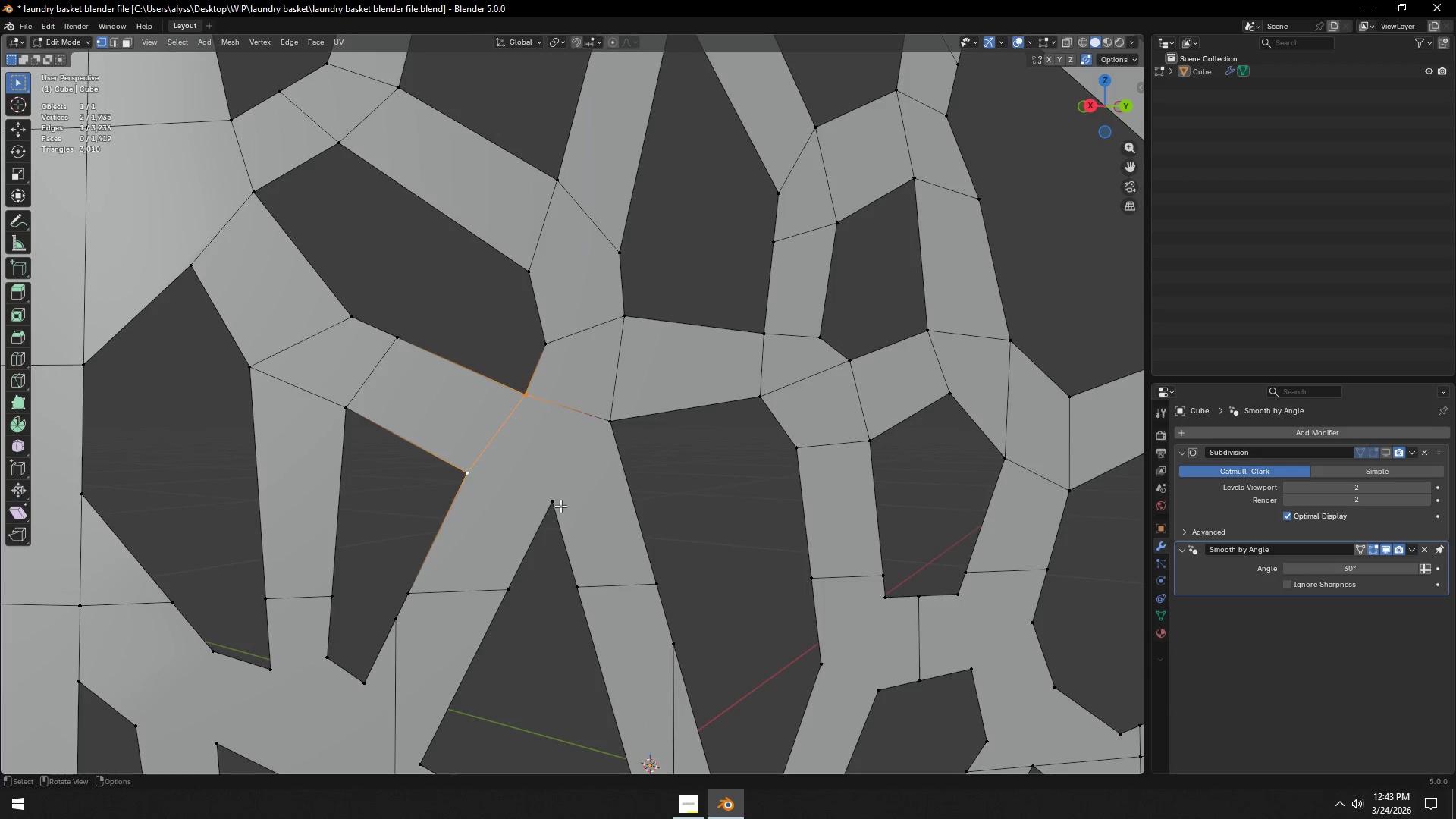 
left_click([559, 505])
 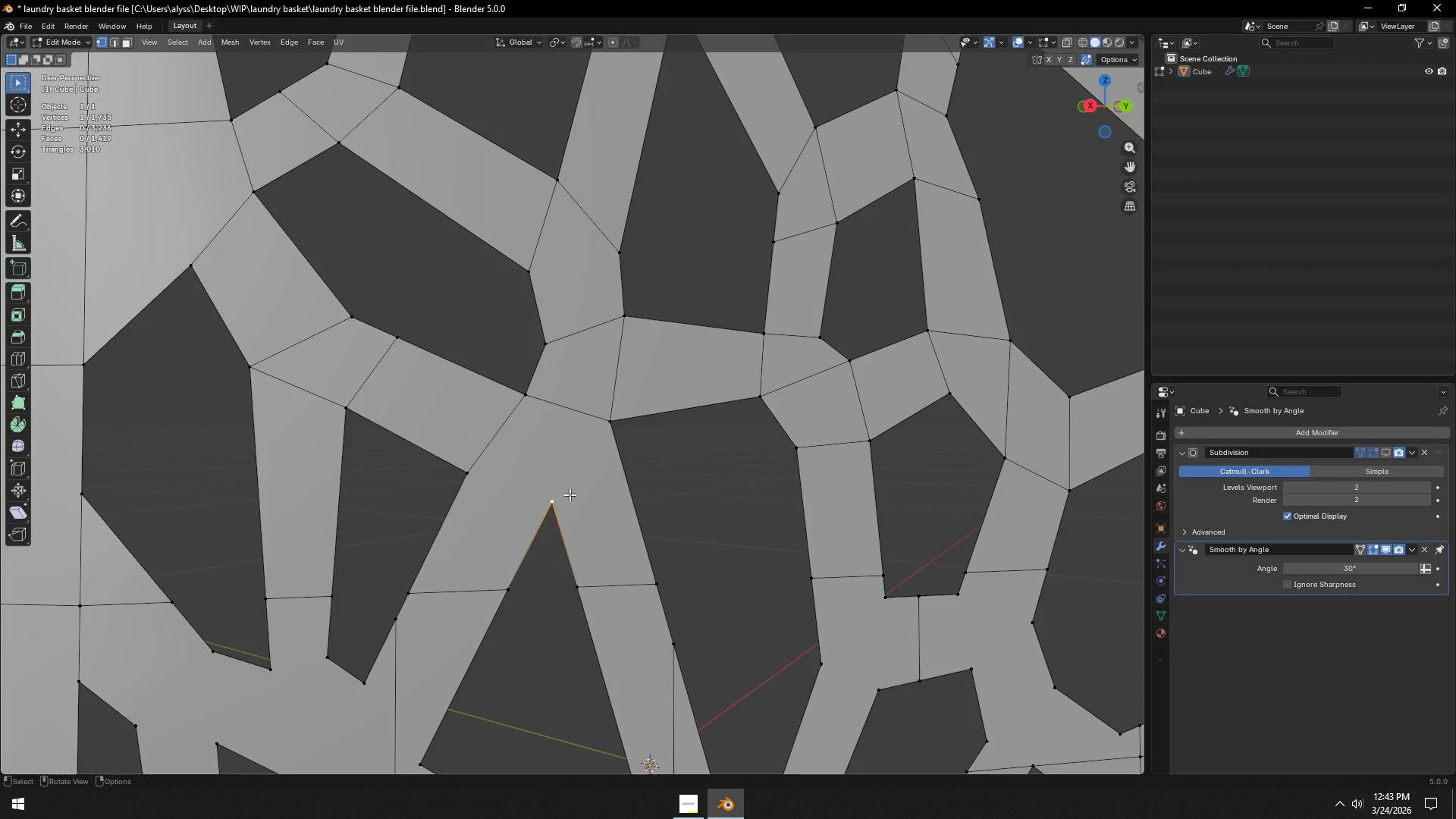 
hold_key(key=ShiftLeft, duration=0.5)
left_click([605, 432])
 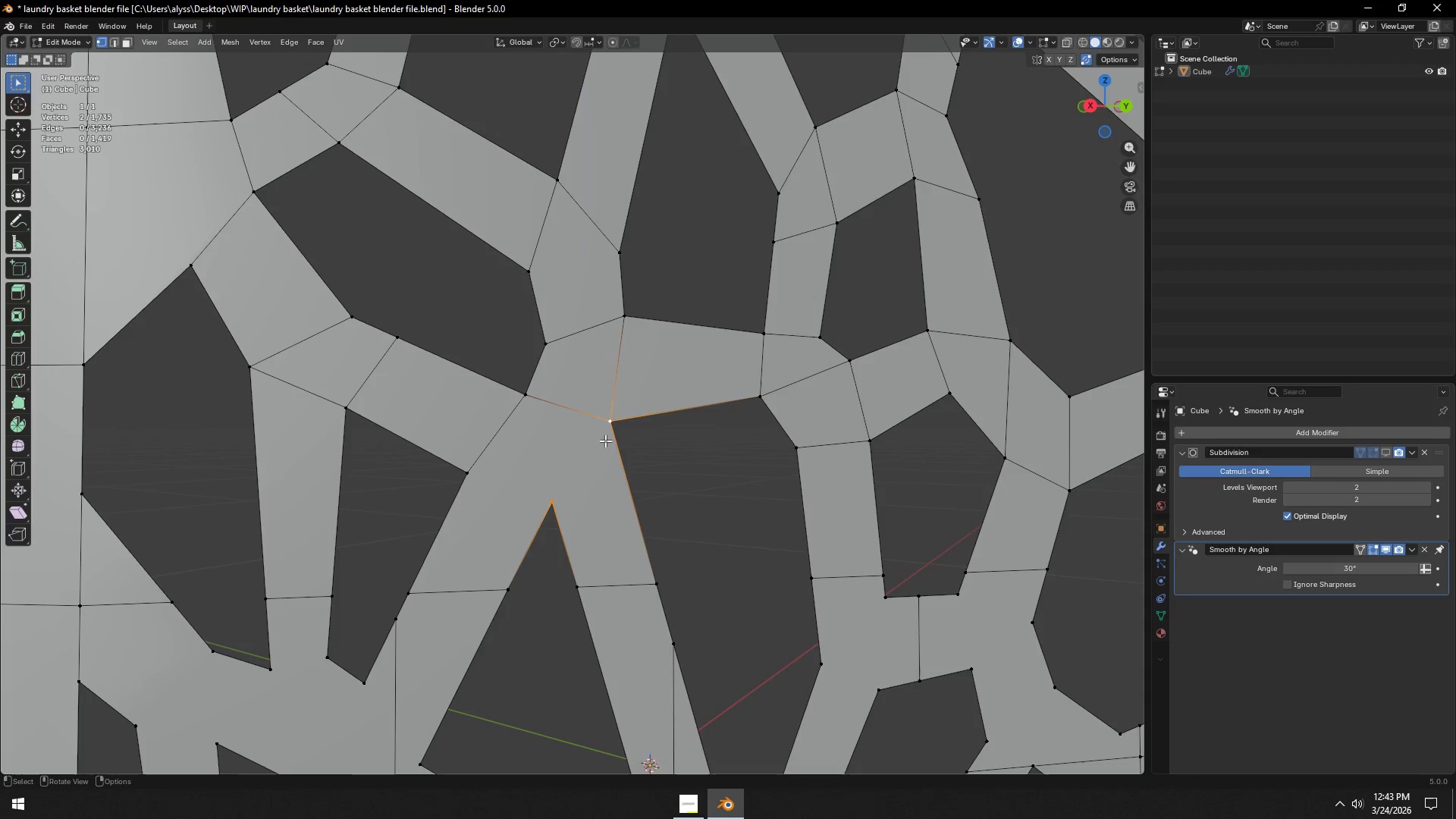 
key(J)
 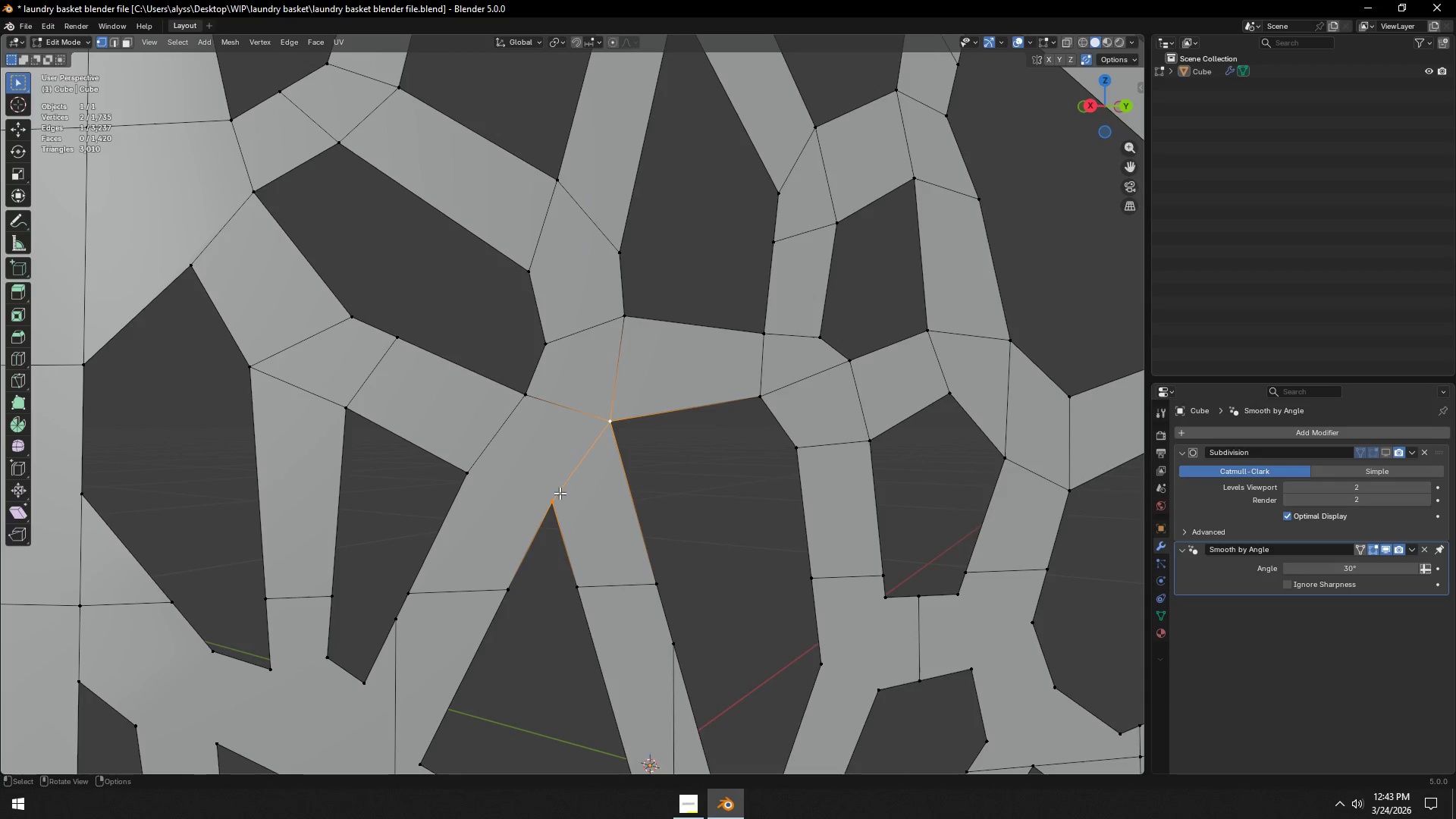 
left_click([558, 494])
 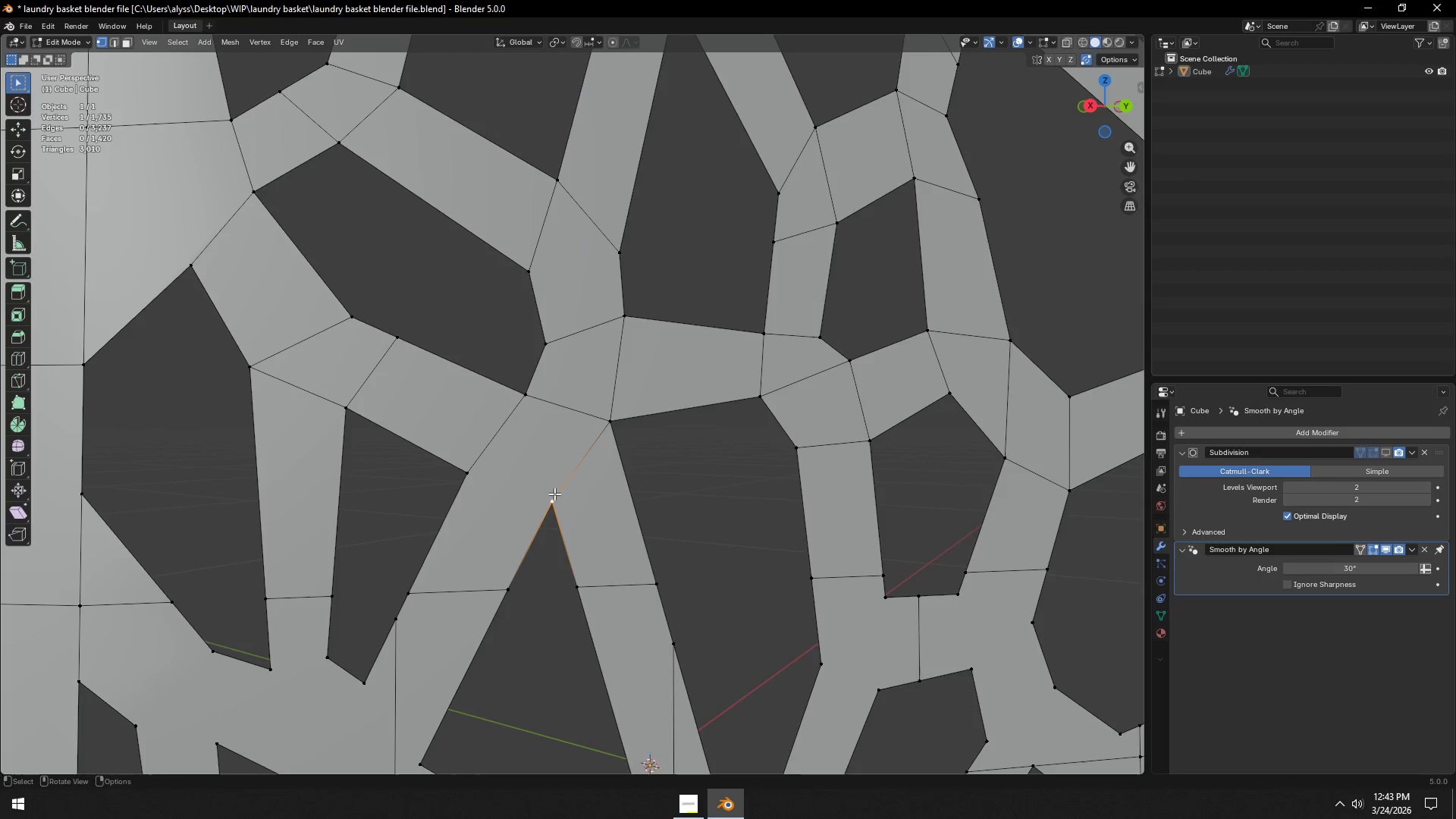 
hold_key(key=ShiftLeft, duration=0.56)
left_click([469, 466])
 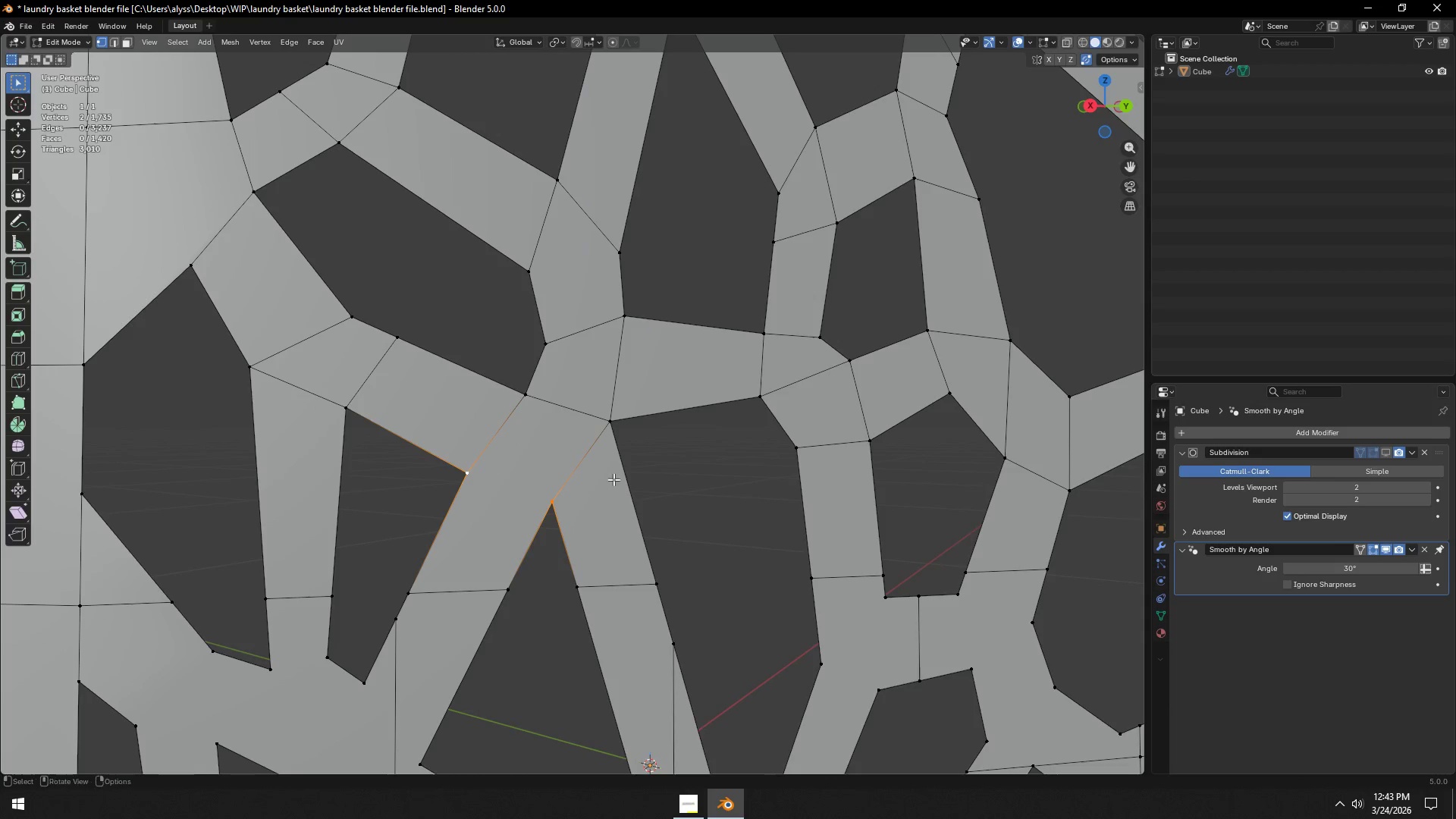 
key(J)
 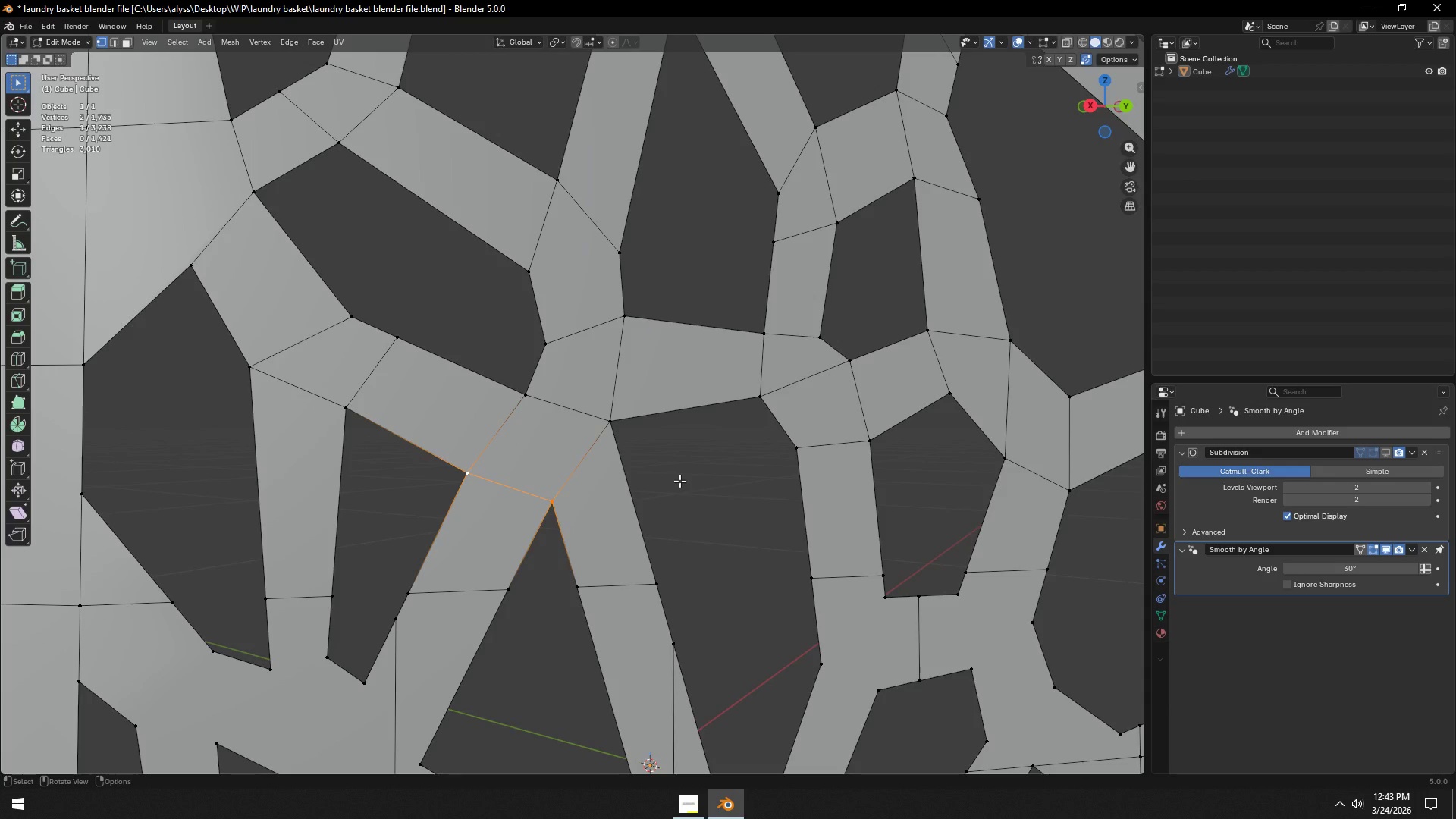 
left_click([679, 481])
 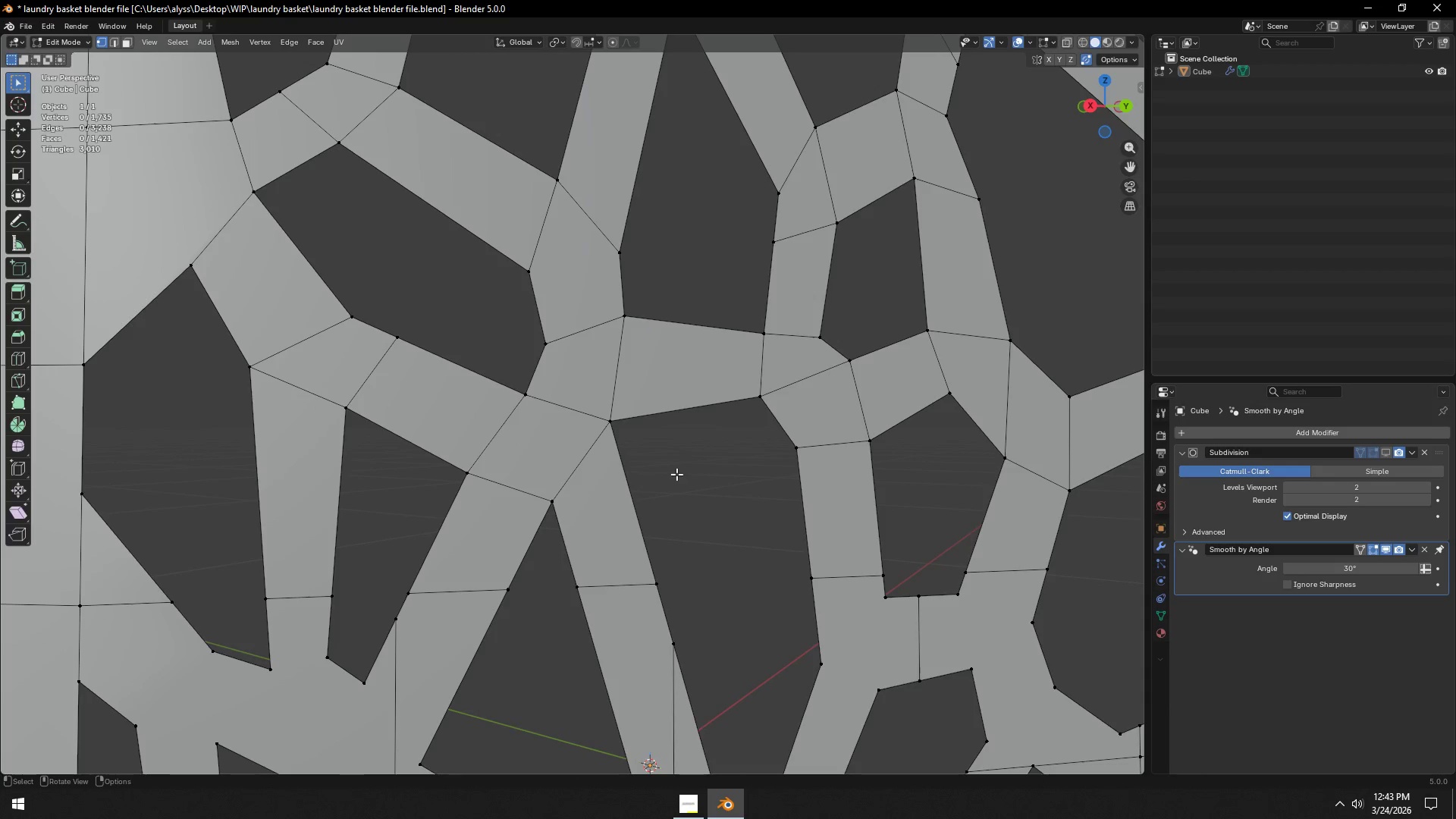 
hold_key(key=ShiftLeft, duration=0.89)
 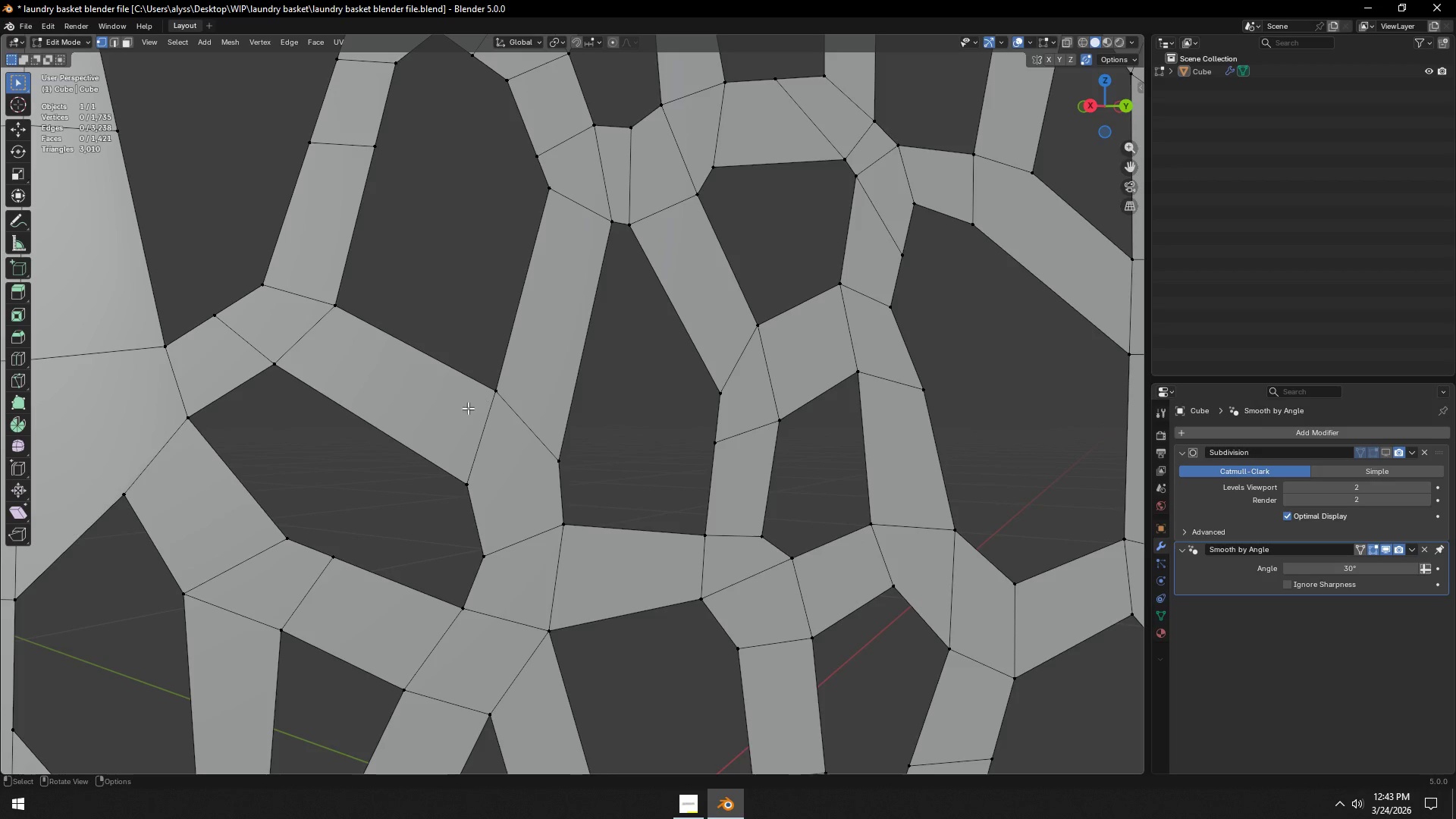 
type(32)
 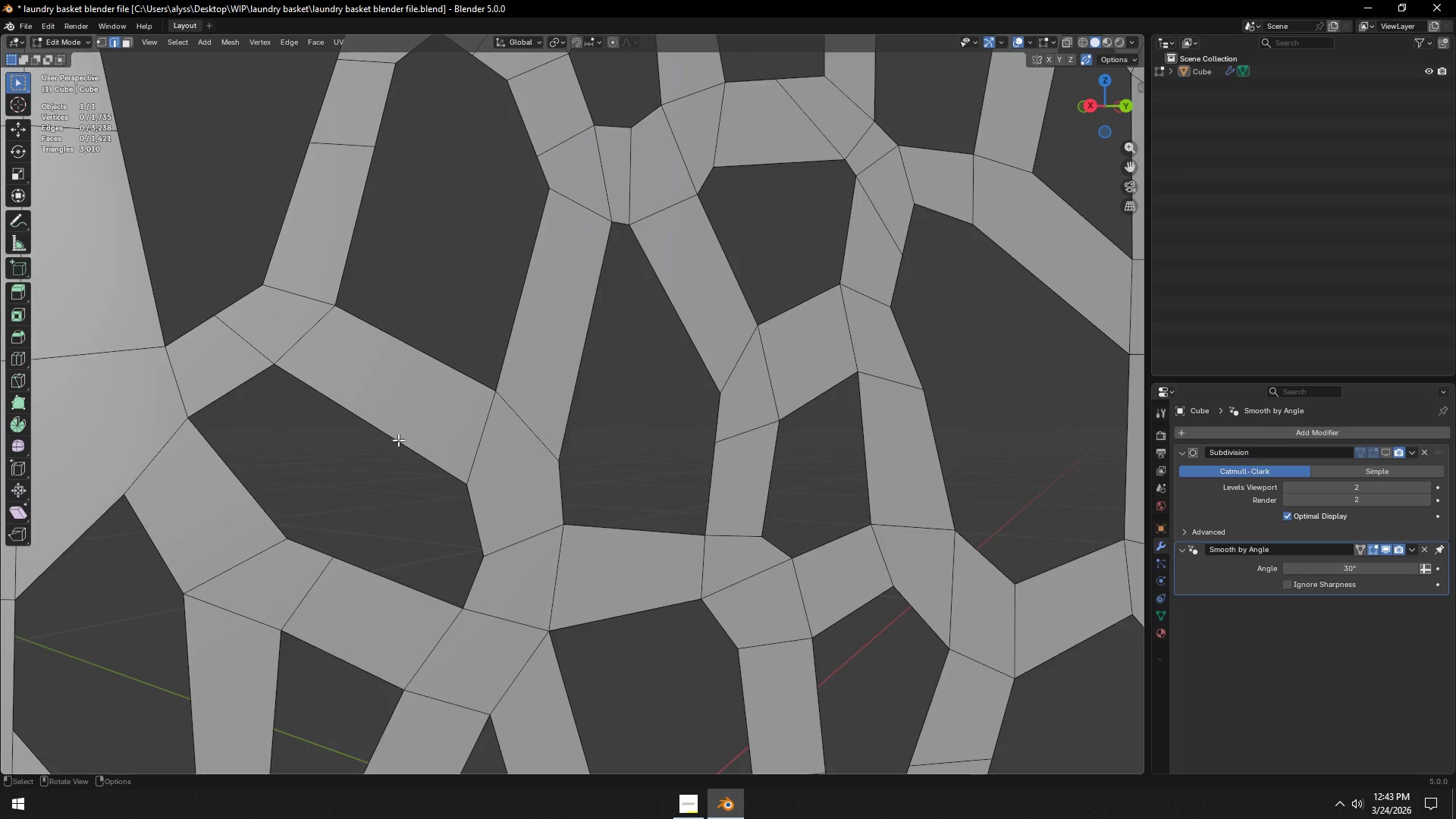 
left_click([398, 440])
 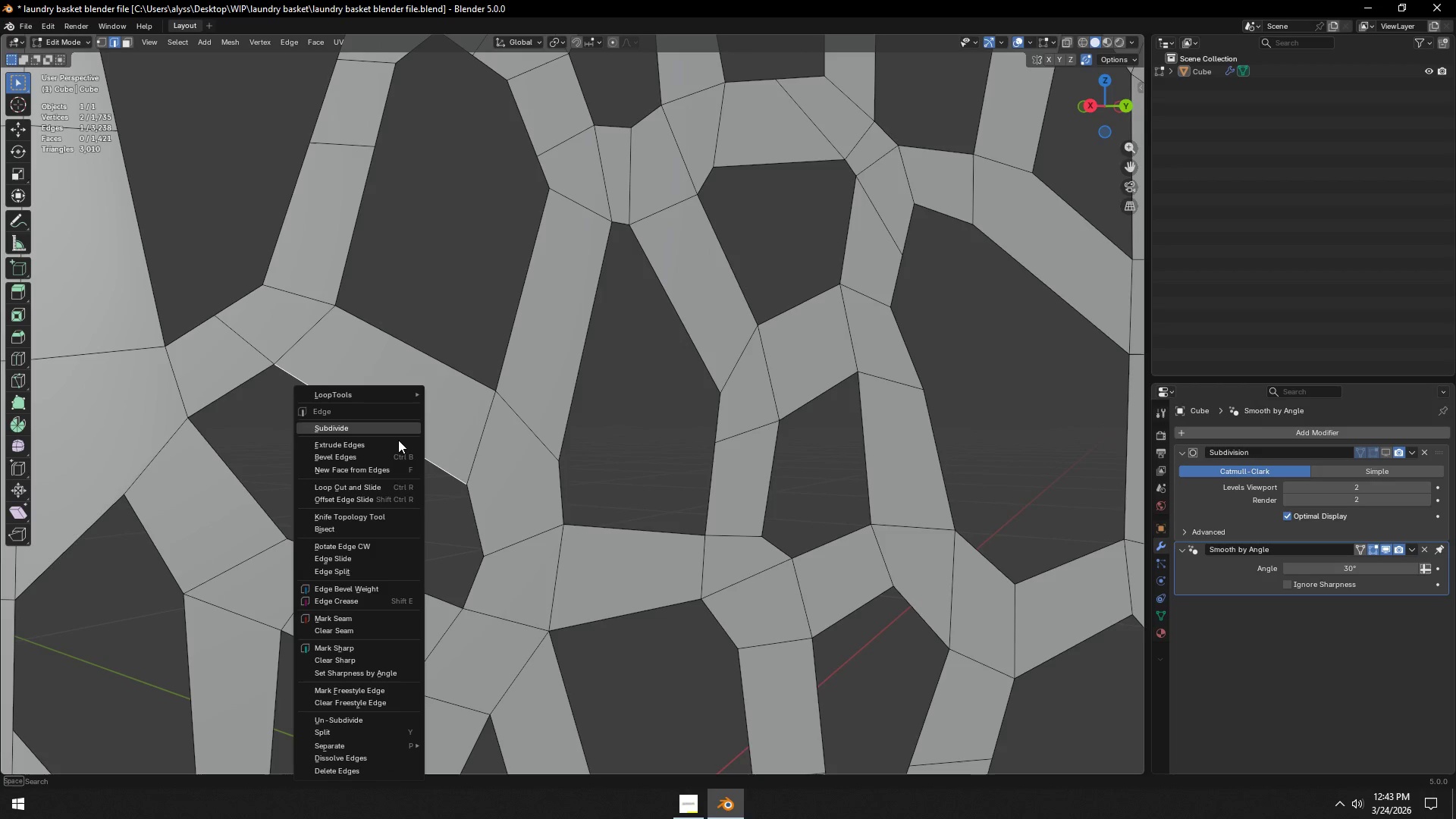 
right_click([398, 440])
 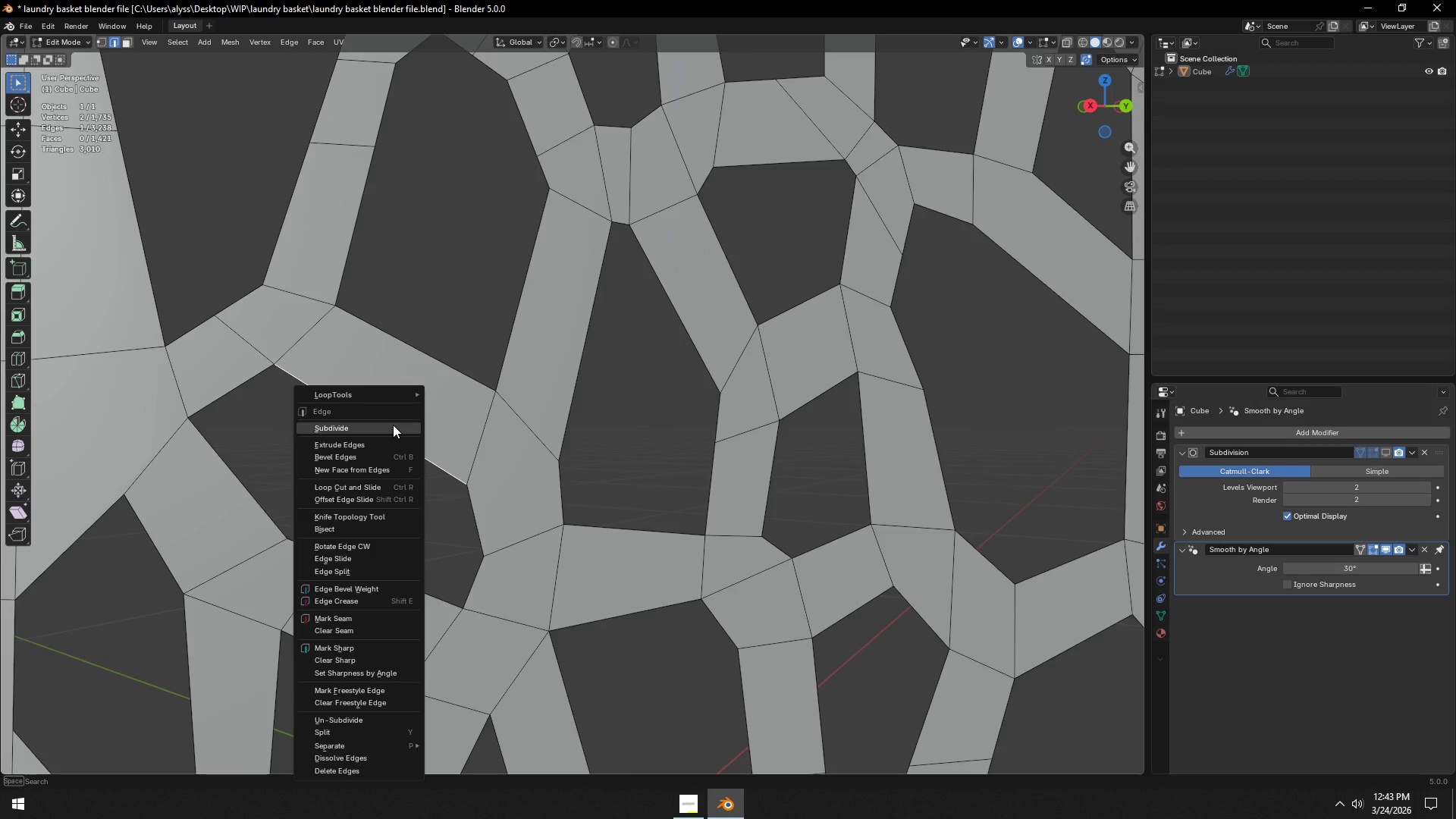 
left_click([393, 425])
 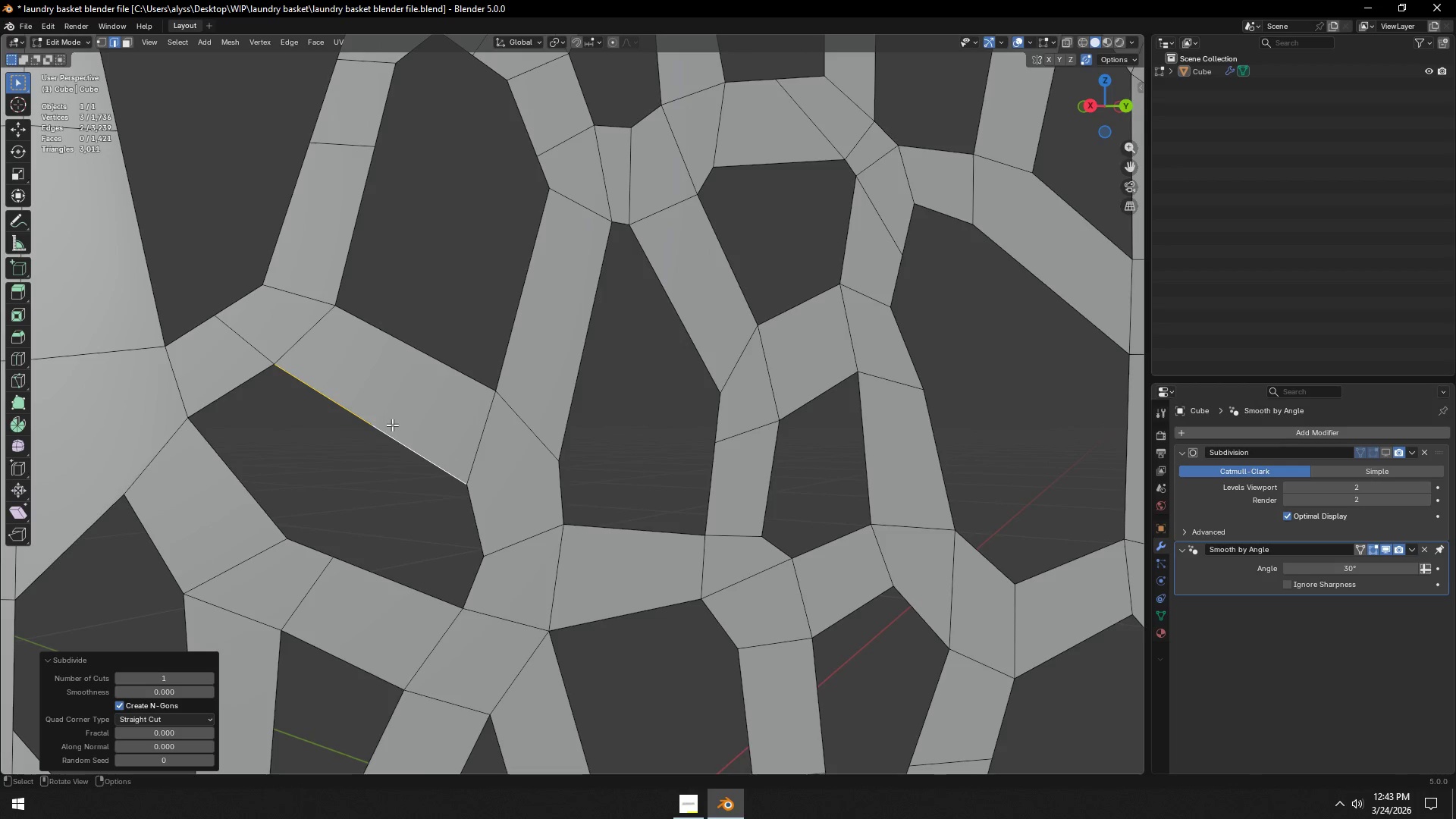 
key(1)
 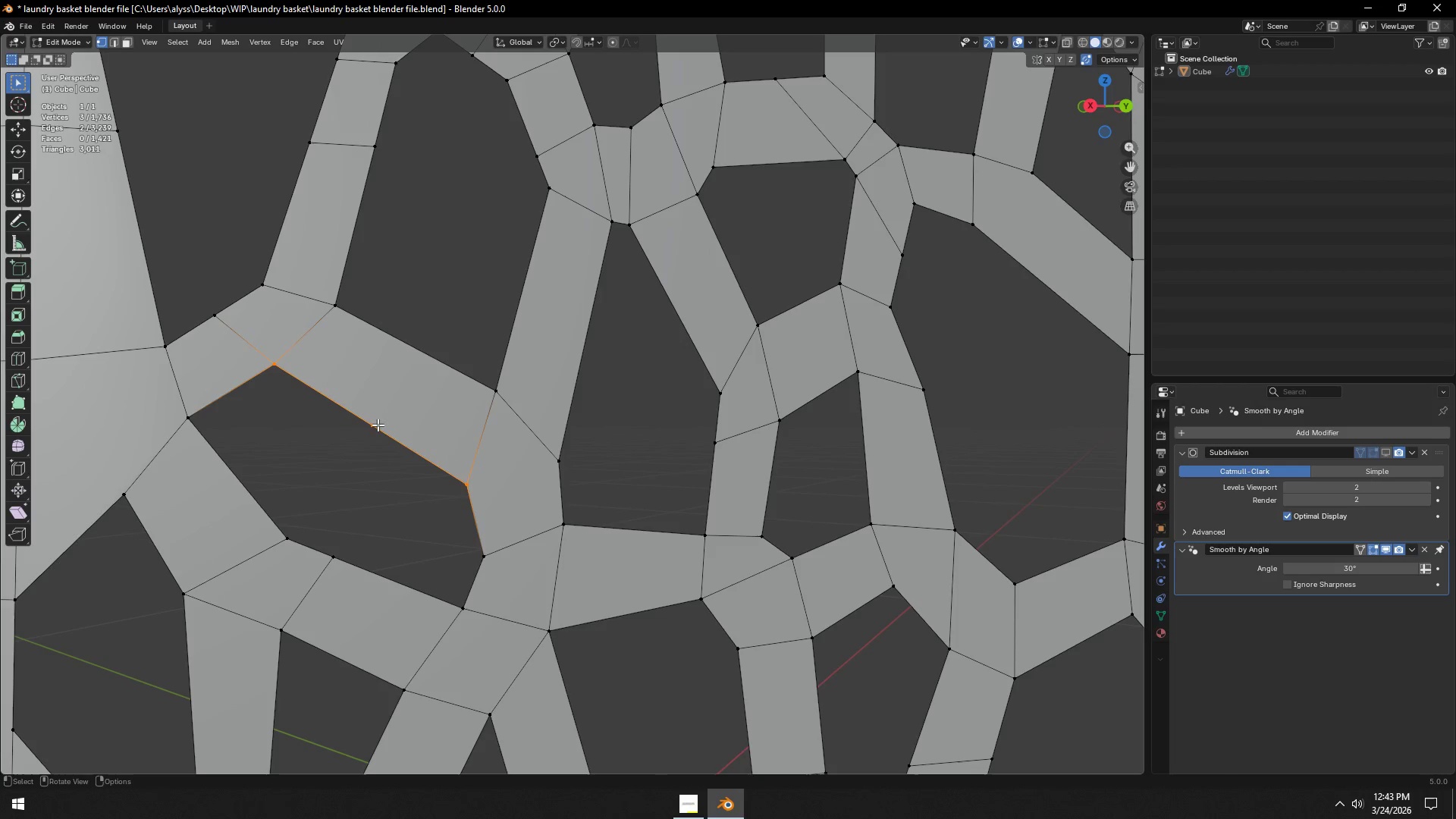 
left_click([378, 425])
 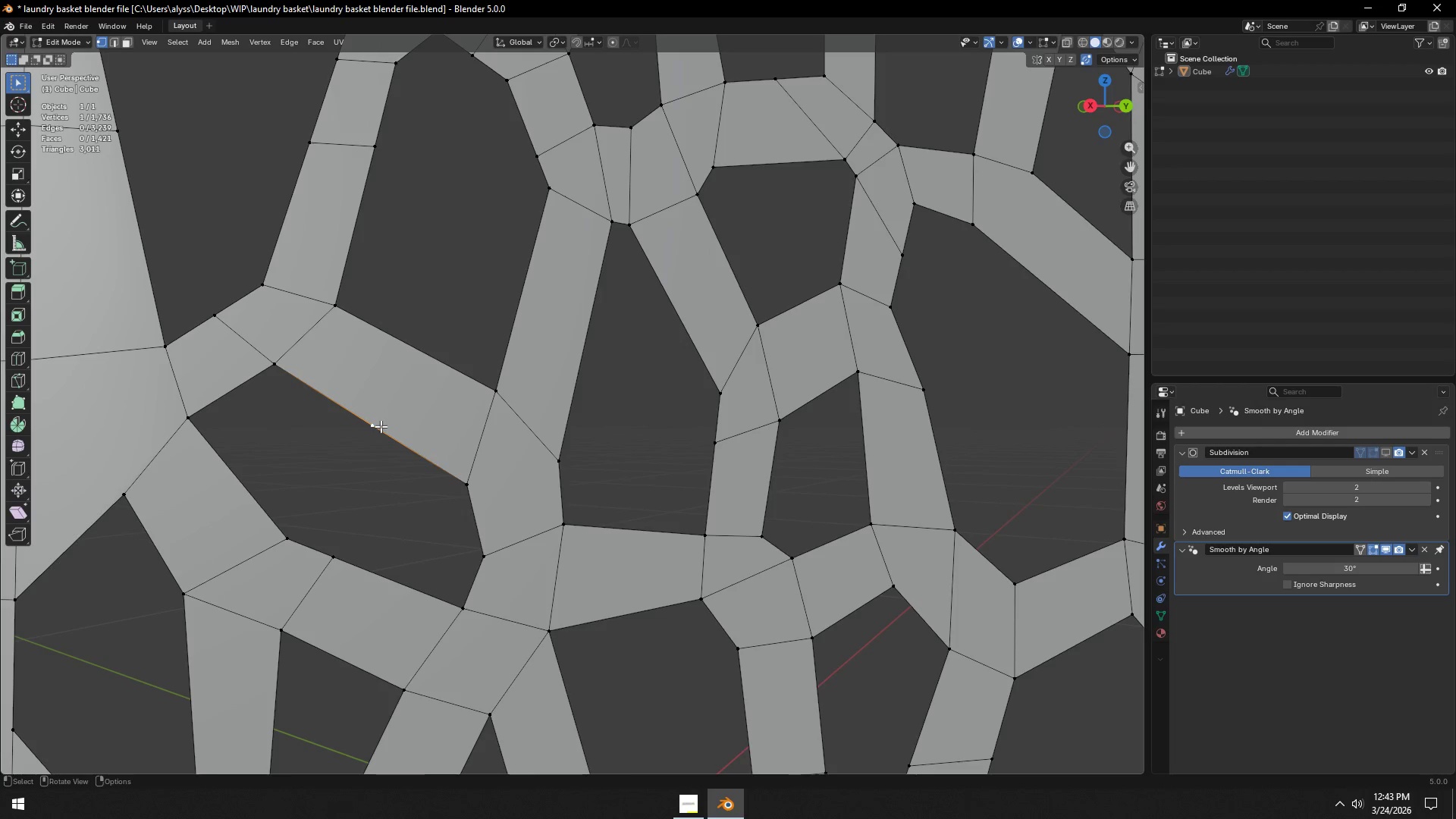 
type(gg)
 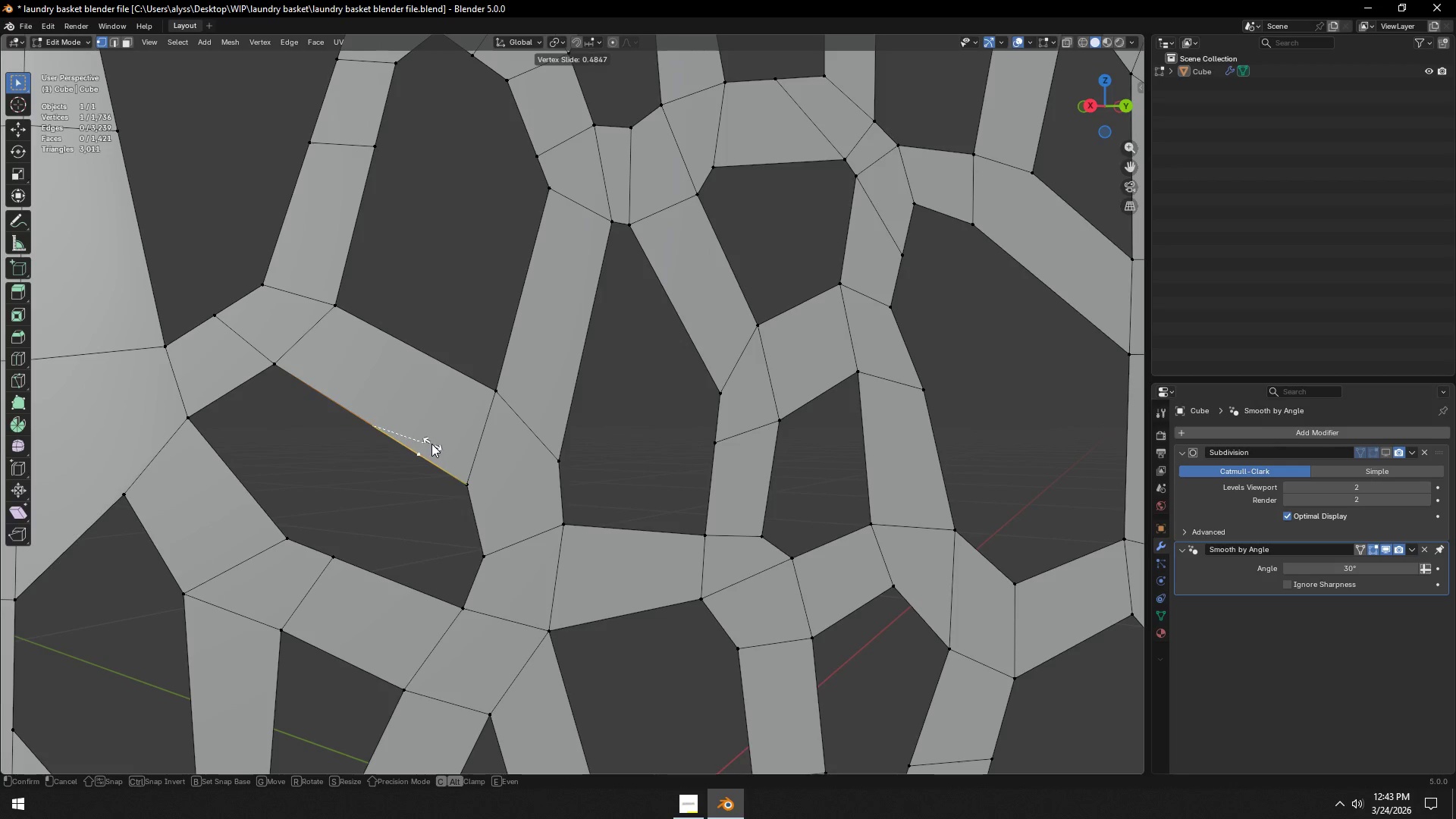 
left_click([431, 442])
 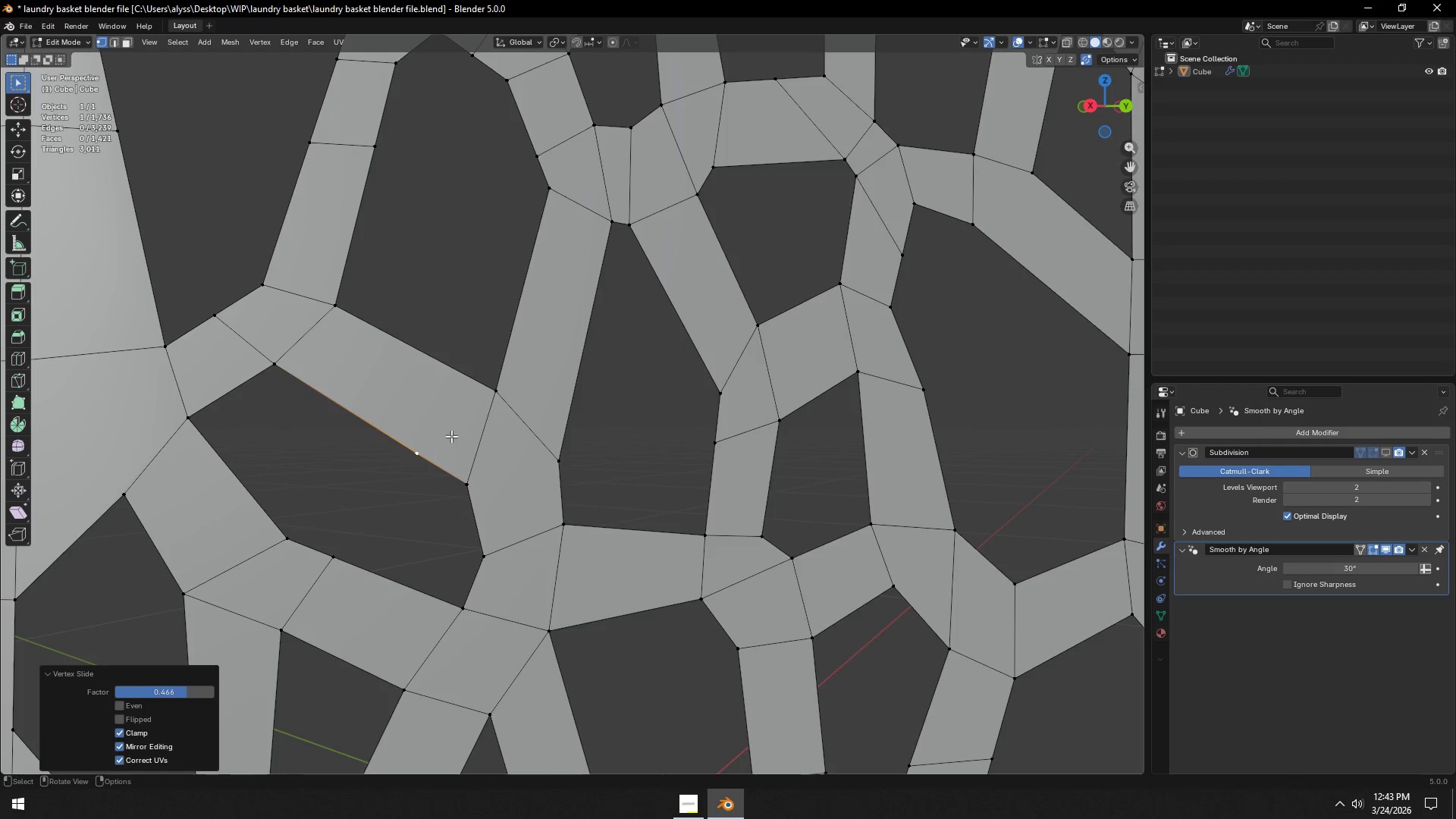 
key(Shift+ShiftLeft)
 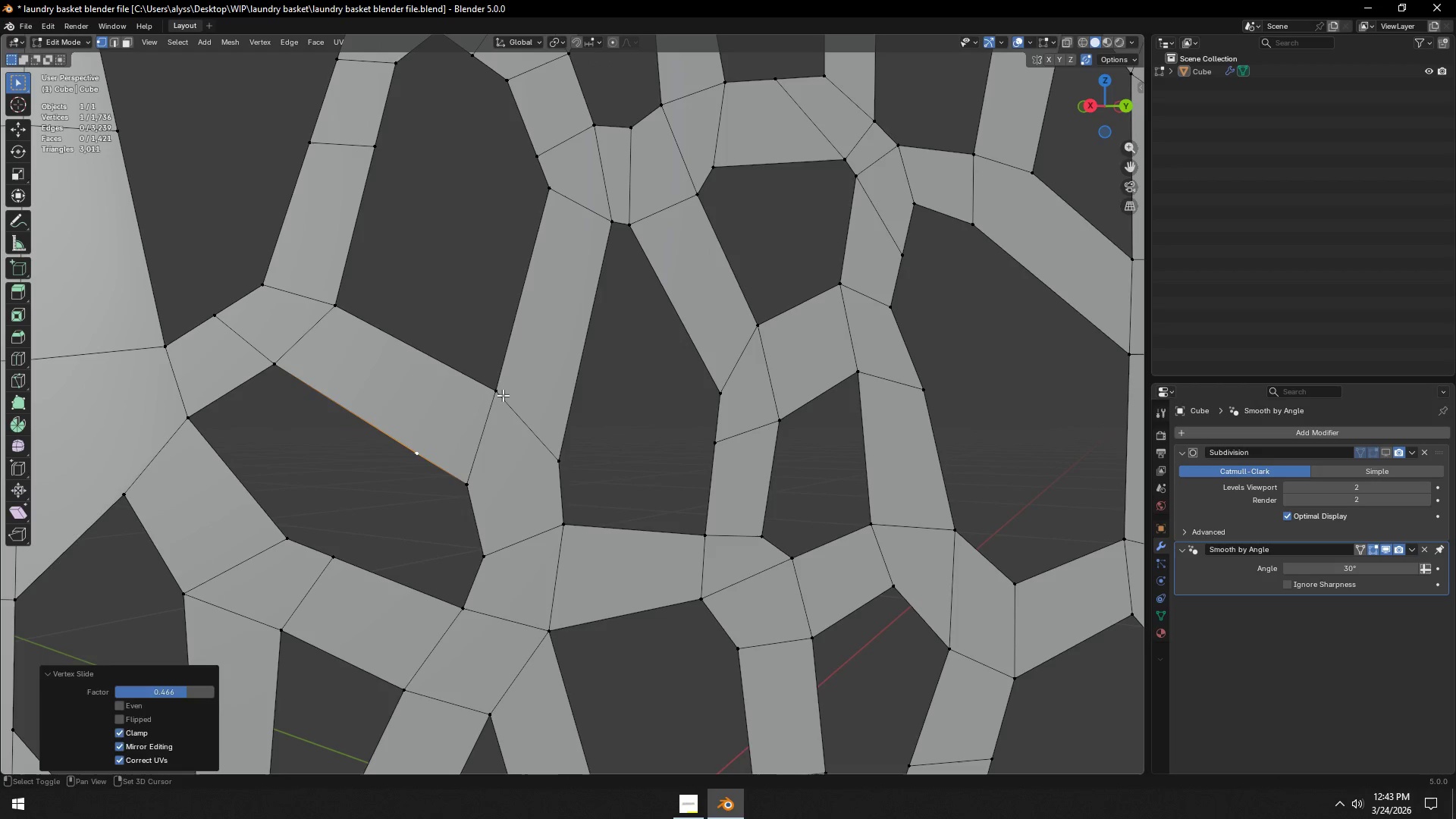 
left_click([503, 394])
 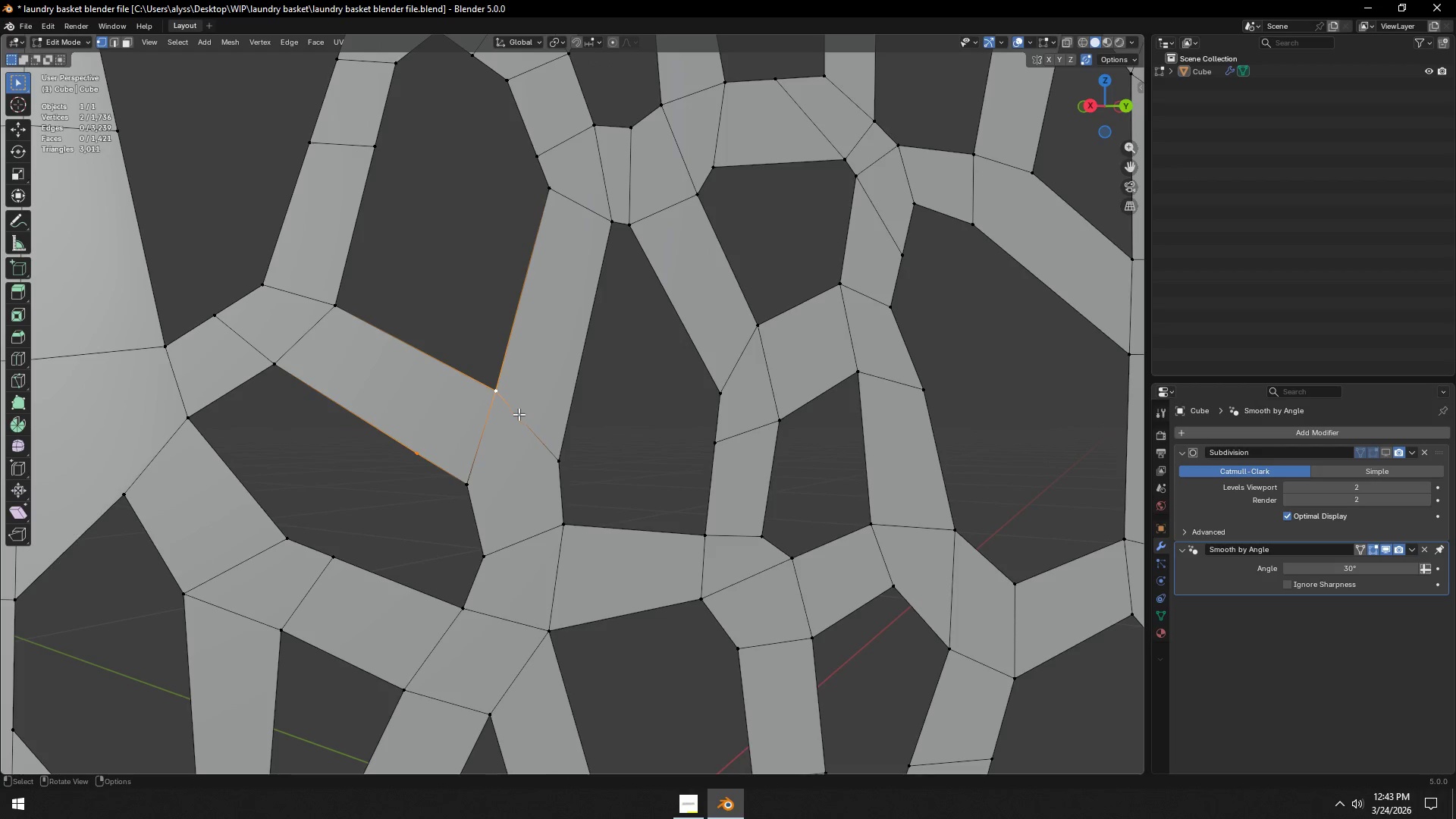 
key(J)
 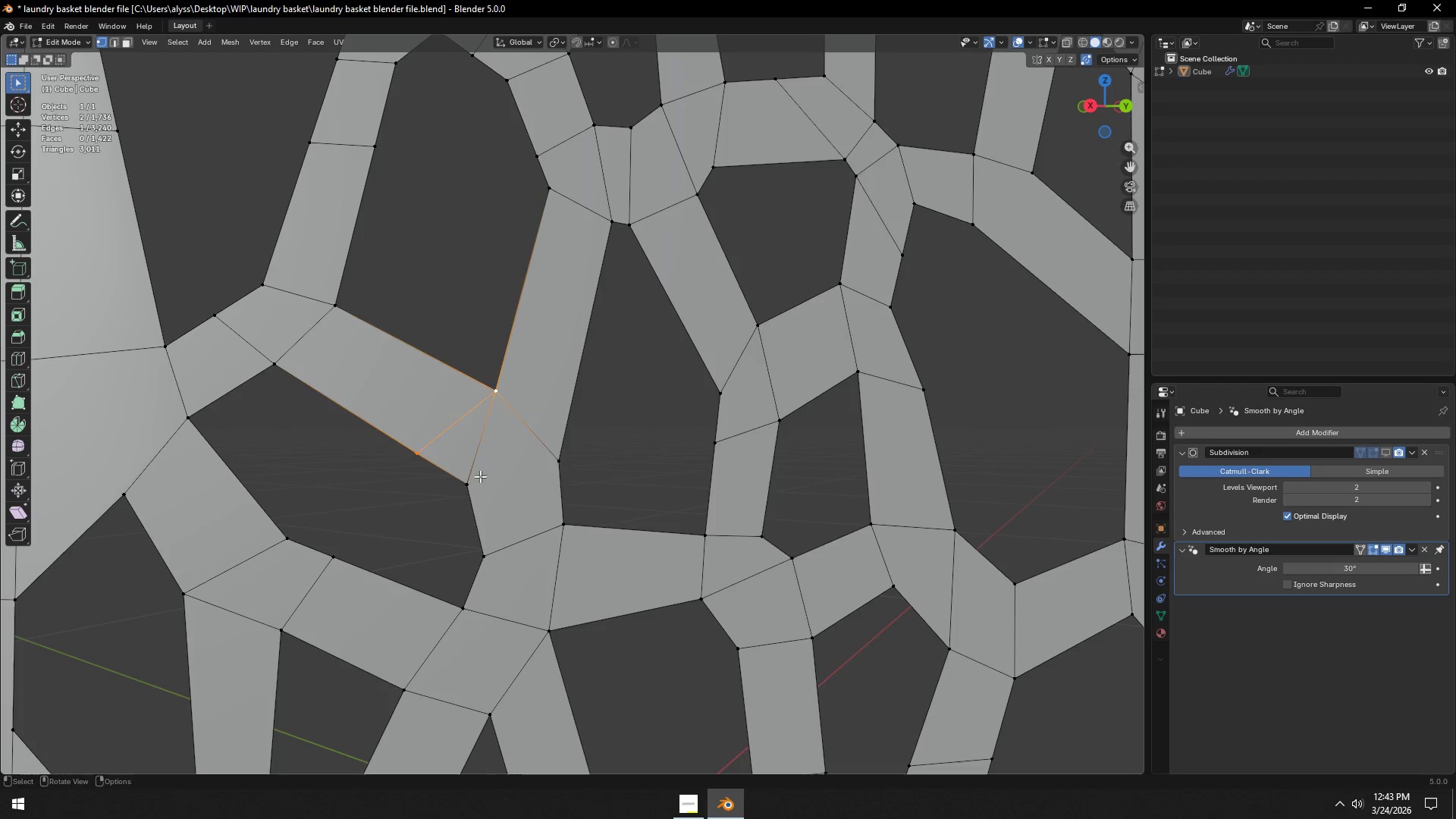 
left_click([475, 481])
 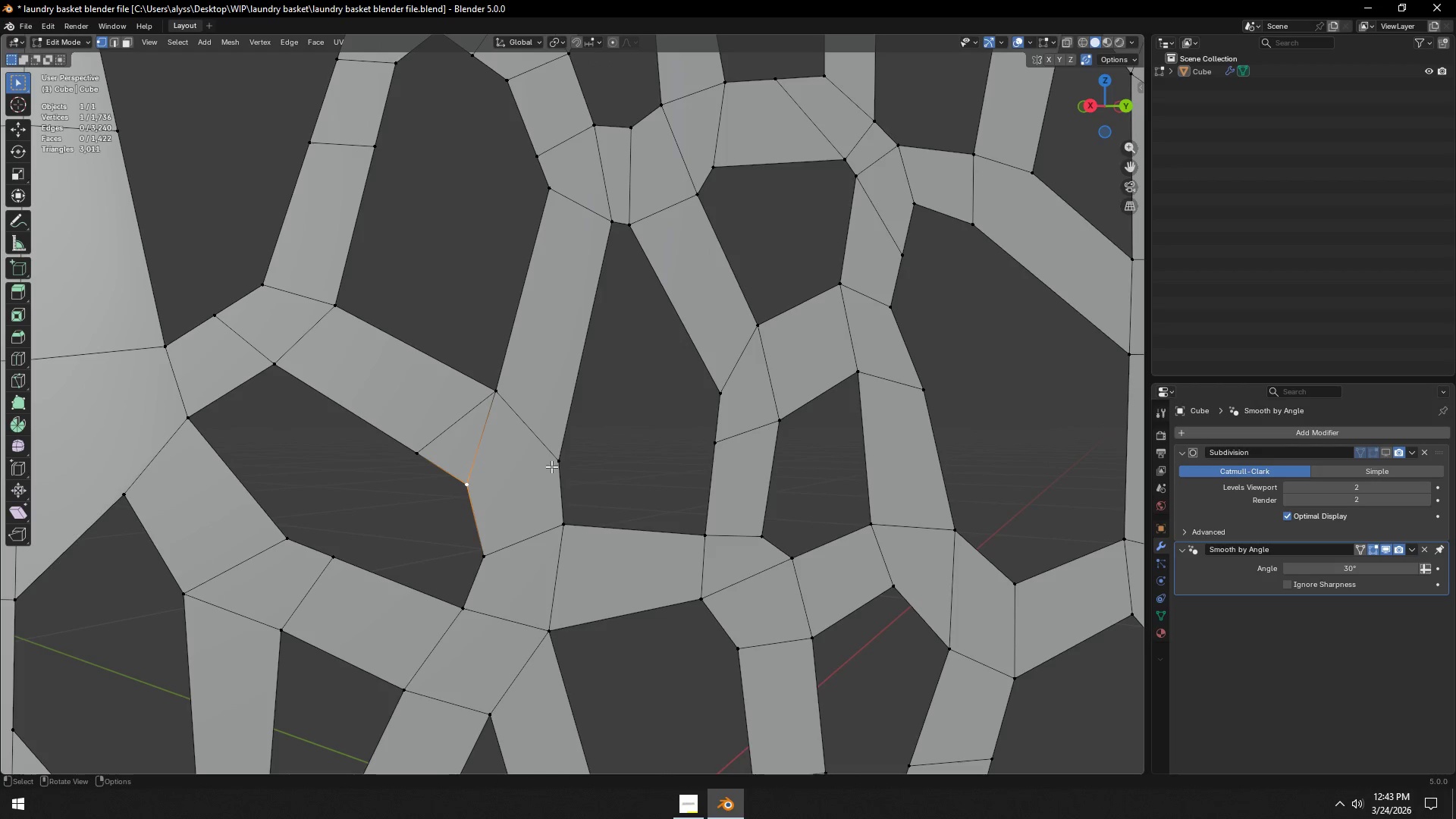 
hold_key(key=ShiftLeft, duration=0.36)
double_click([566, 463])
 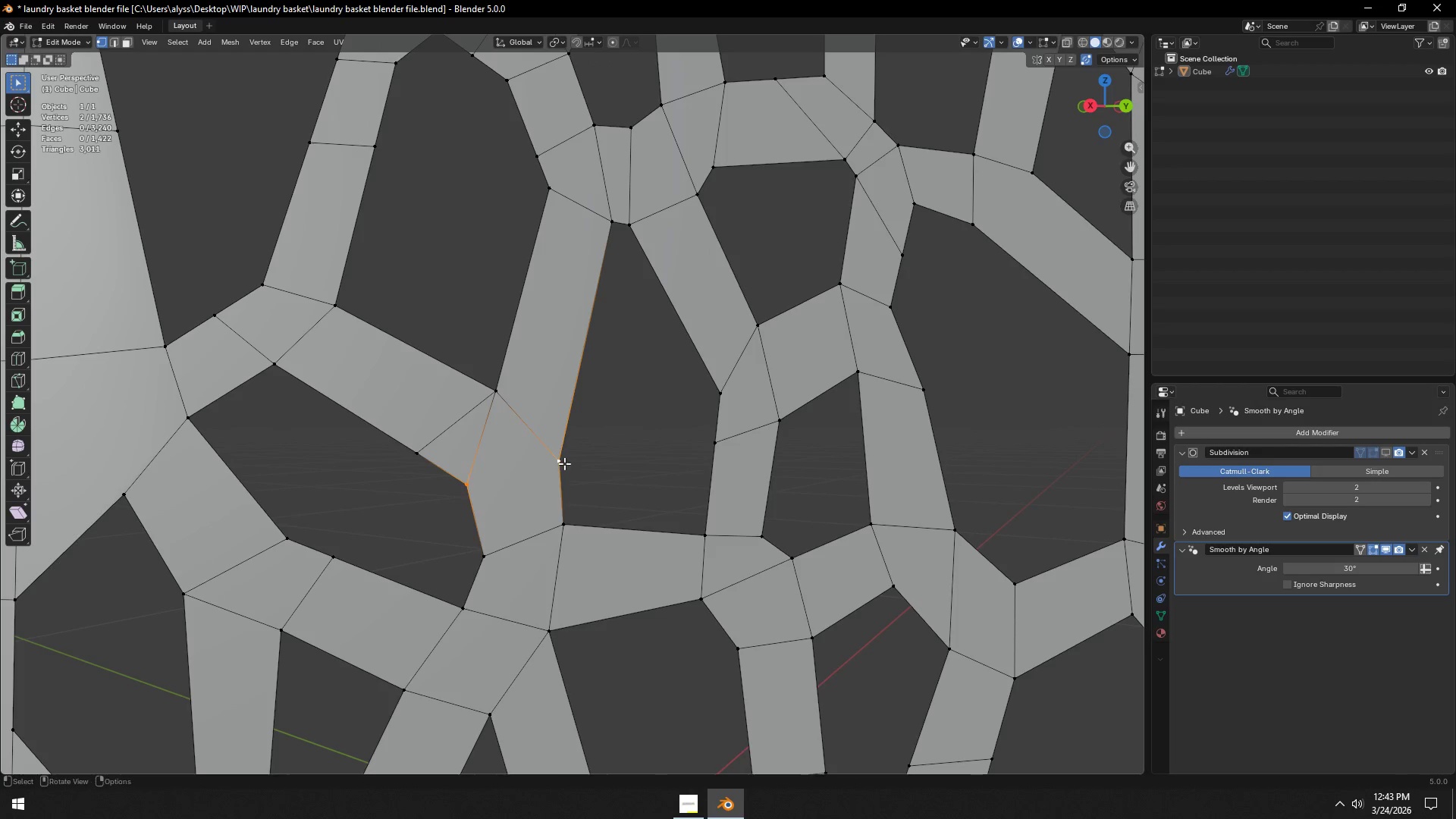 
type(j3)
 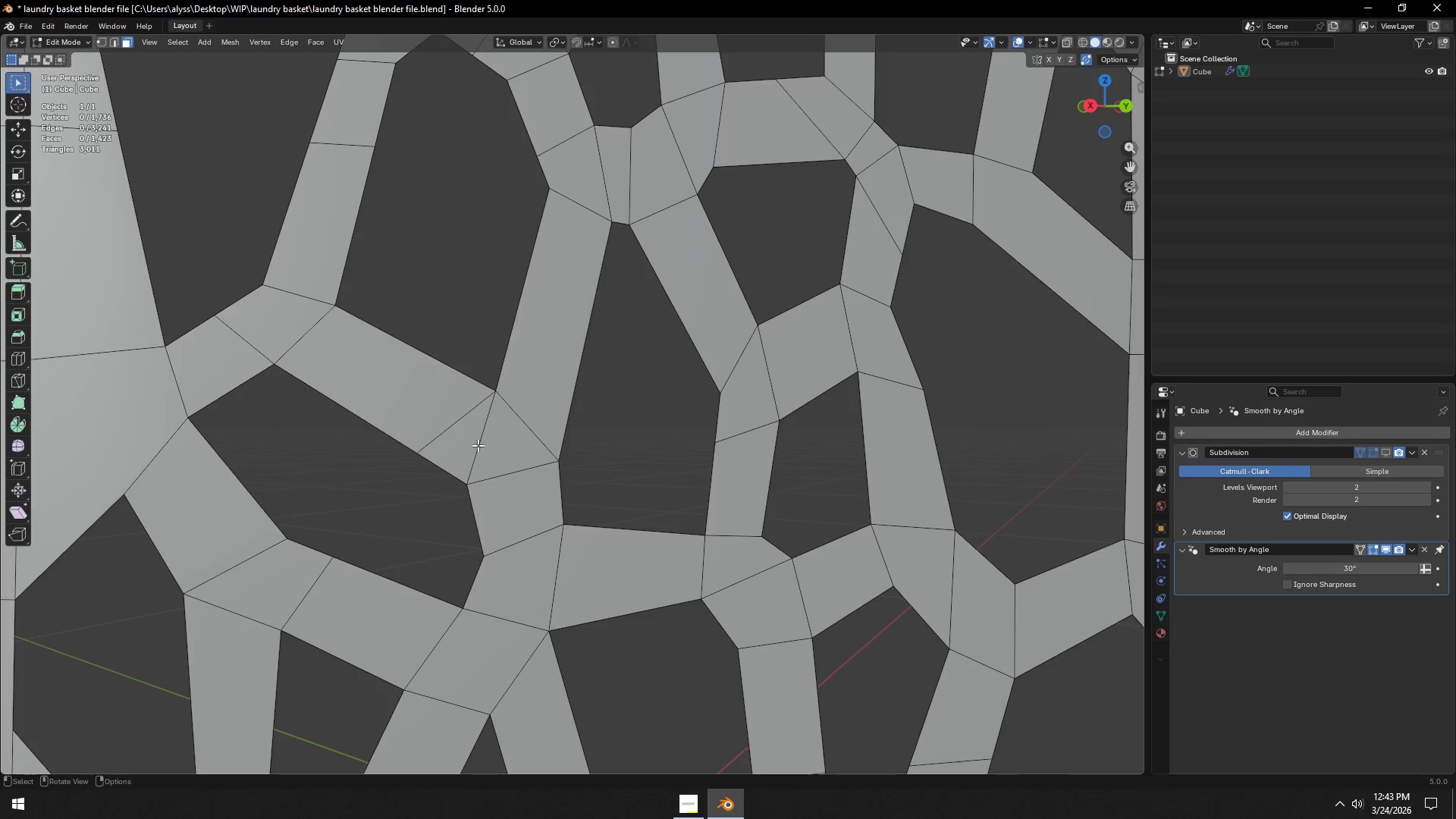 
left_click([478, 444])
 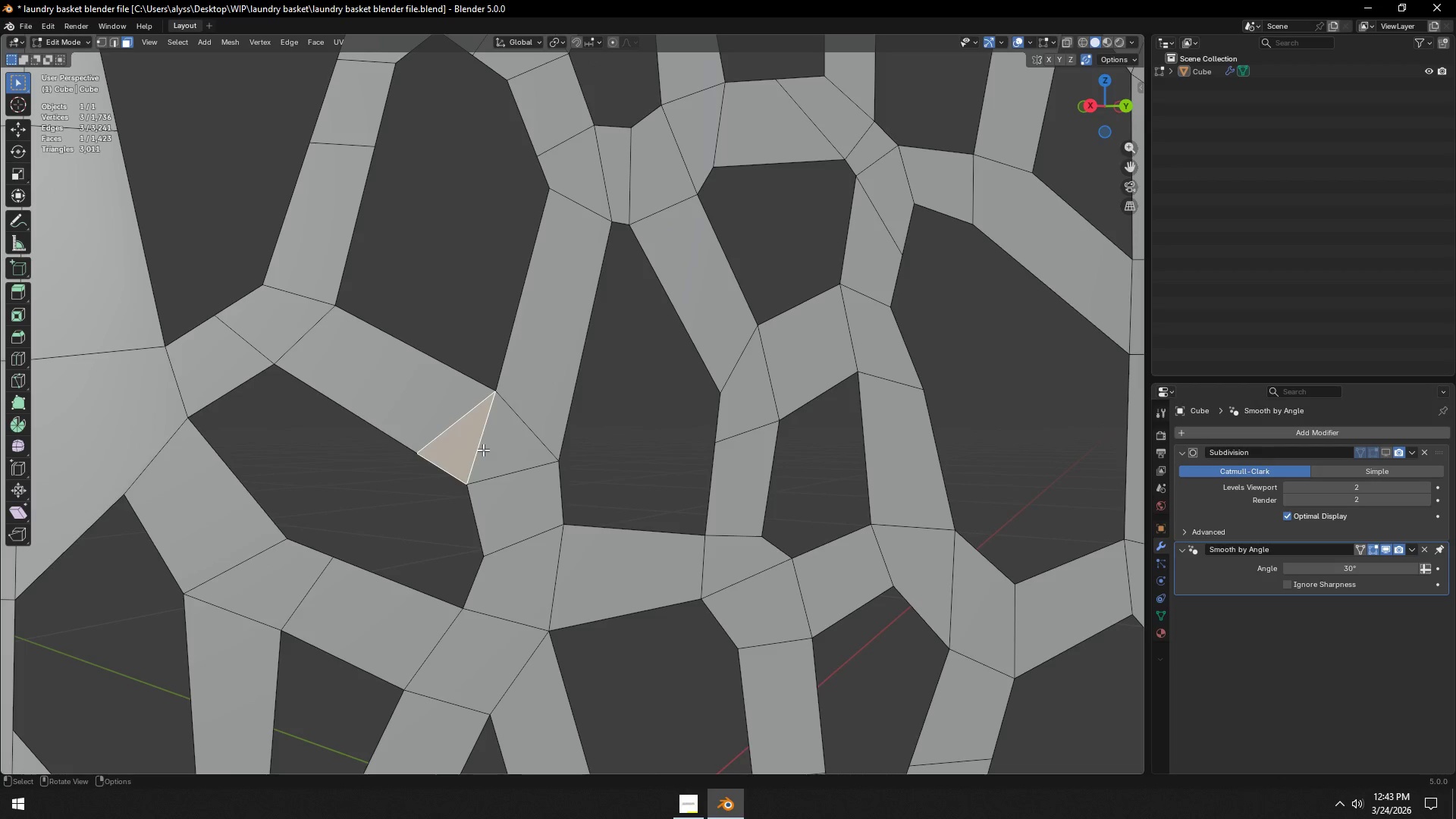 
key(2)
 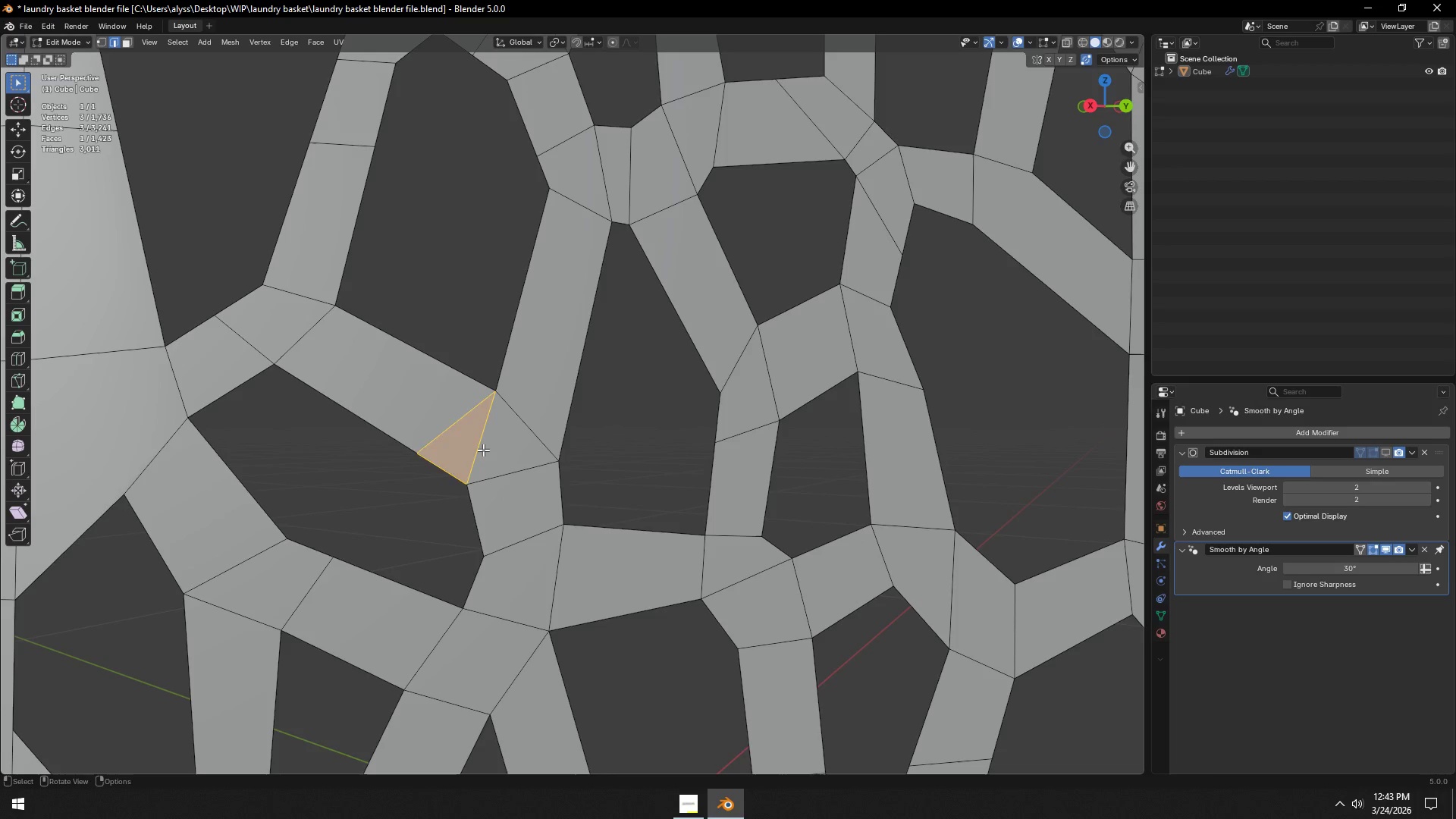 
left_click([483, 450])
 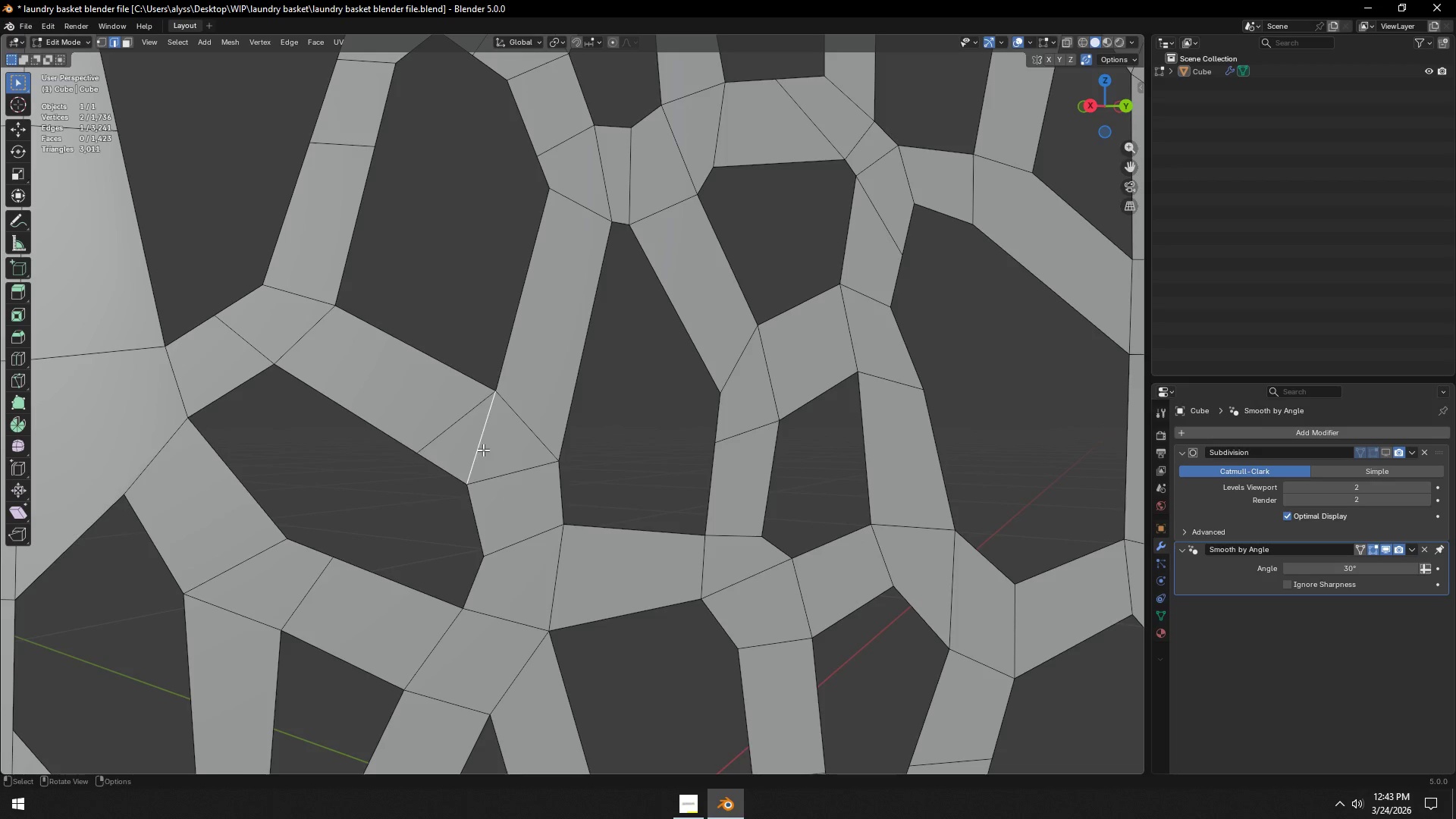 
key(X)
 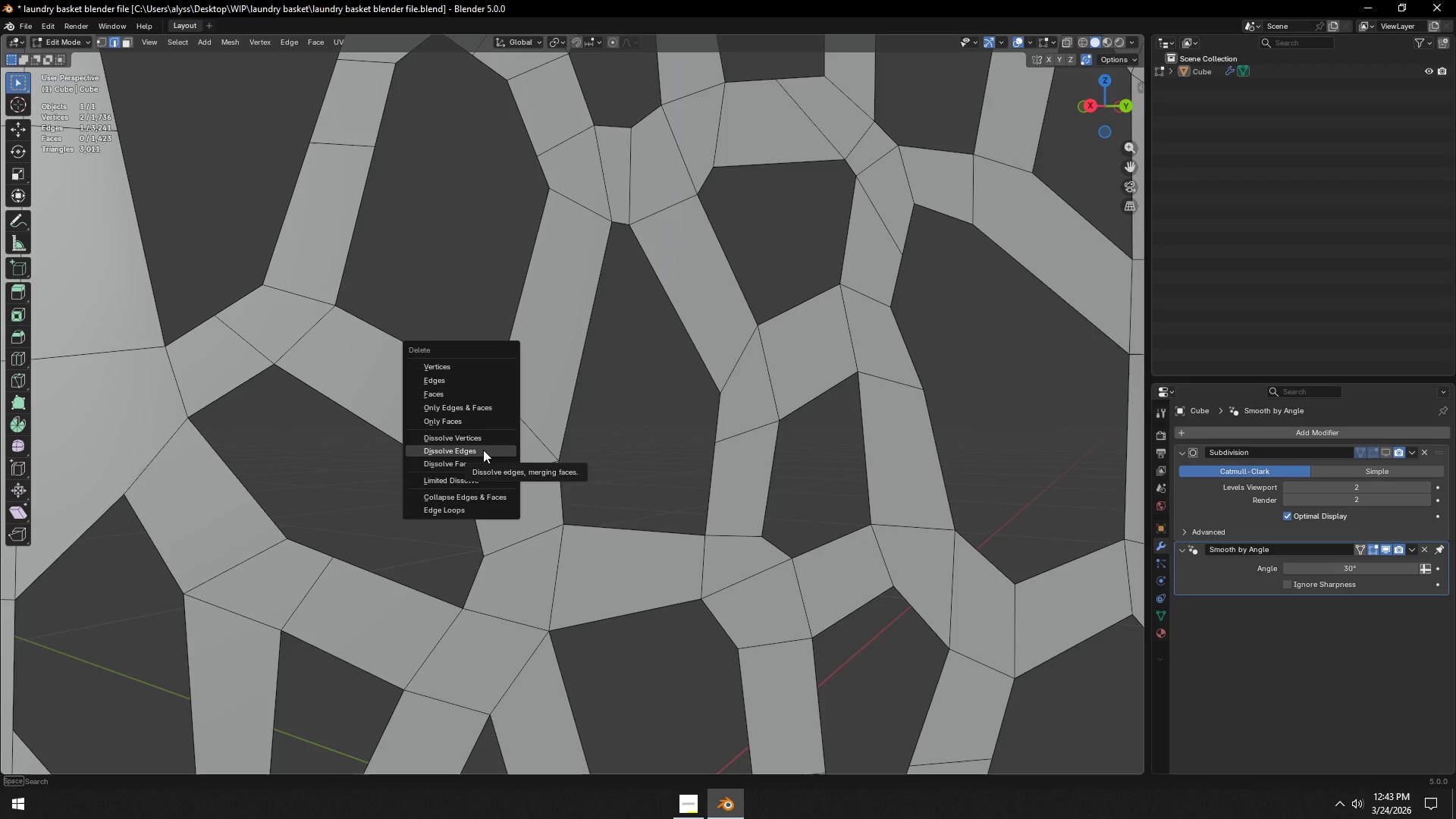 
left_click([483, 450])
 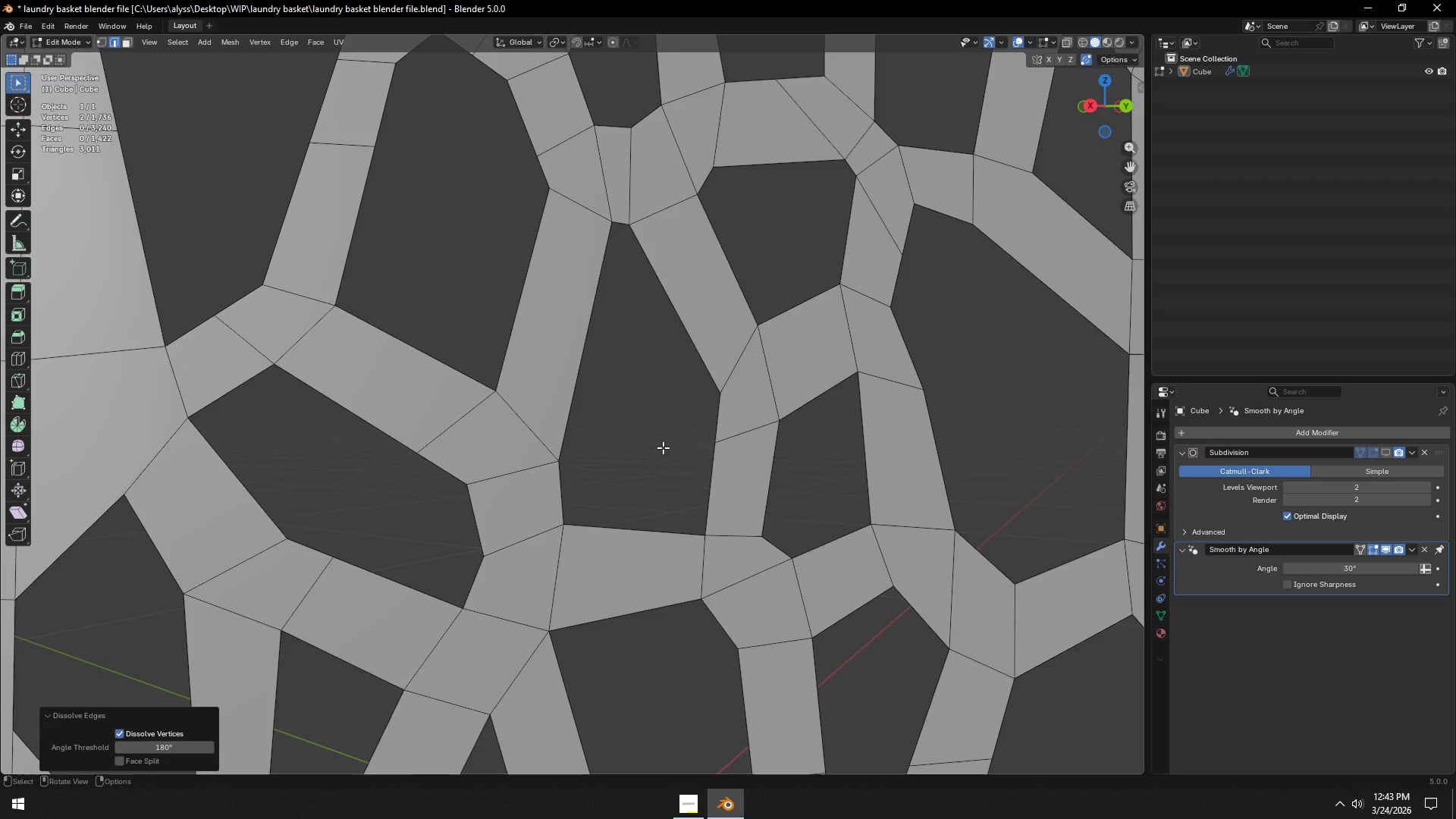 
left_click([672, 447])
 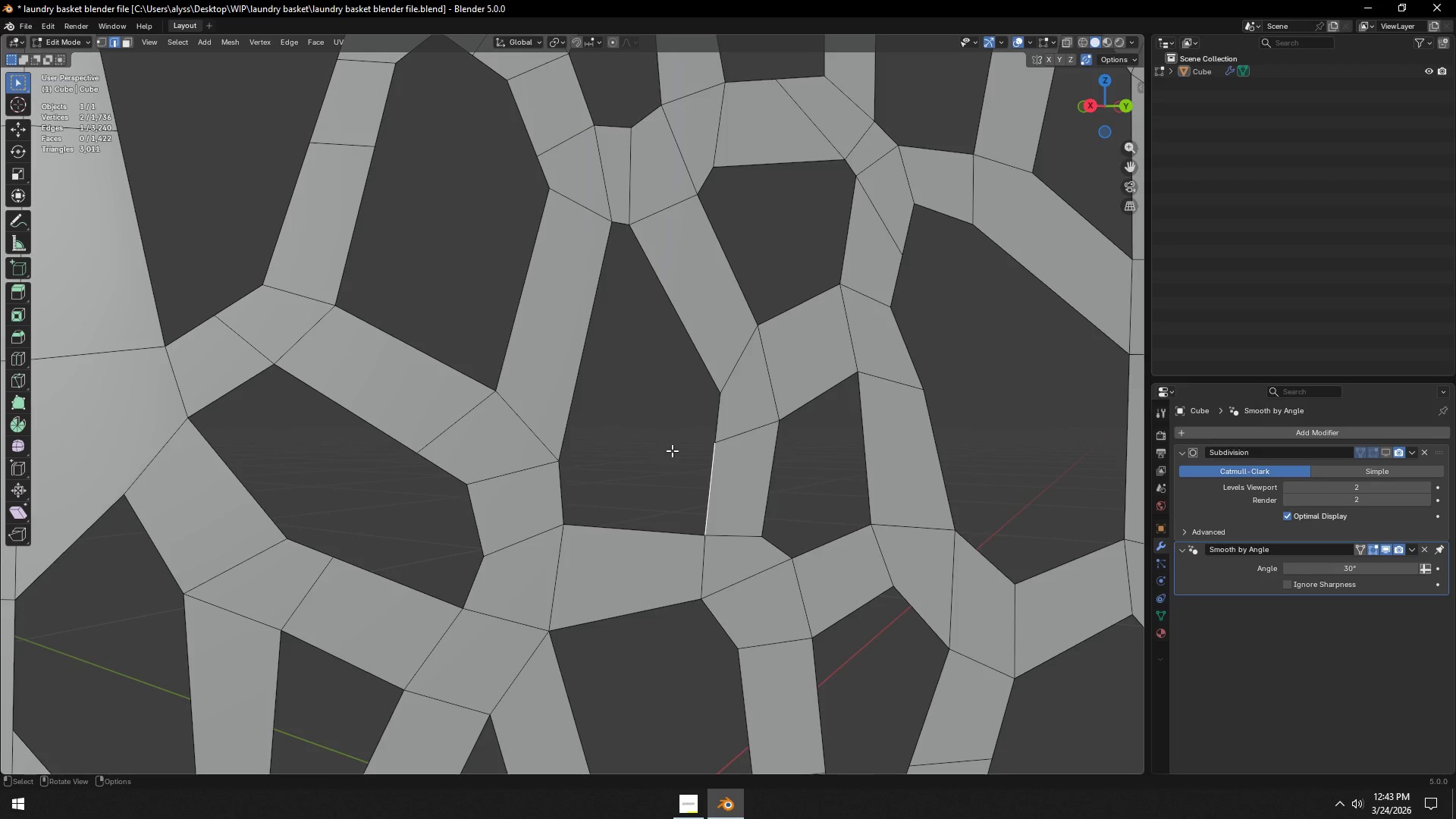 
key(Control+S)
 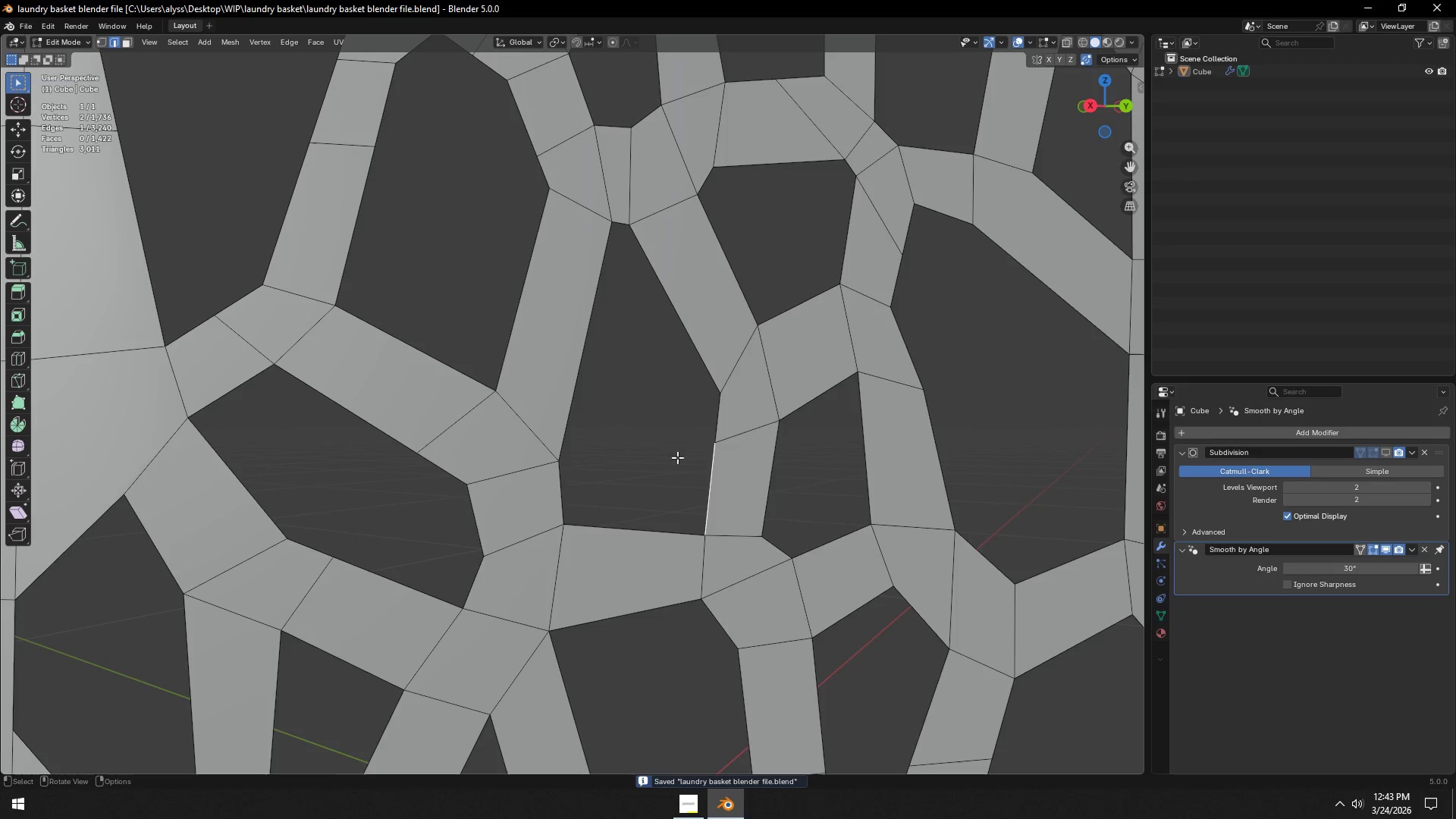 
scroll: coordinate [416, 554], scroll_direction: down, amount: 1.0
 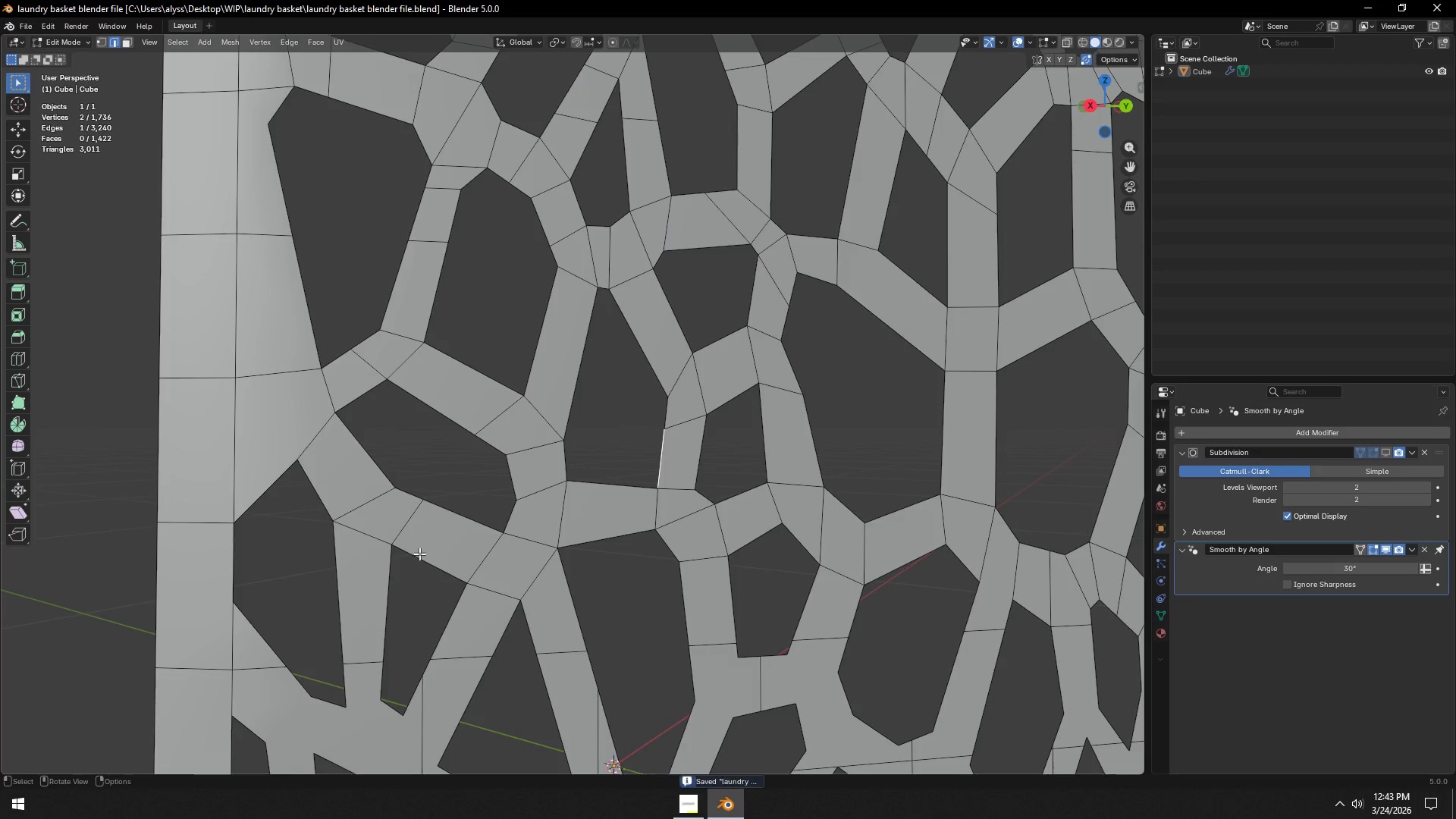 
hold_key(key=ShiftLeft, duration=0.67)
 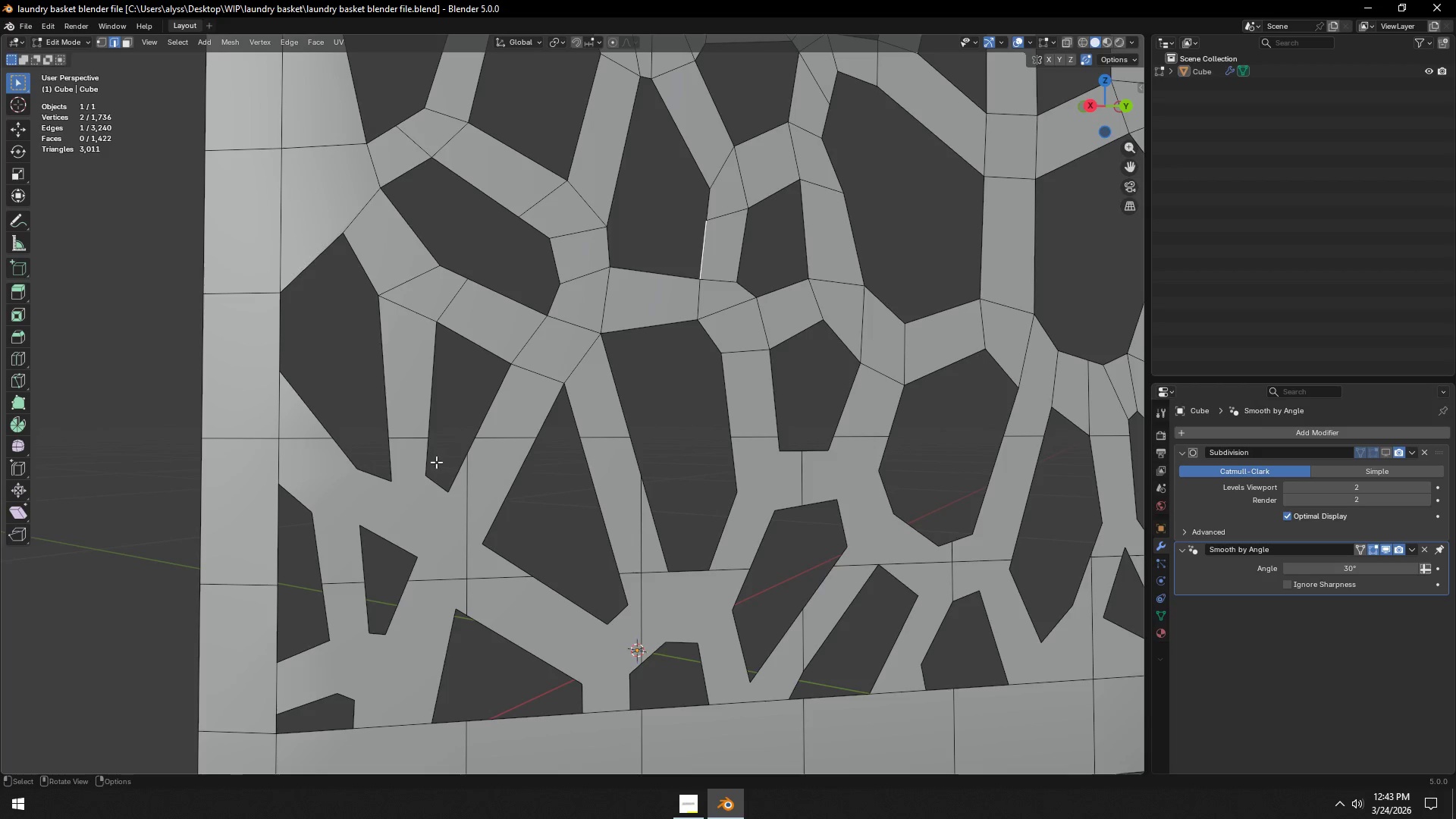 
key(1)
 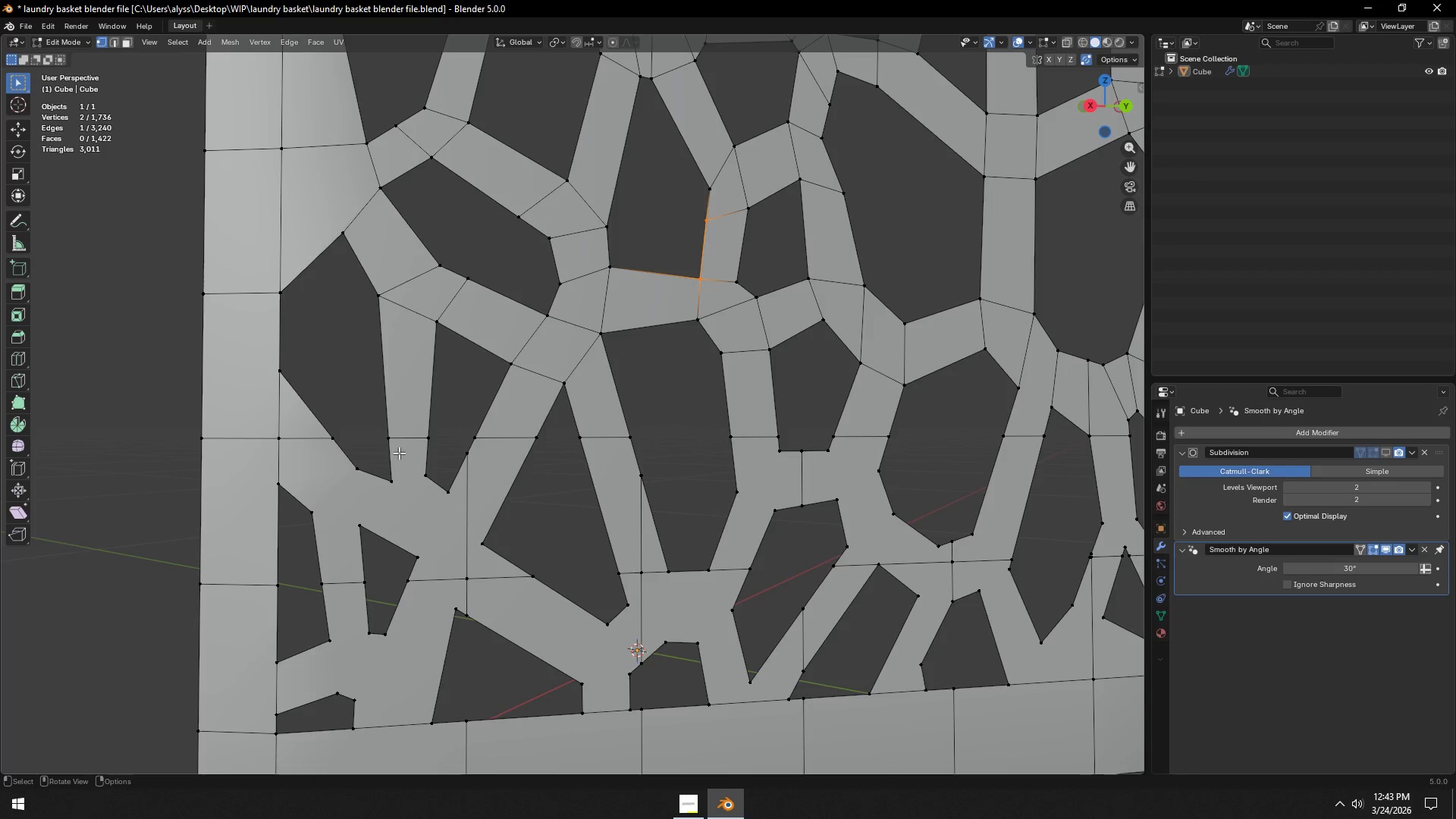 
left_click([397, 447])
 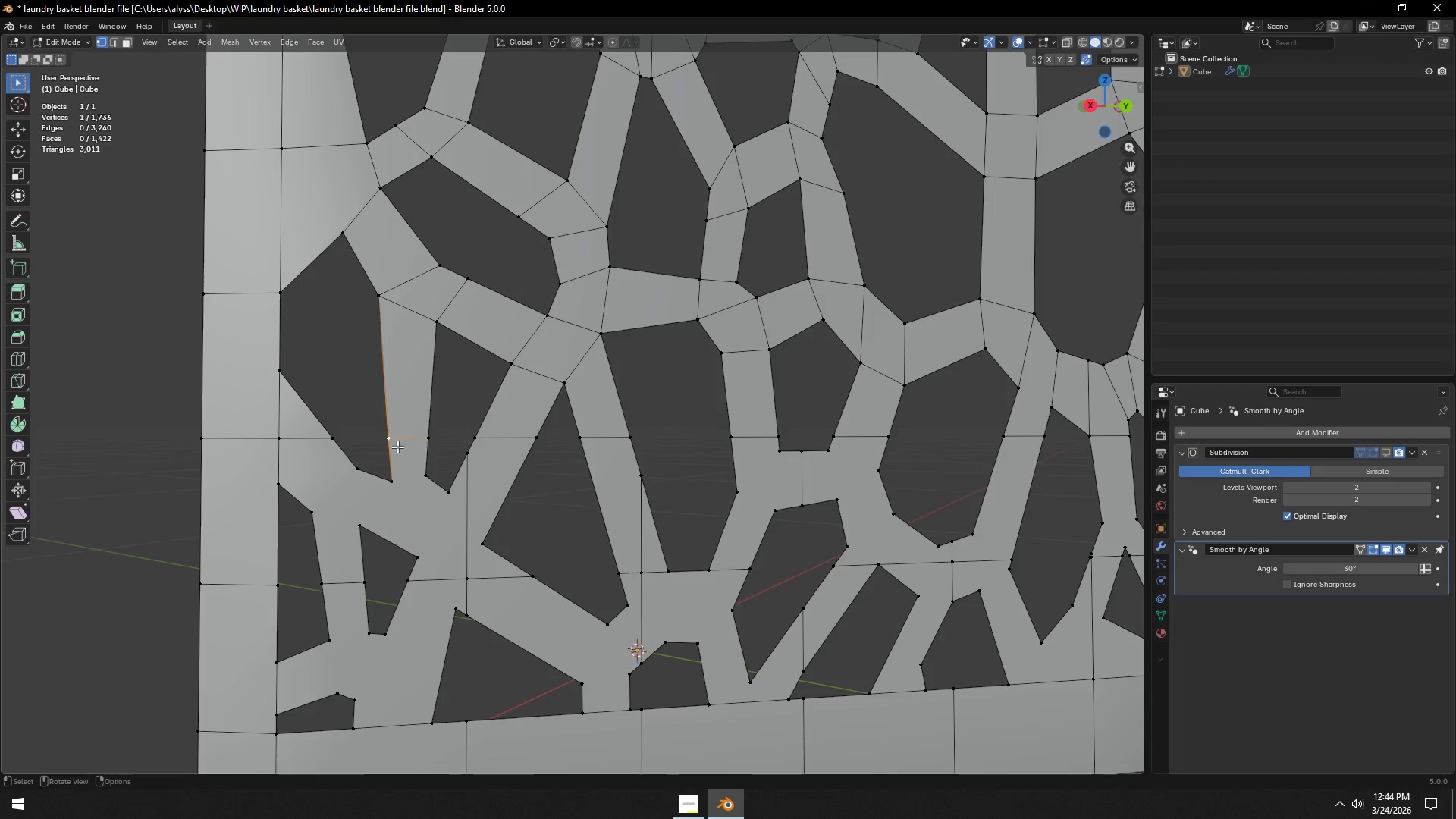 
type(gg)
 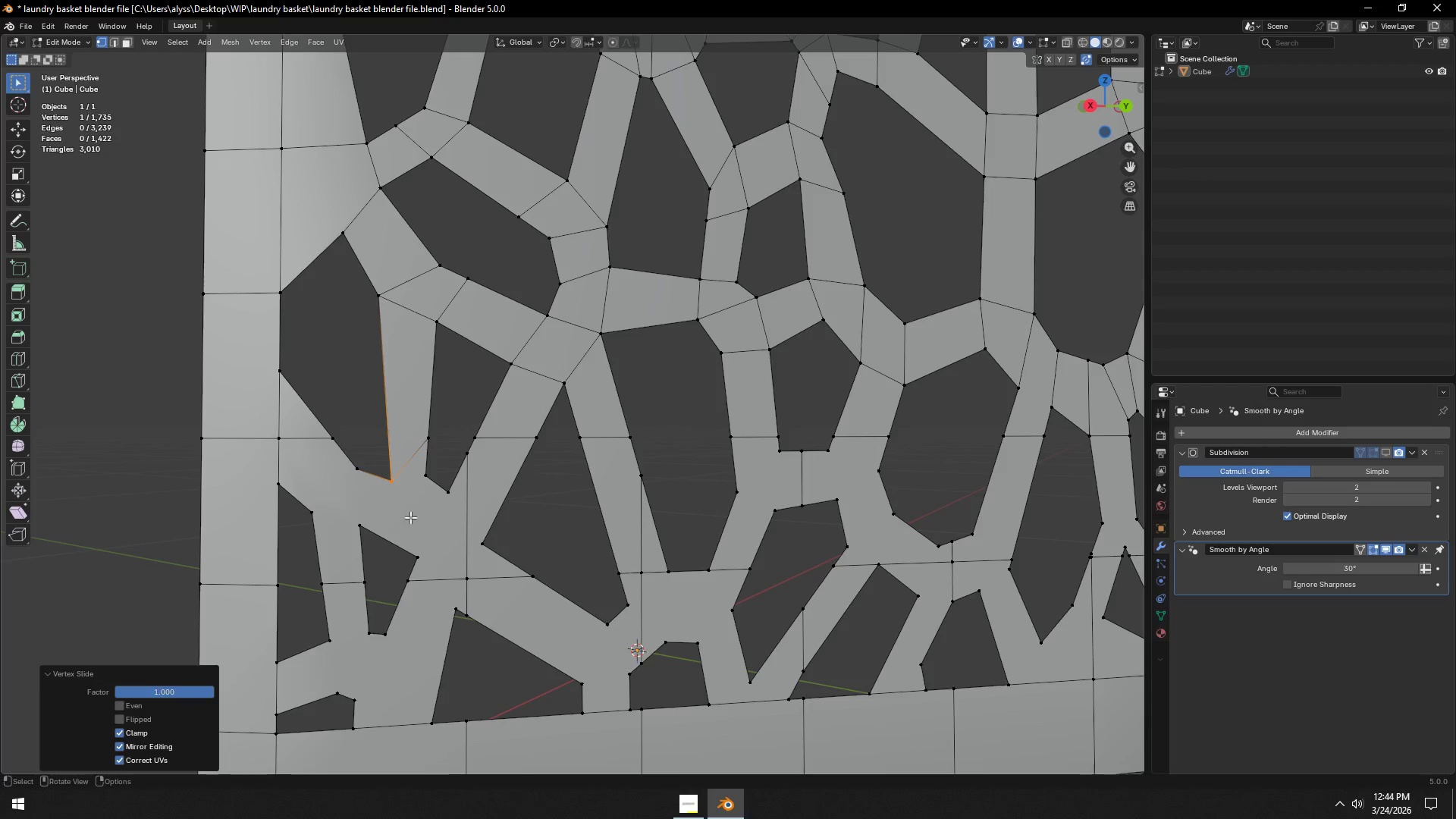 
double_click([433, 444])
 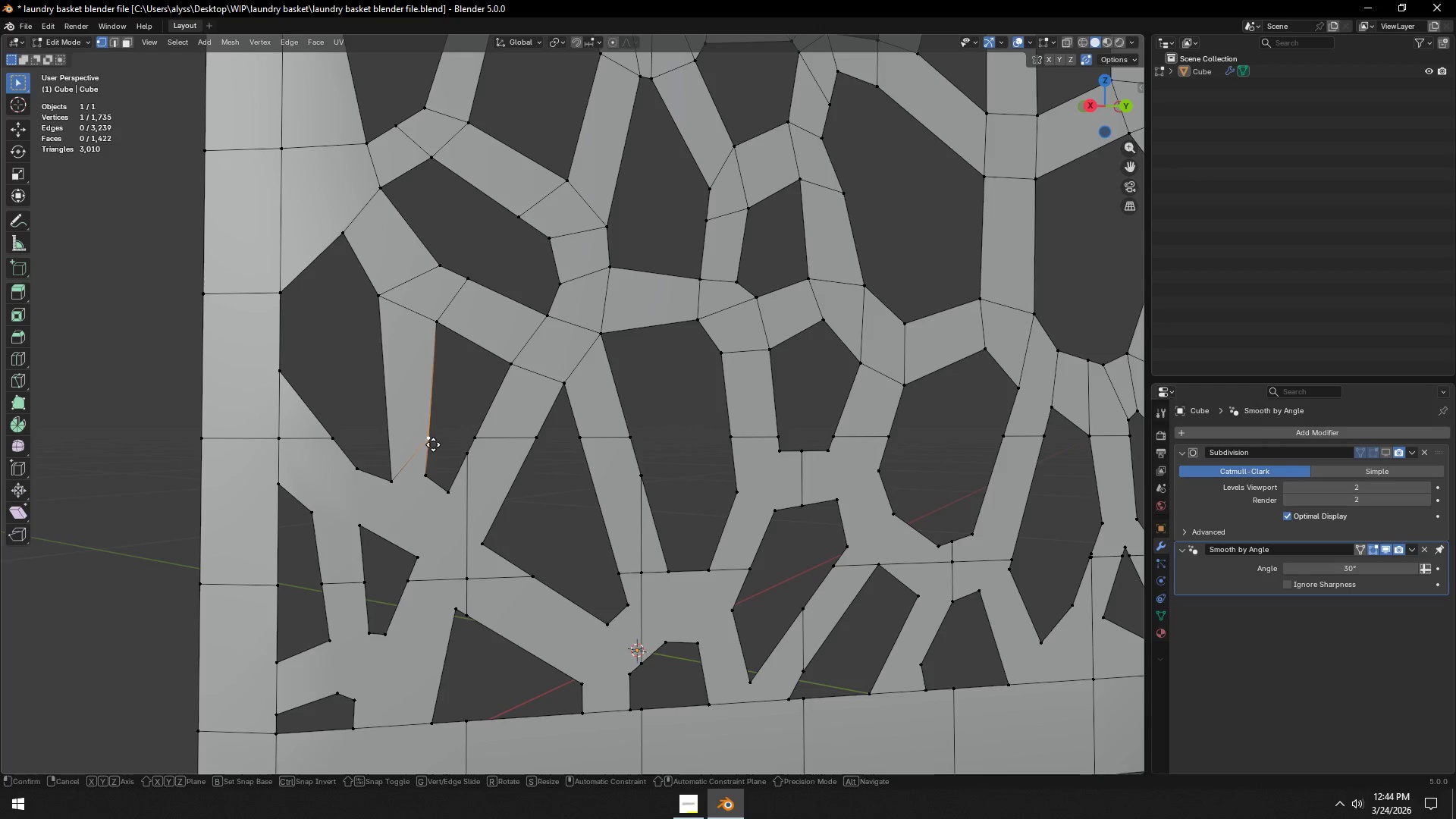 
type(gg)
 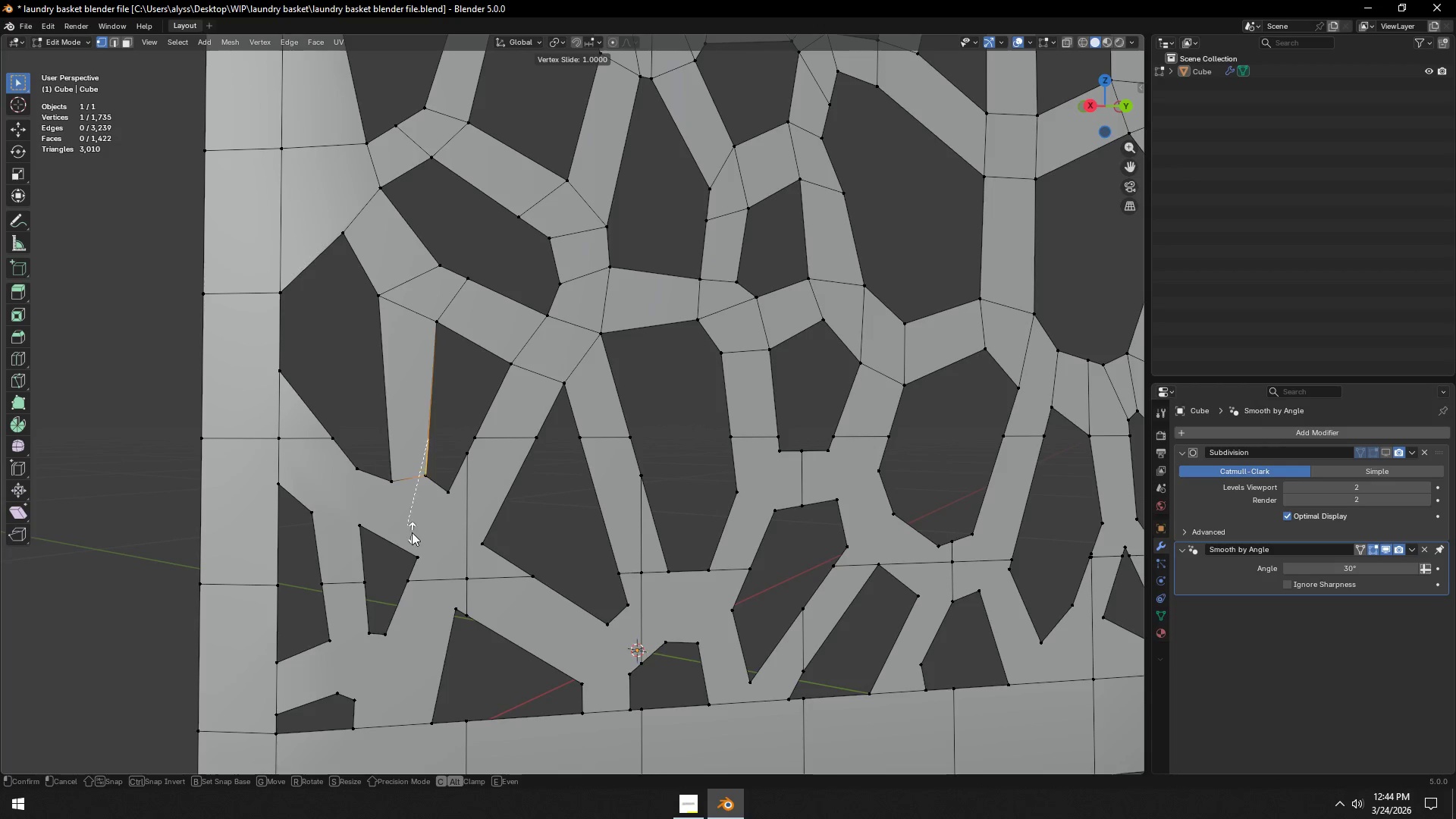 
left_click([411, 535])
 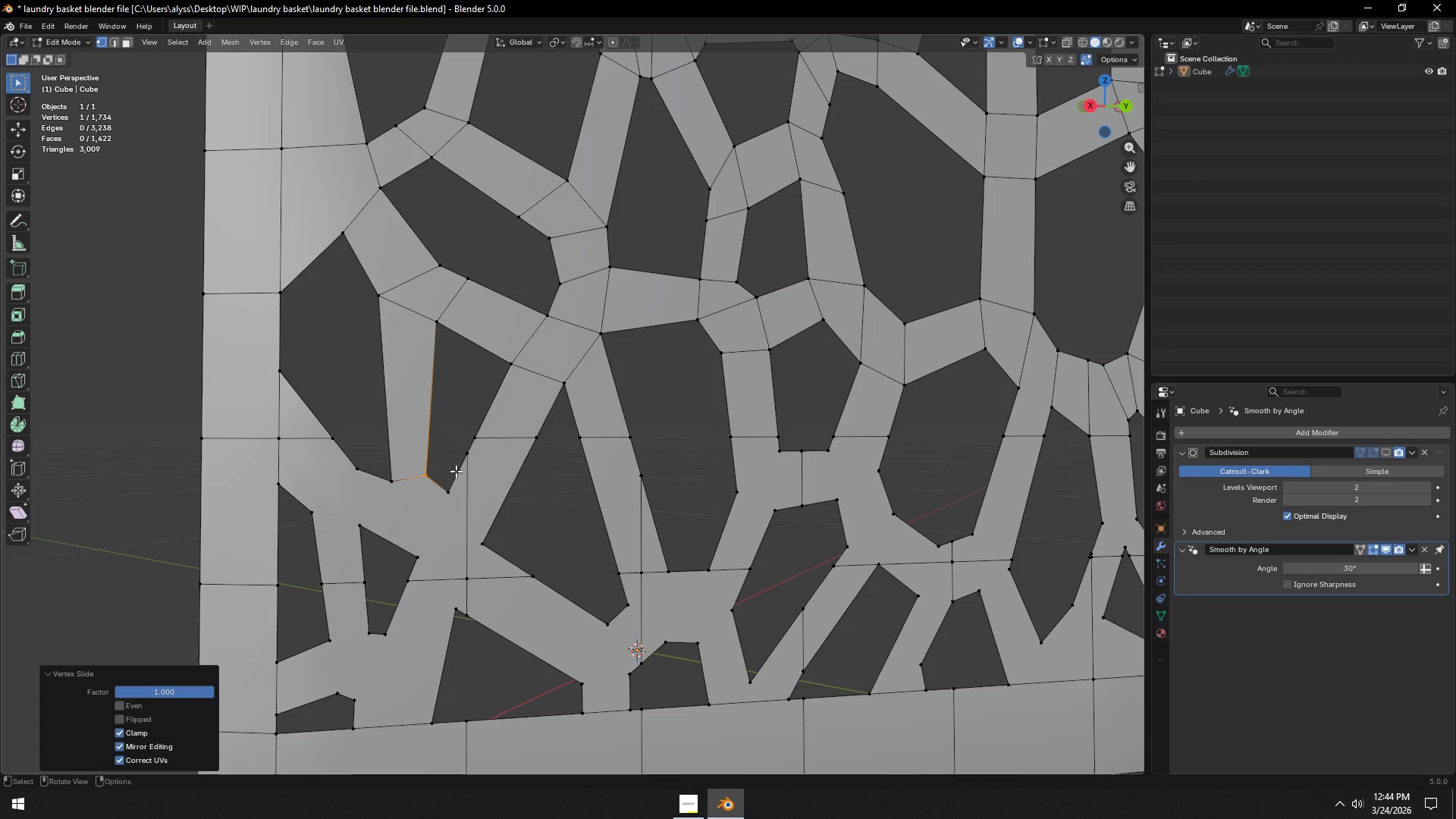 
left_click([460, 466])
 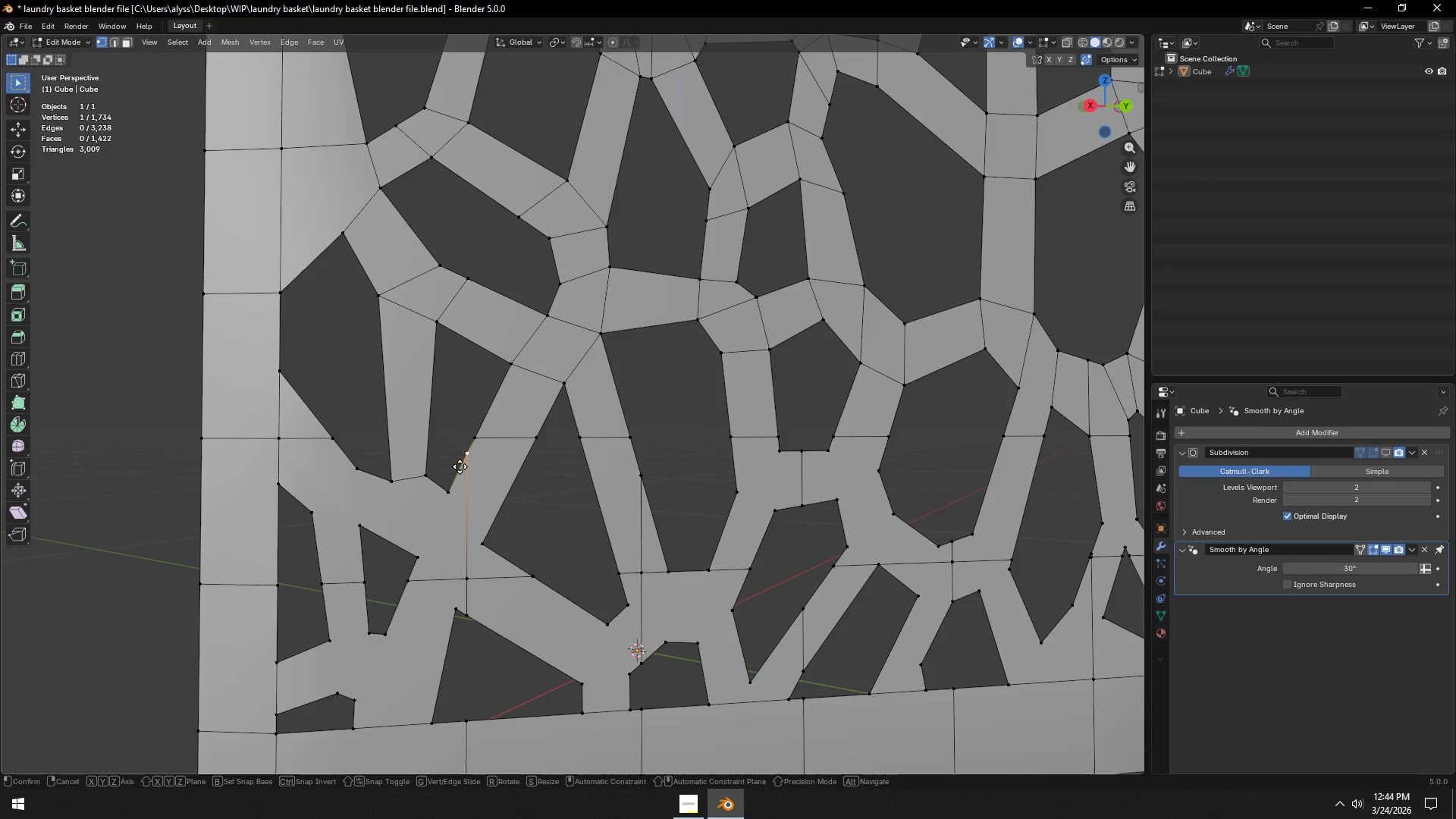 
type(gg)
 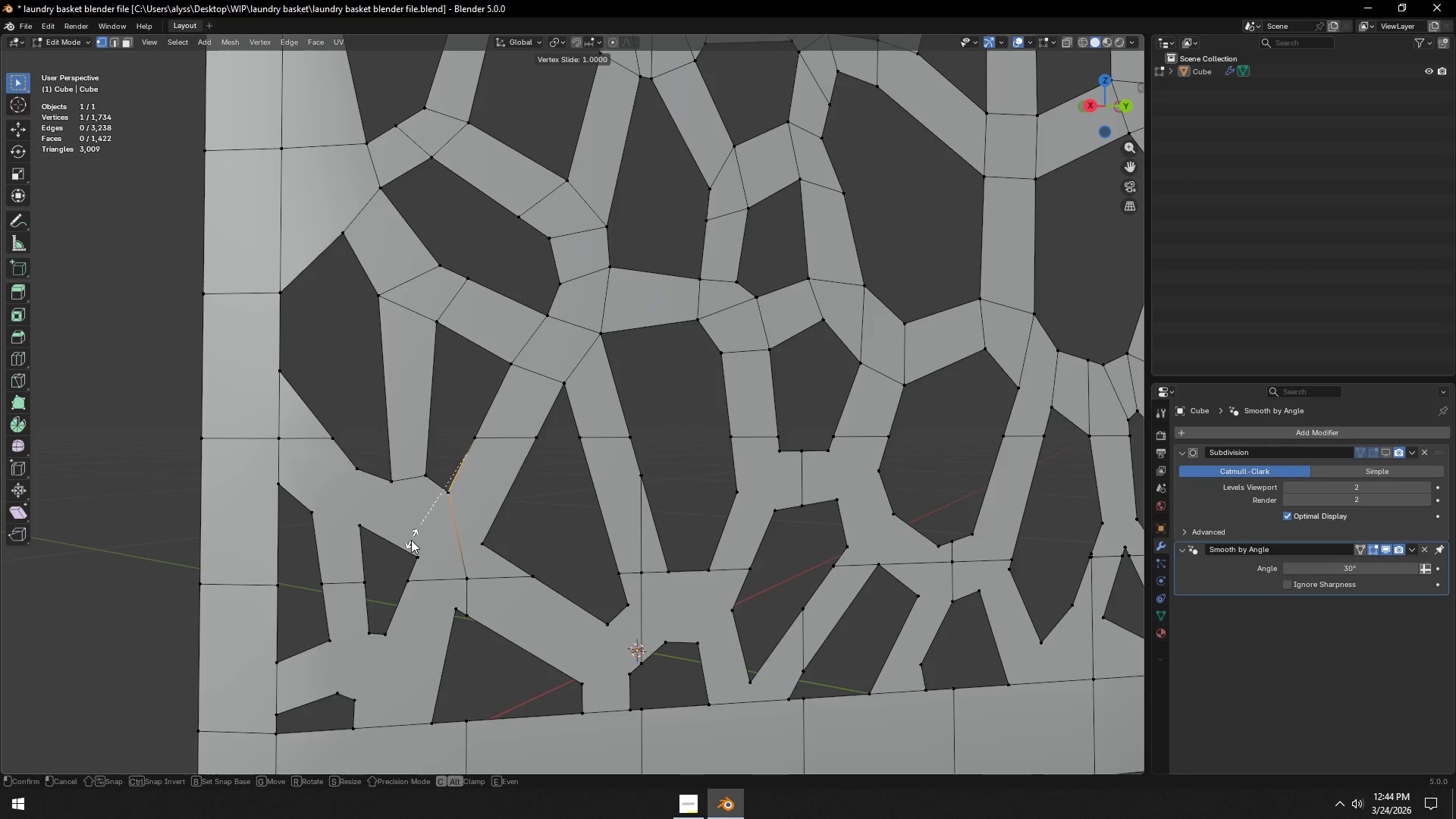 
left_click([409, 543])
 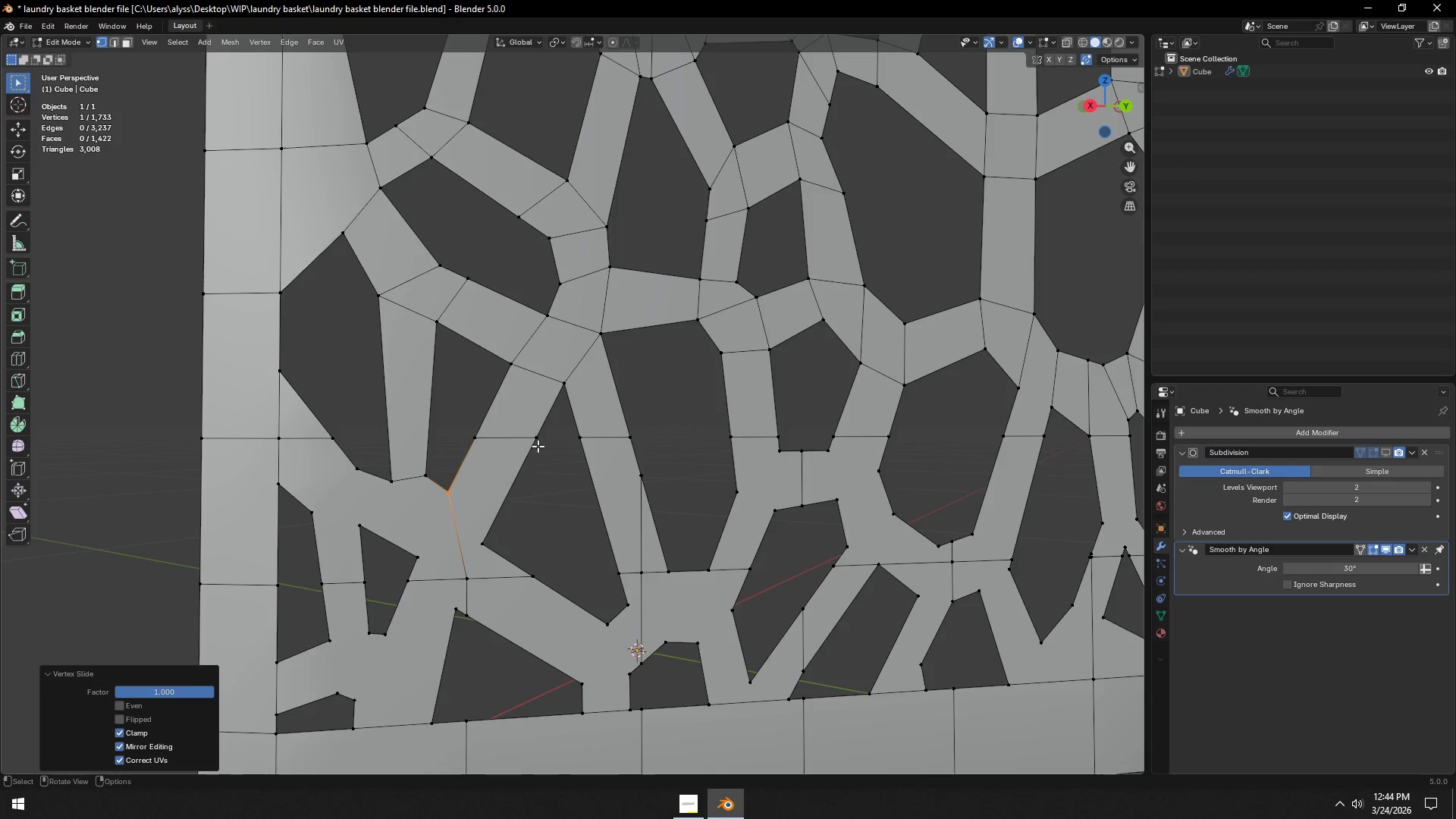 
left_click([541, 444])
 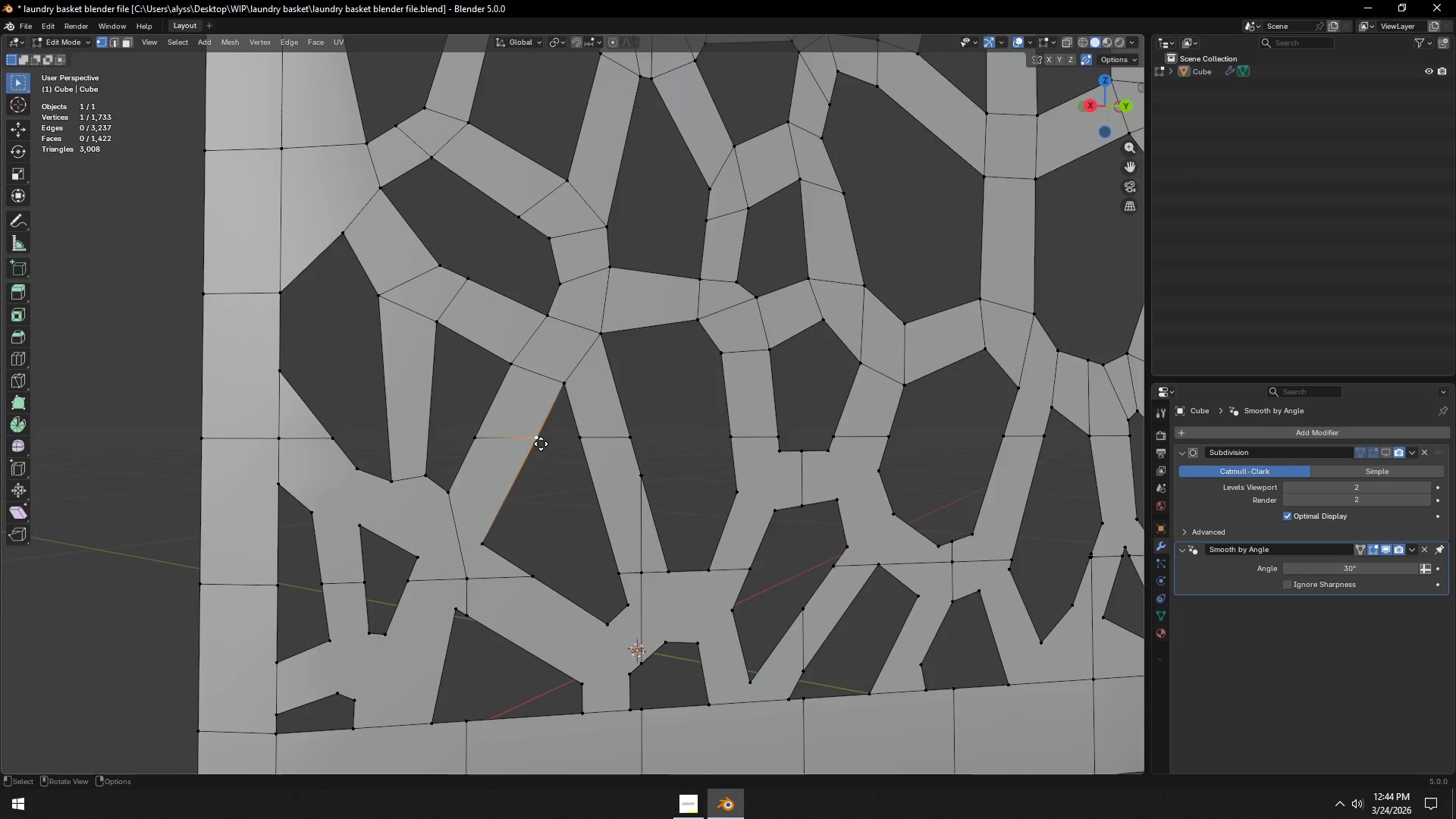 
type(gg)
 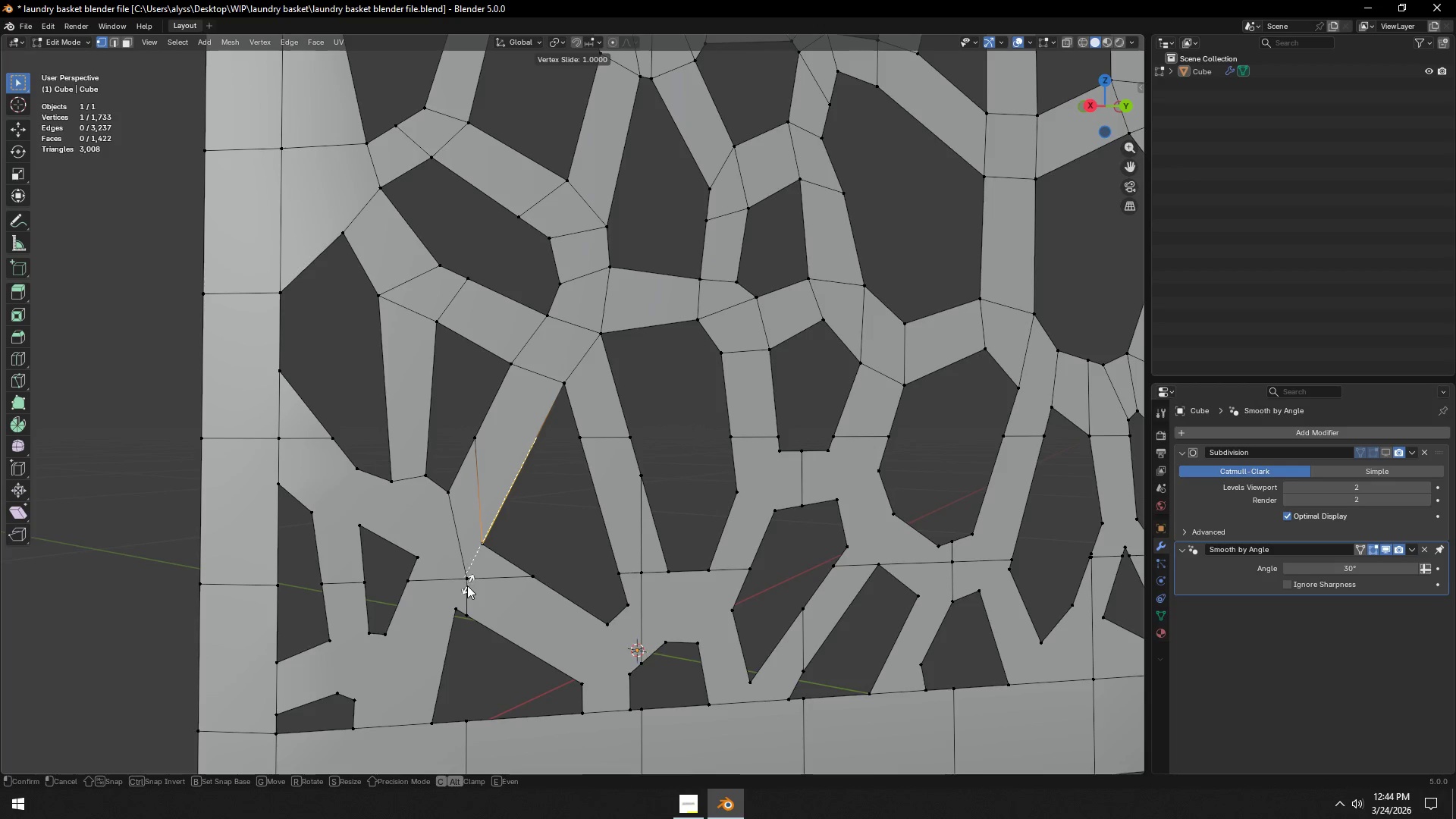 
left_click([467, 586])
 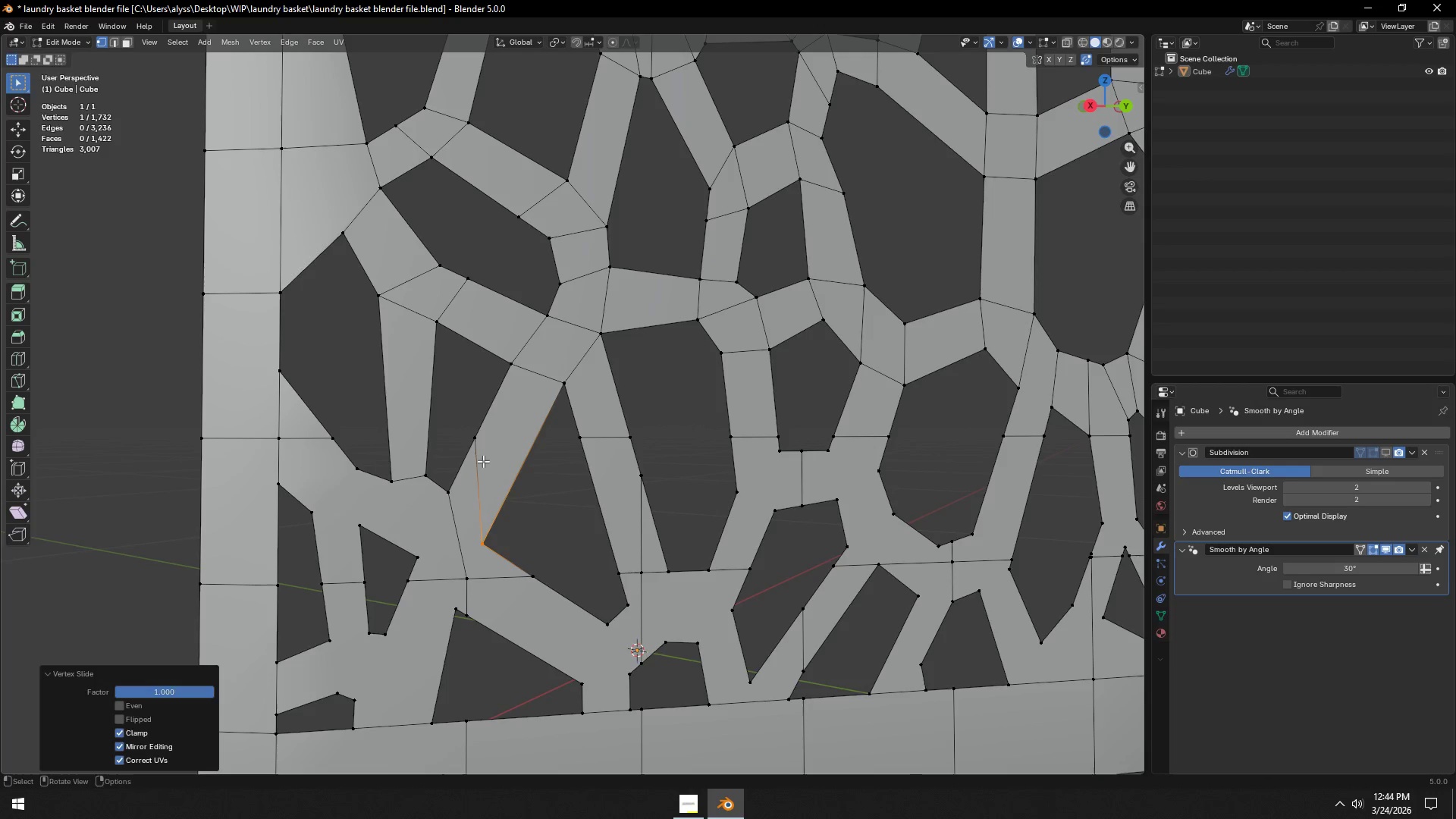 
left_click([484, 453])
 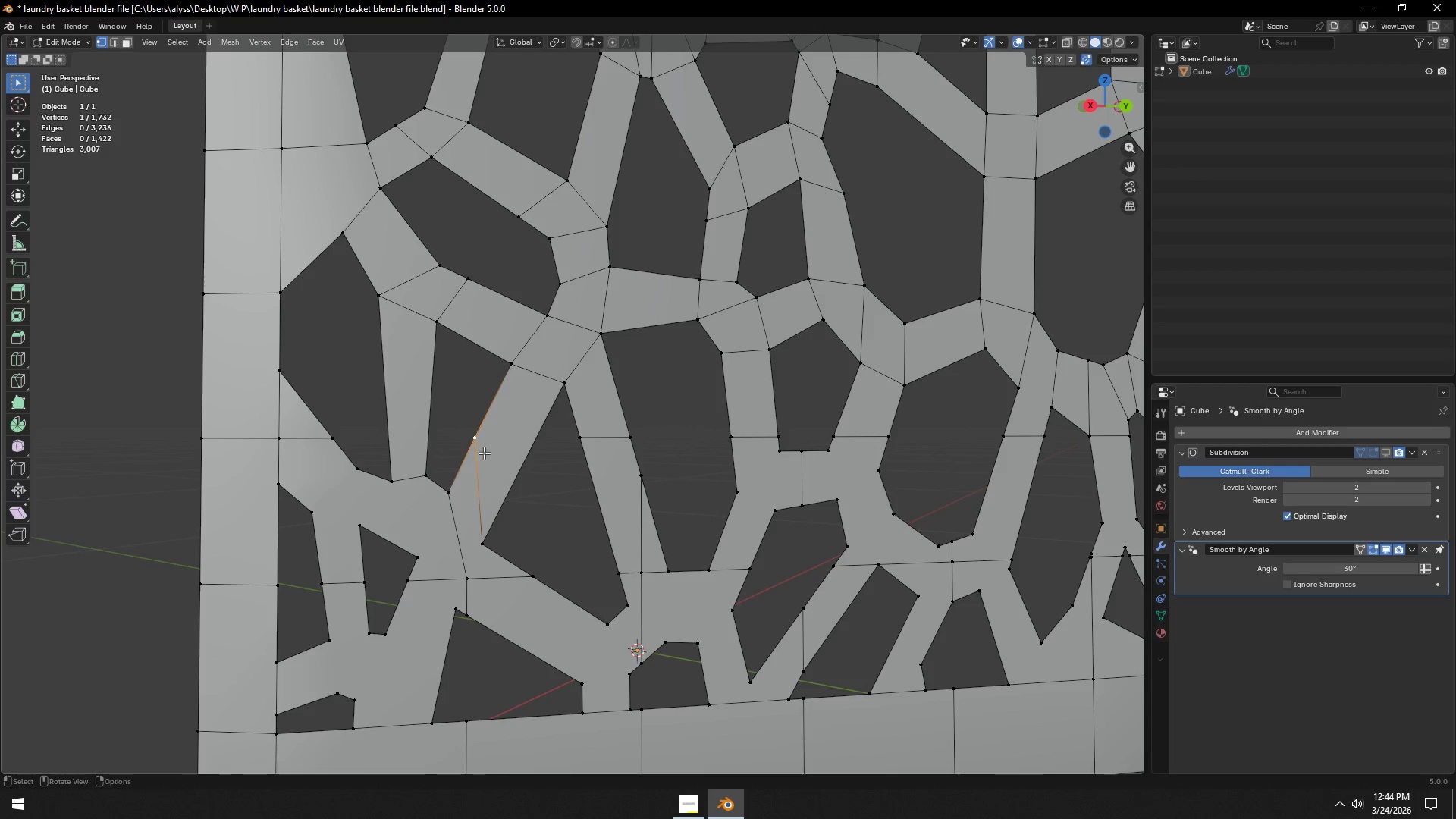 
type(gg)
 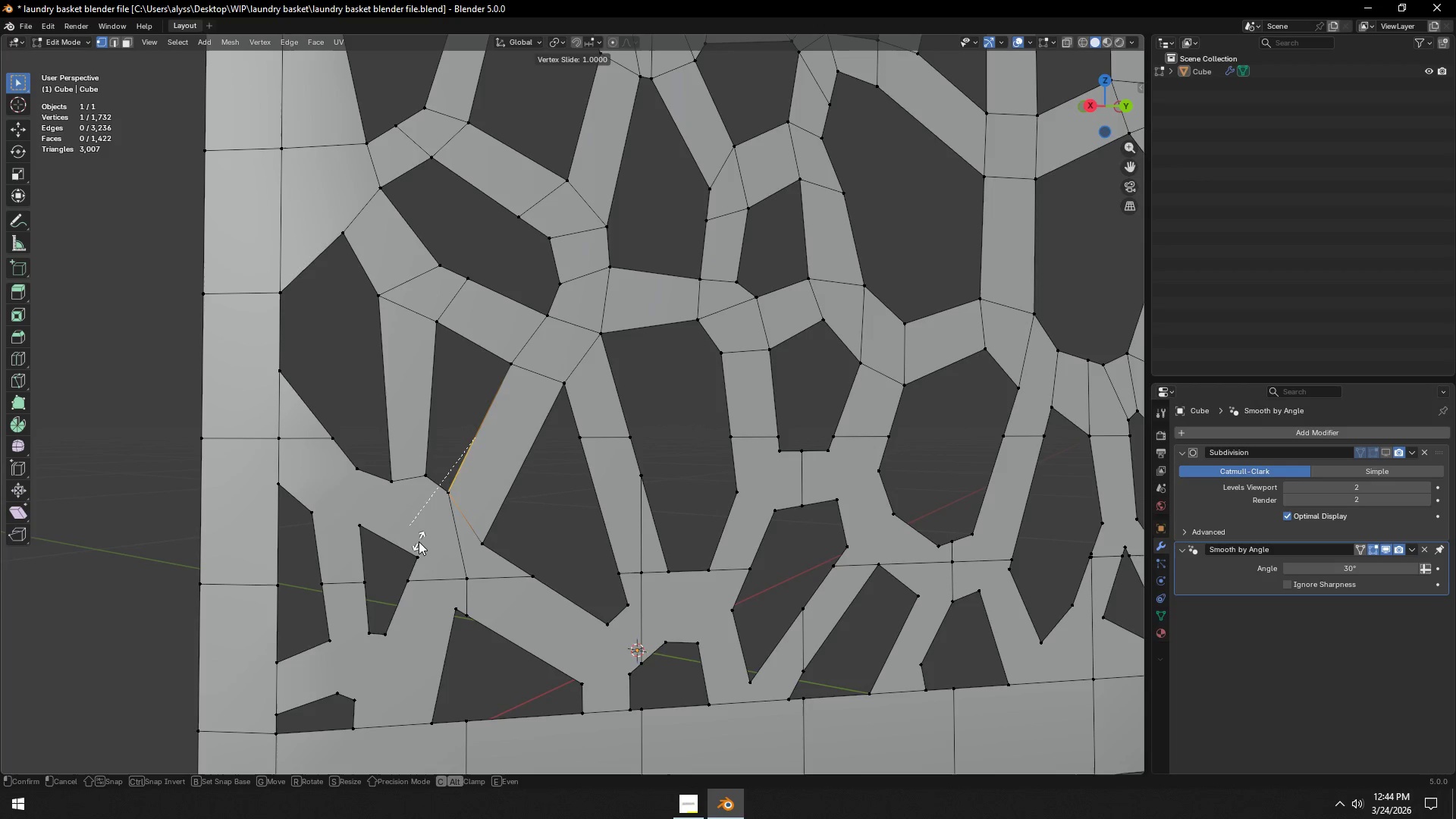 
left_click([419, 542])
 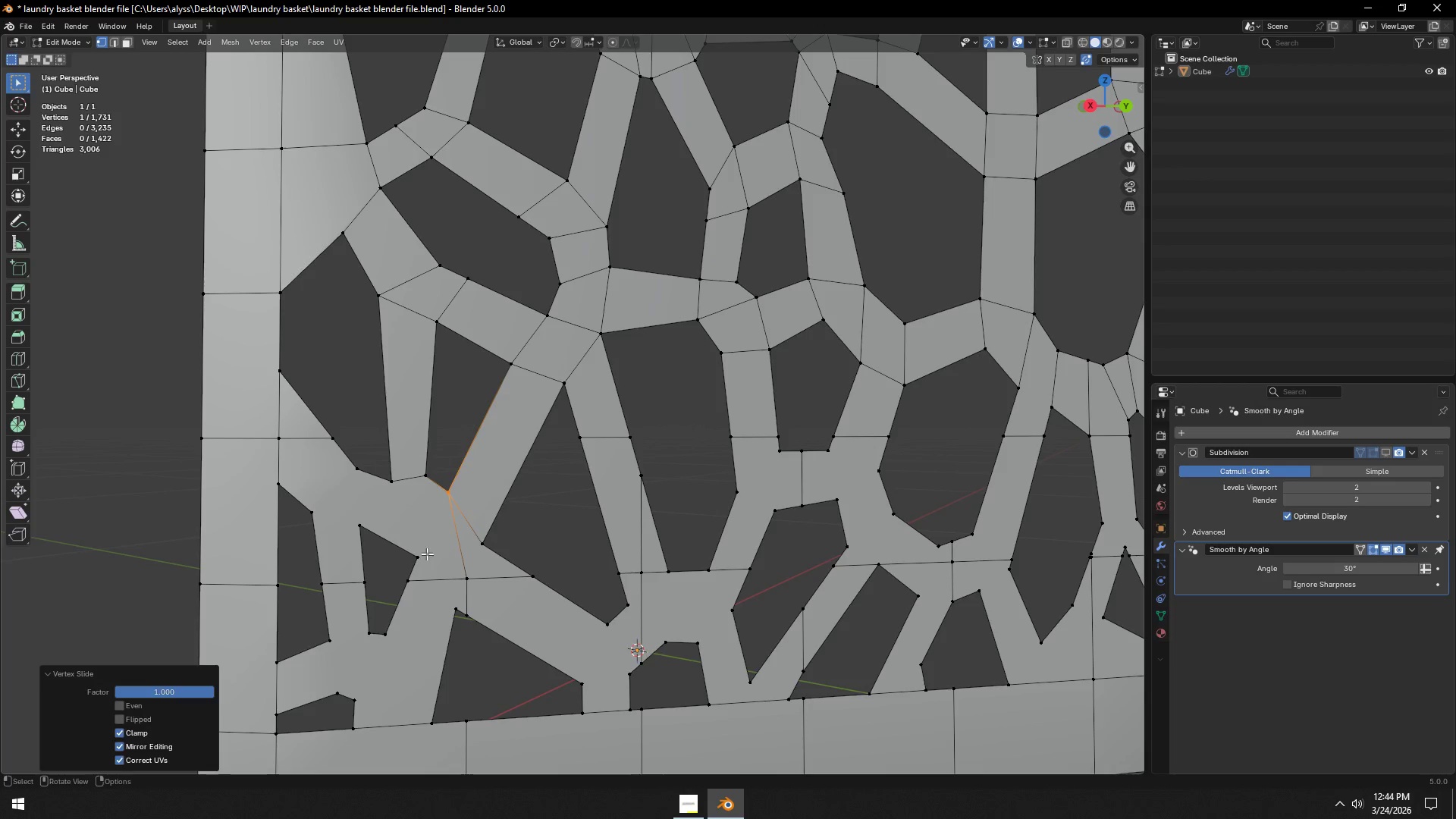 
hold_key(key=ShiftLeft, duration=0.44)
 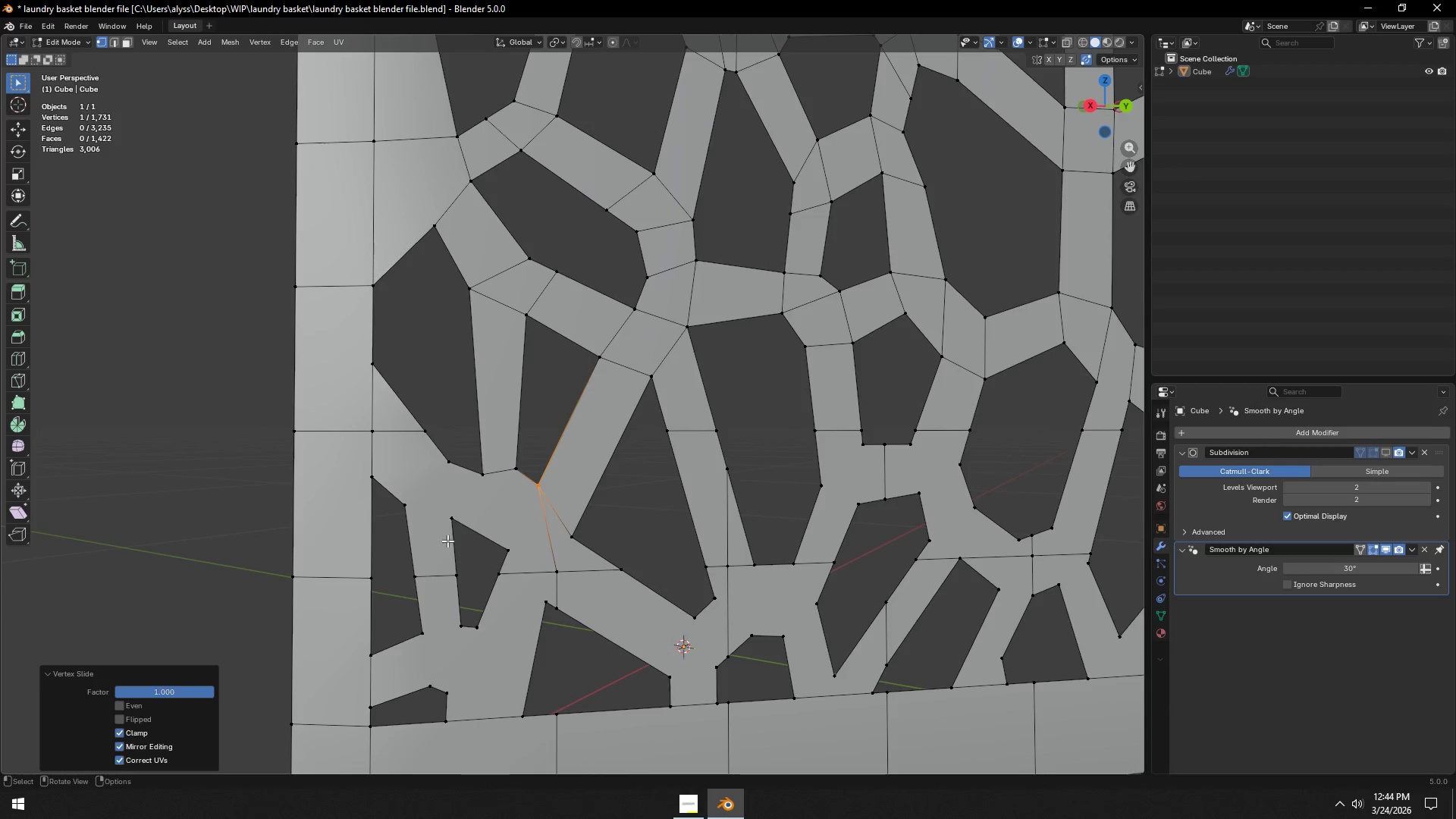 
scroll: coordinate [448, 540], scroll_direction: up, amount: 1.0
 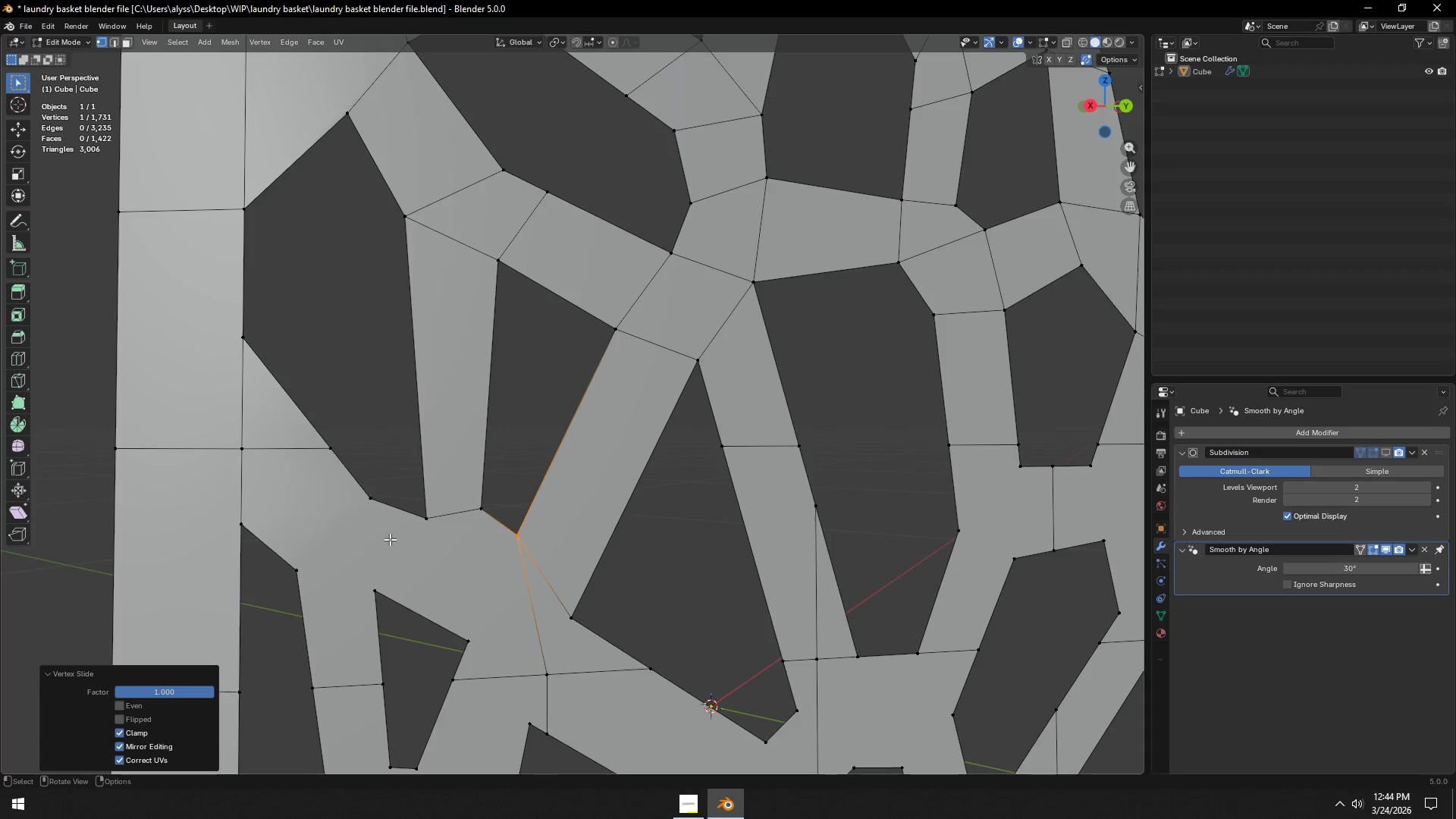 
hold_key(key=ShiftLeft, duration=0.58)
 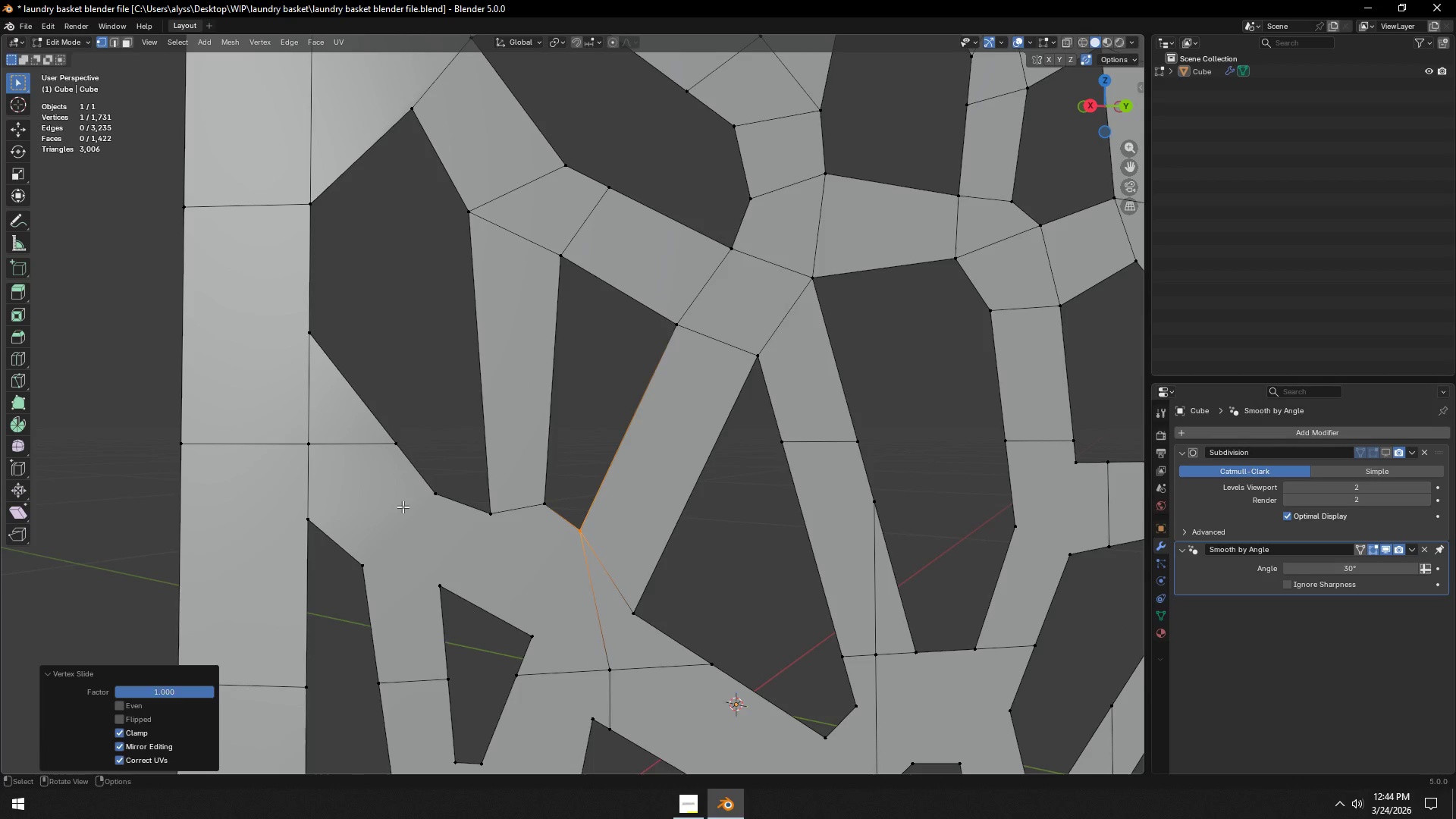 
wait(11.22)
 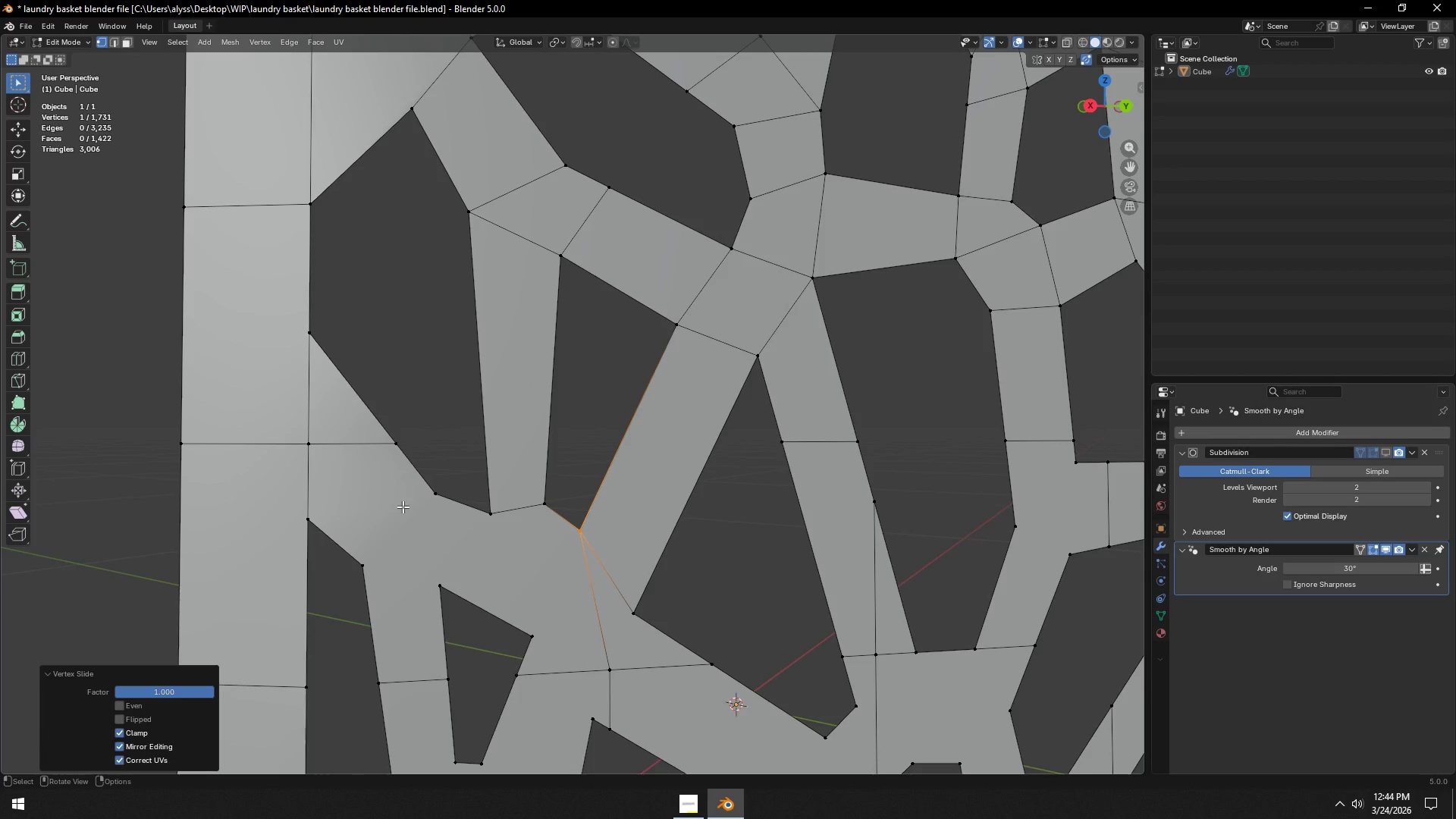 
left_click([495, 523])
 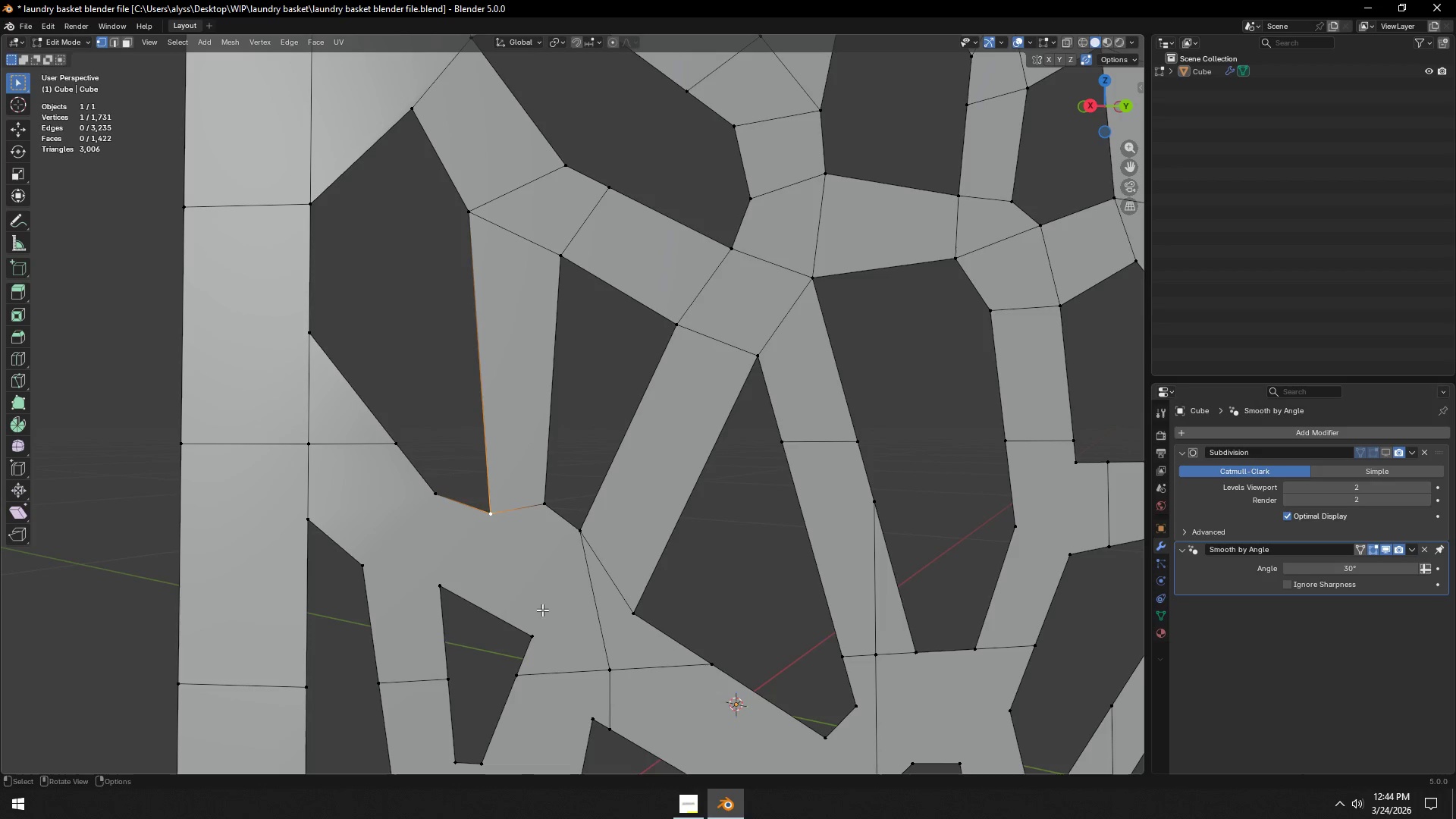 
hold_key(key=ShiftLeft, duration=0.91)
left_click([541, 617])
 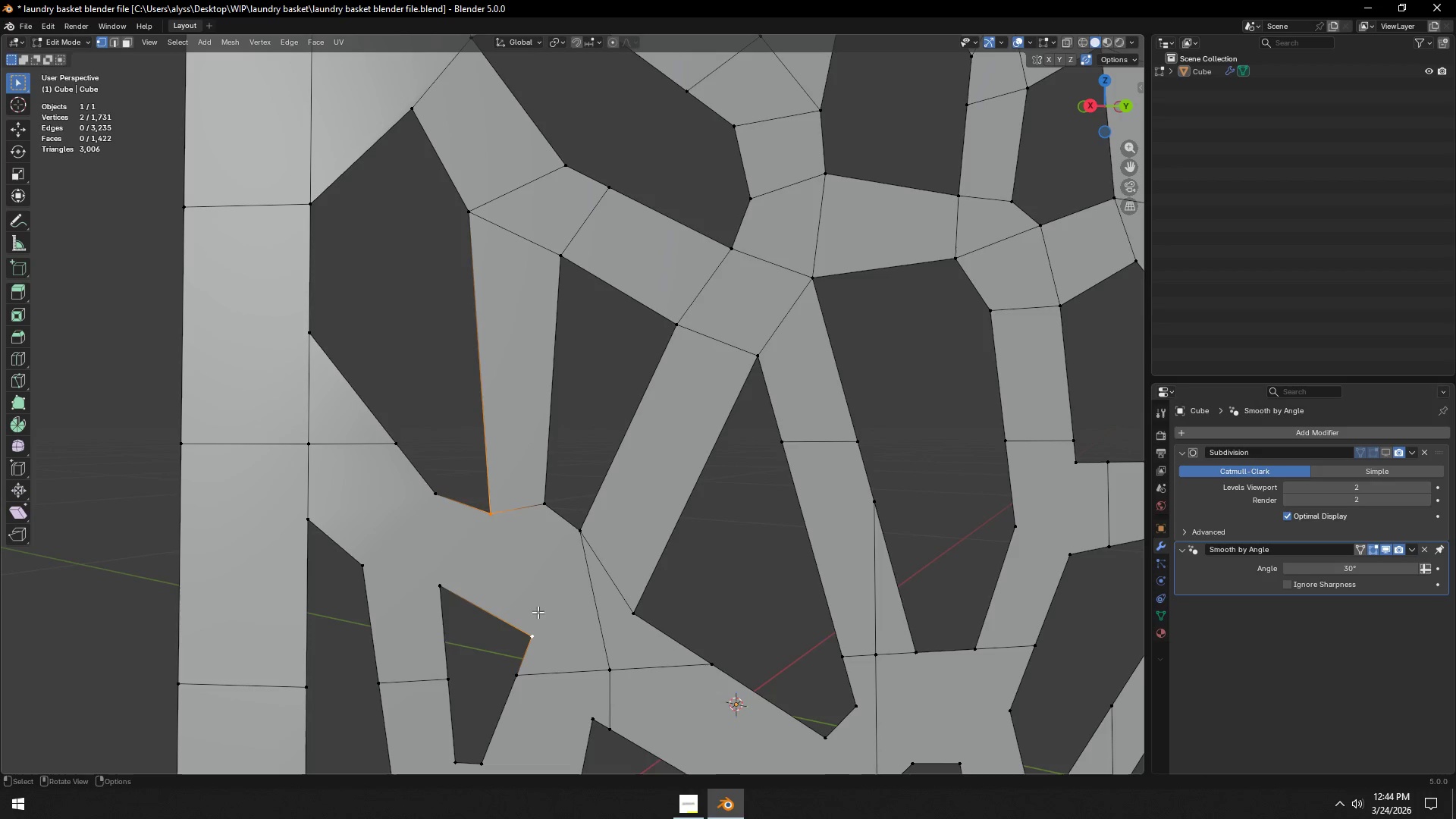 
key(J)
 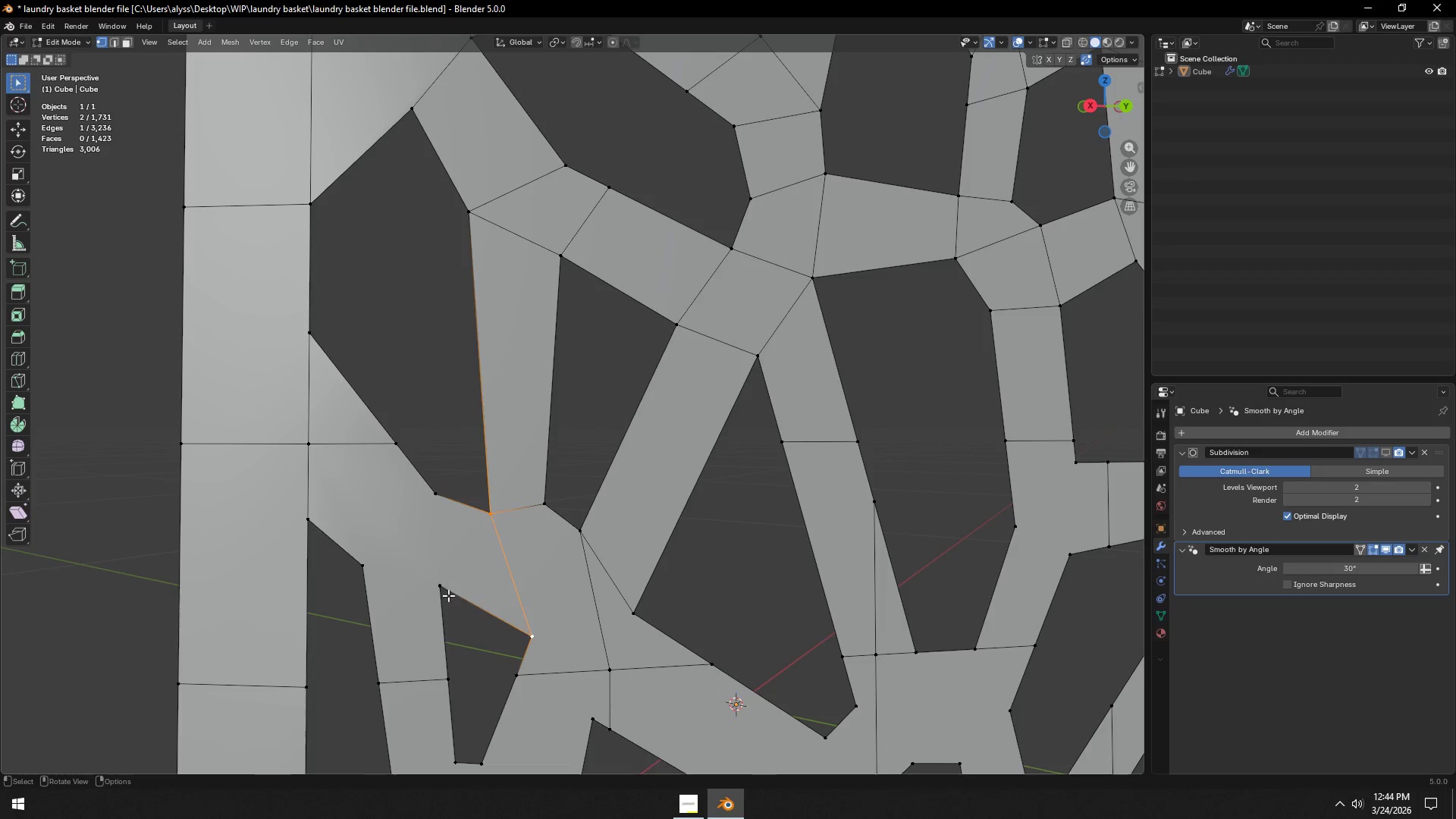 
left_click([440, 591])
 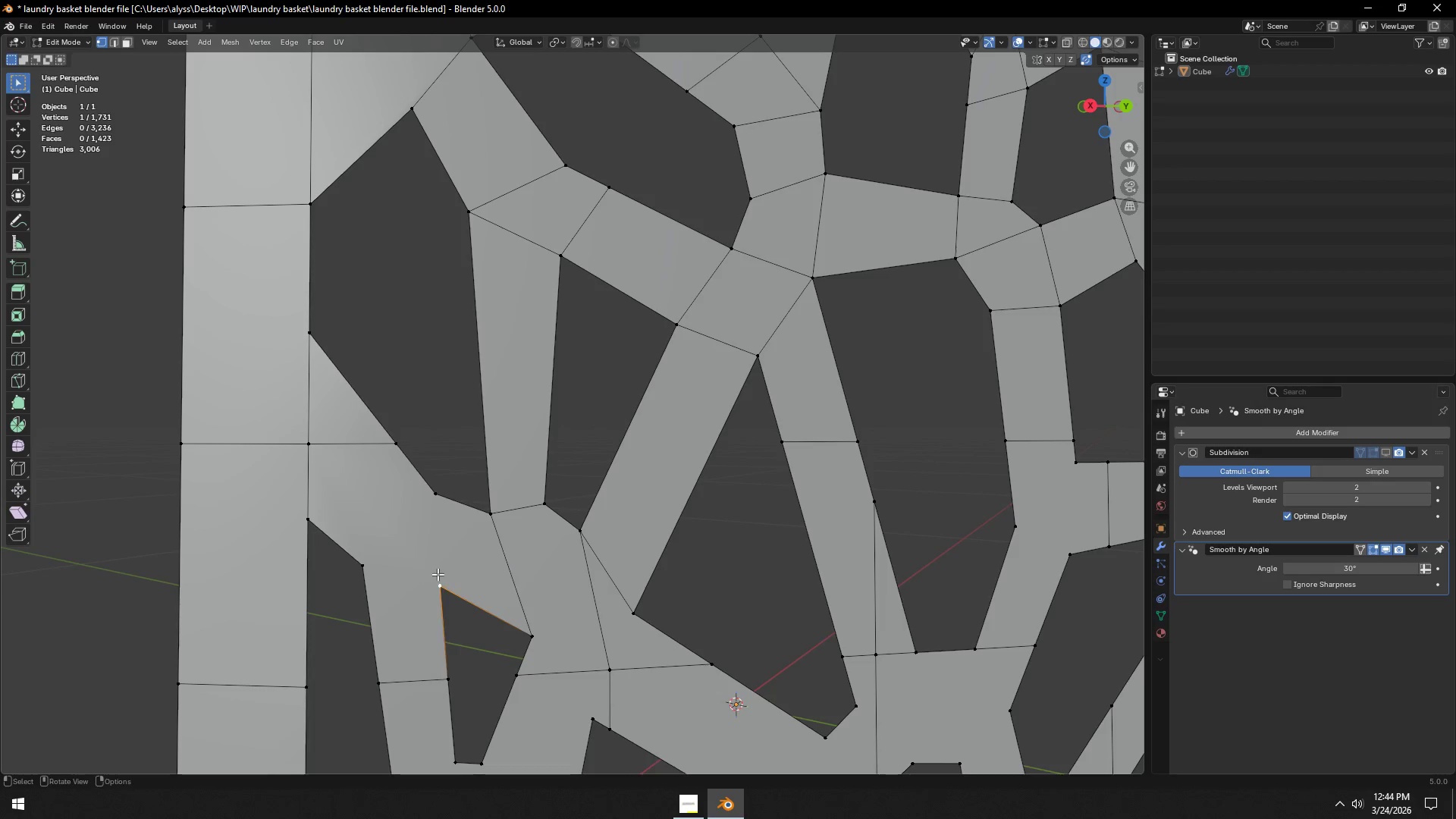 
hold_key(key=ShiftLeft, duration=0.47)
double_click([435, 503])
 